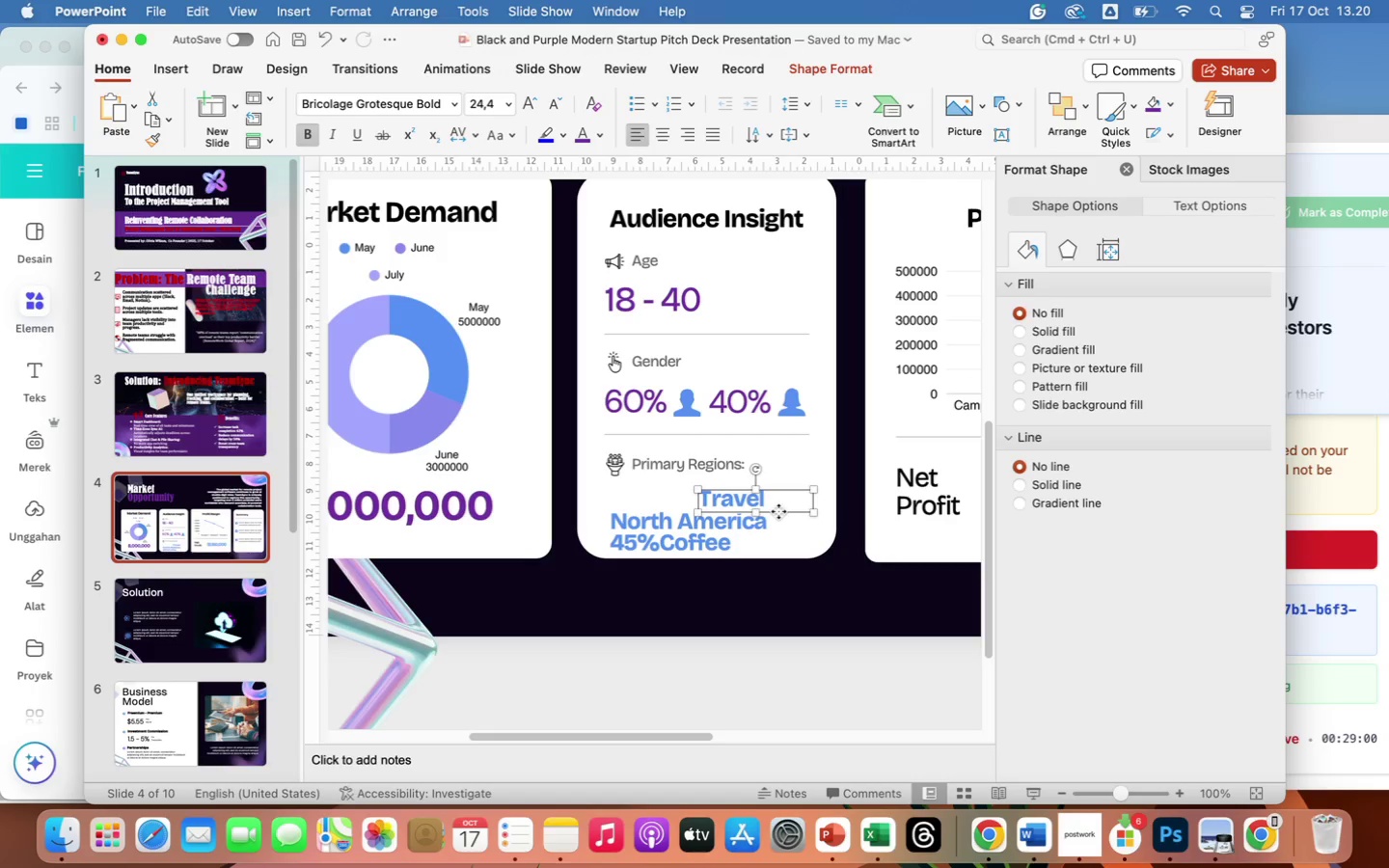 
left_click_drag(start_coordinate=[778, 511], to_coordinate=[840, 463])
 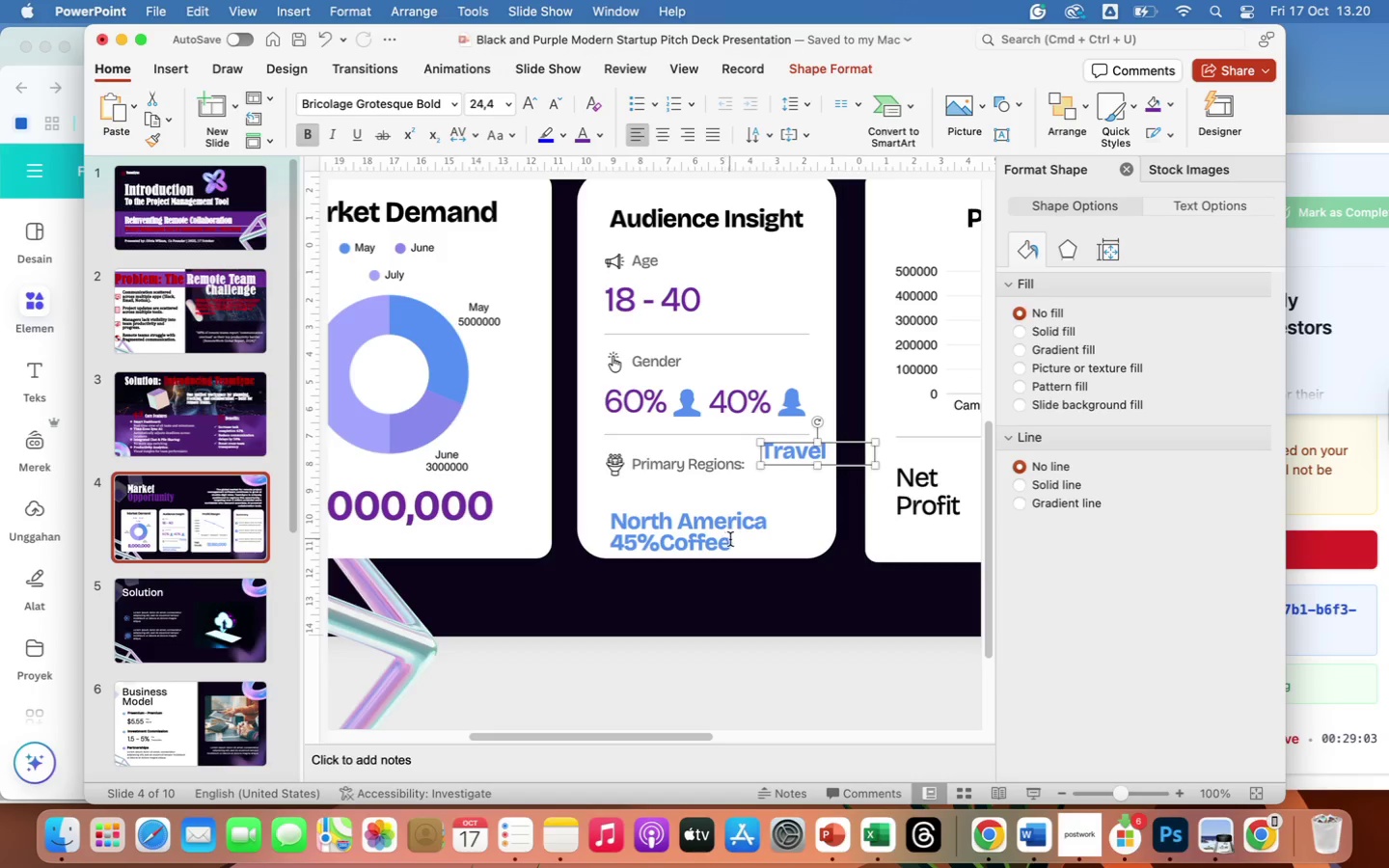 
left_click_drag(start_coordinate=[730, 539], to_coordinate=[679, 536])
 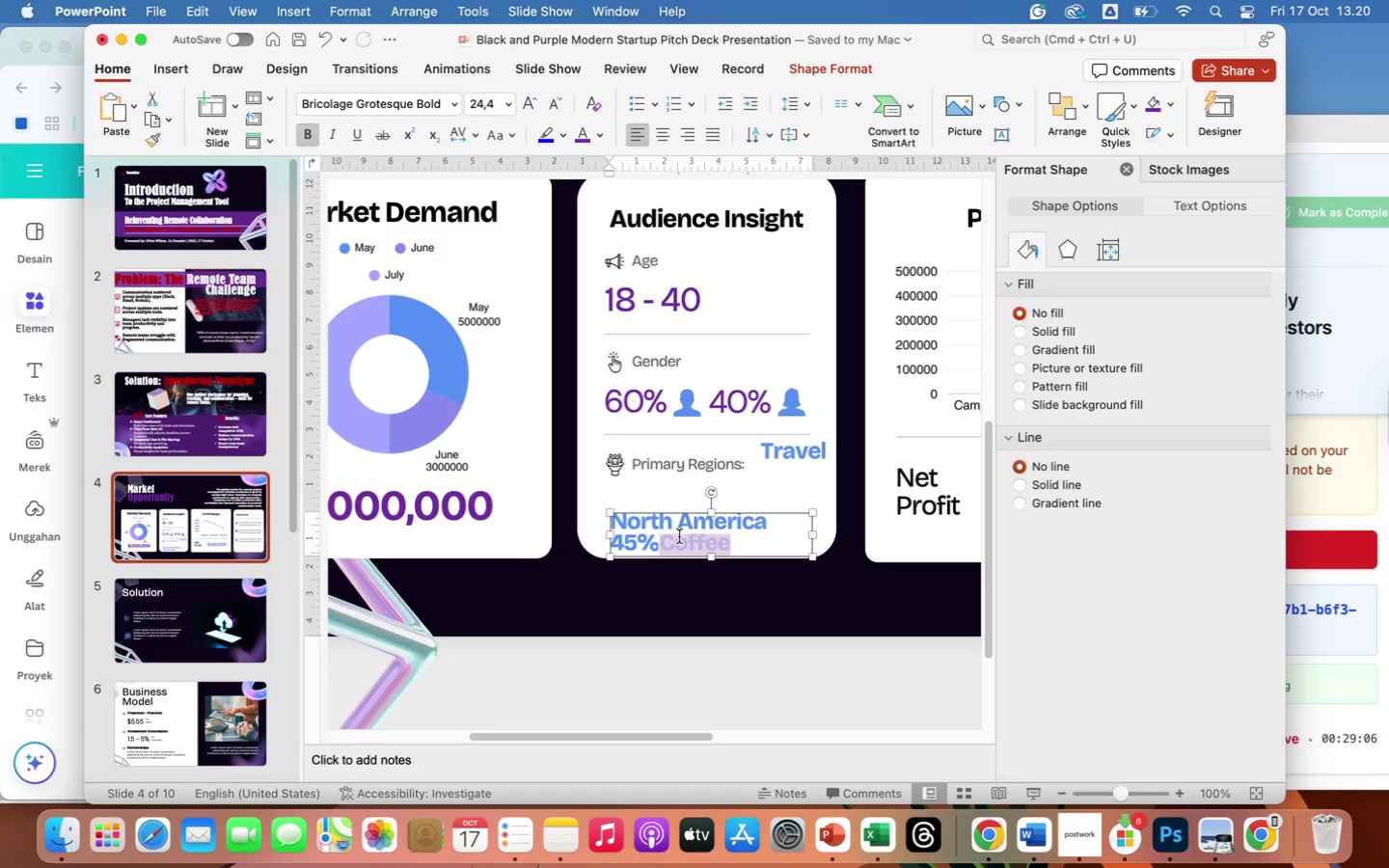 
key(Backspace)
 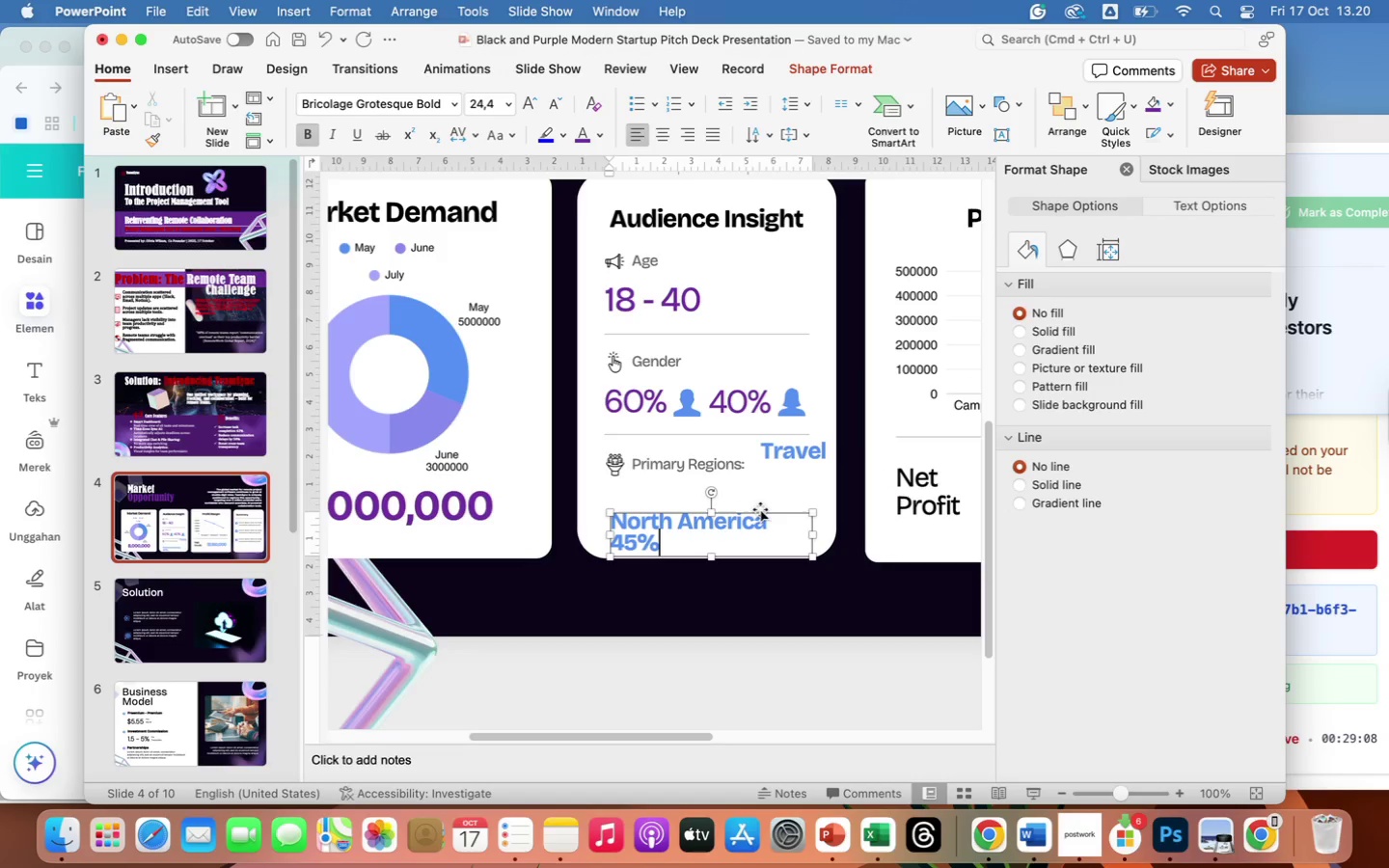 
left_click_drag(start_coordinate=[761, 511], to_coordinate=[760, 485])
 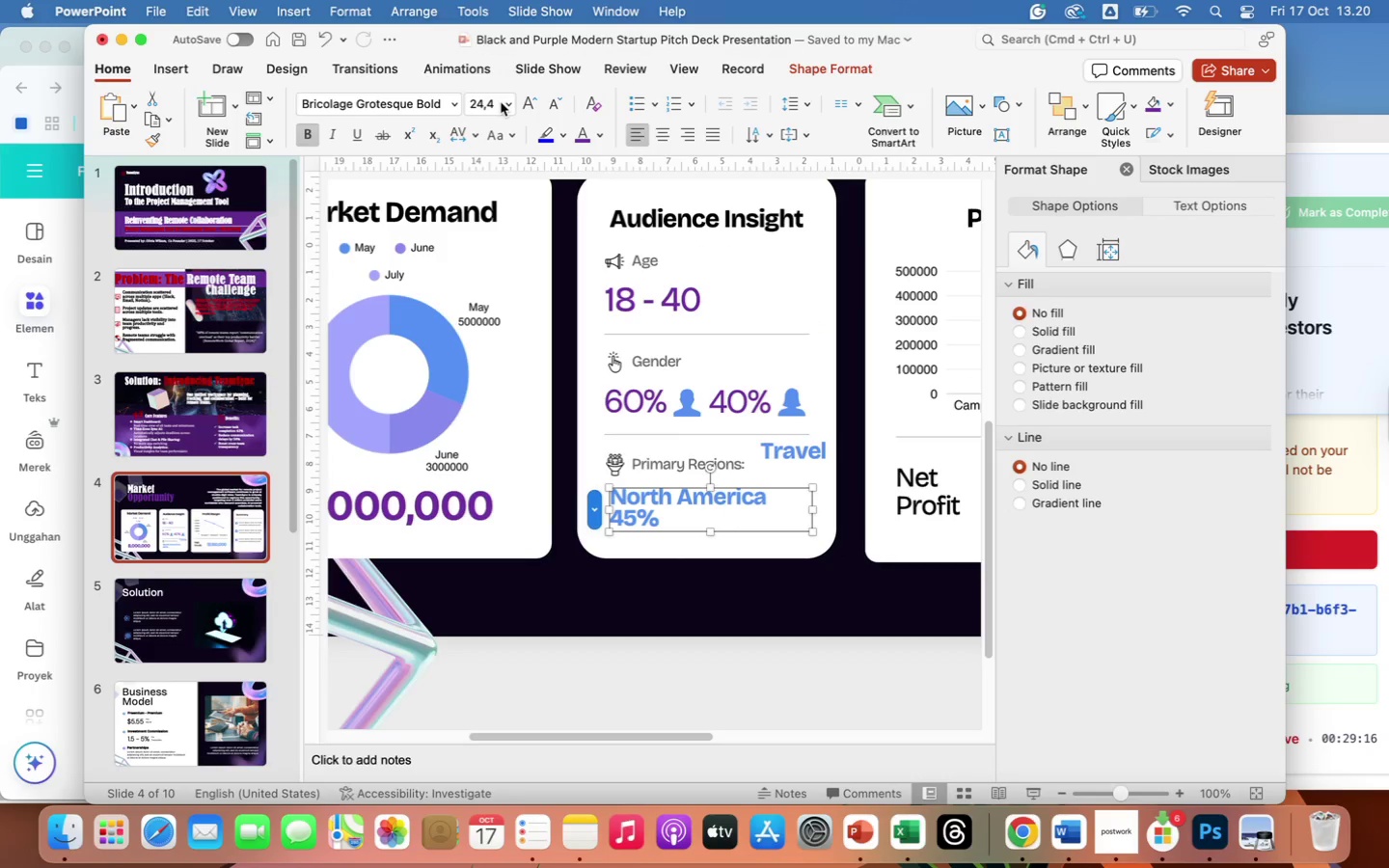 
left_click([507, 103])
 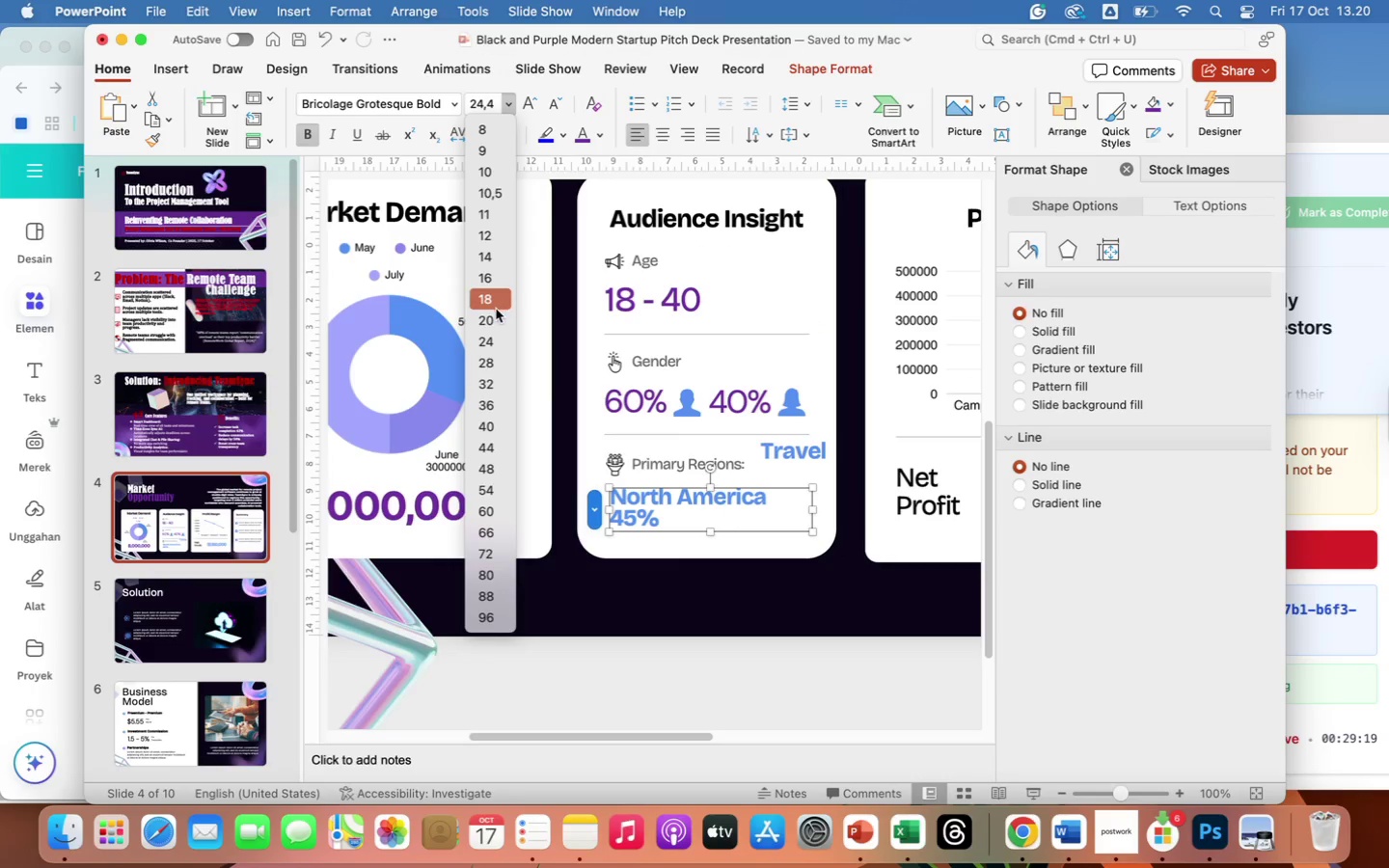 
left_click([493, 319])
 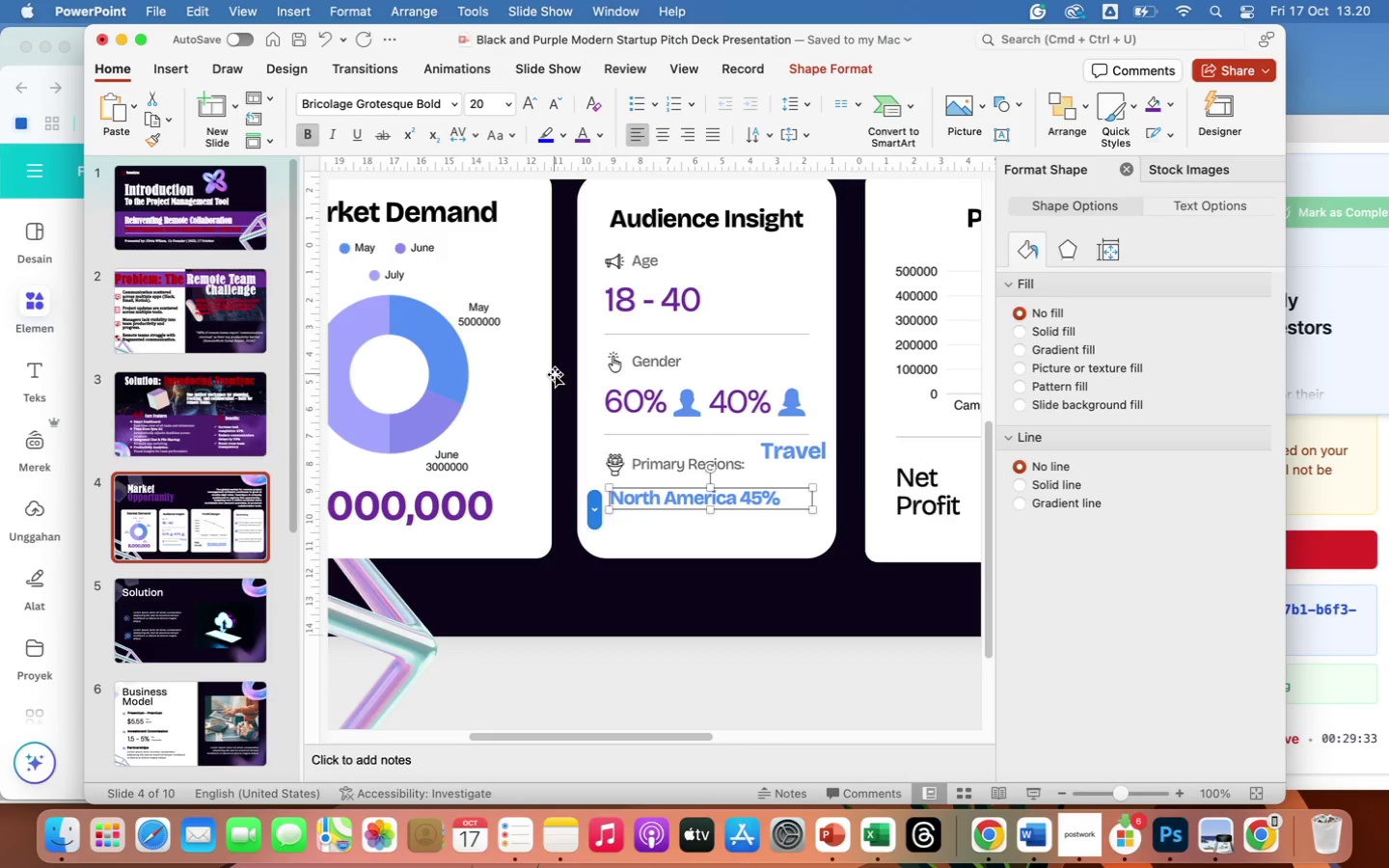 
wait(18.29)
 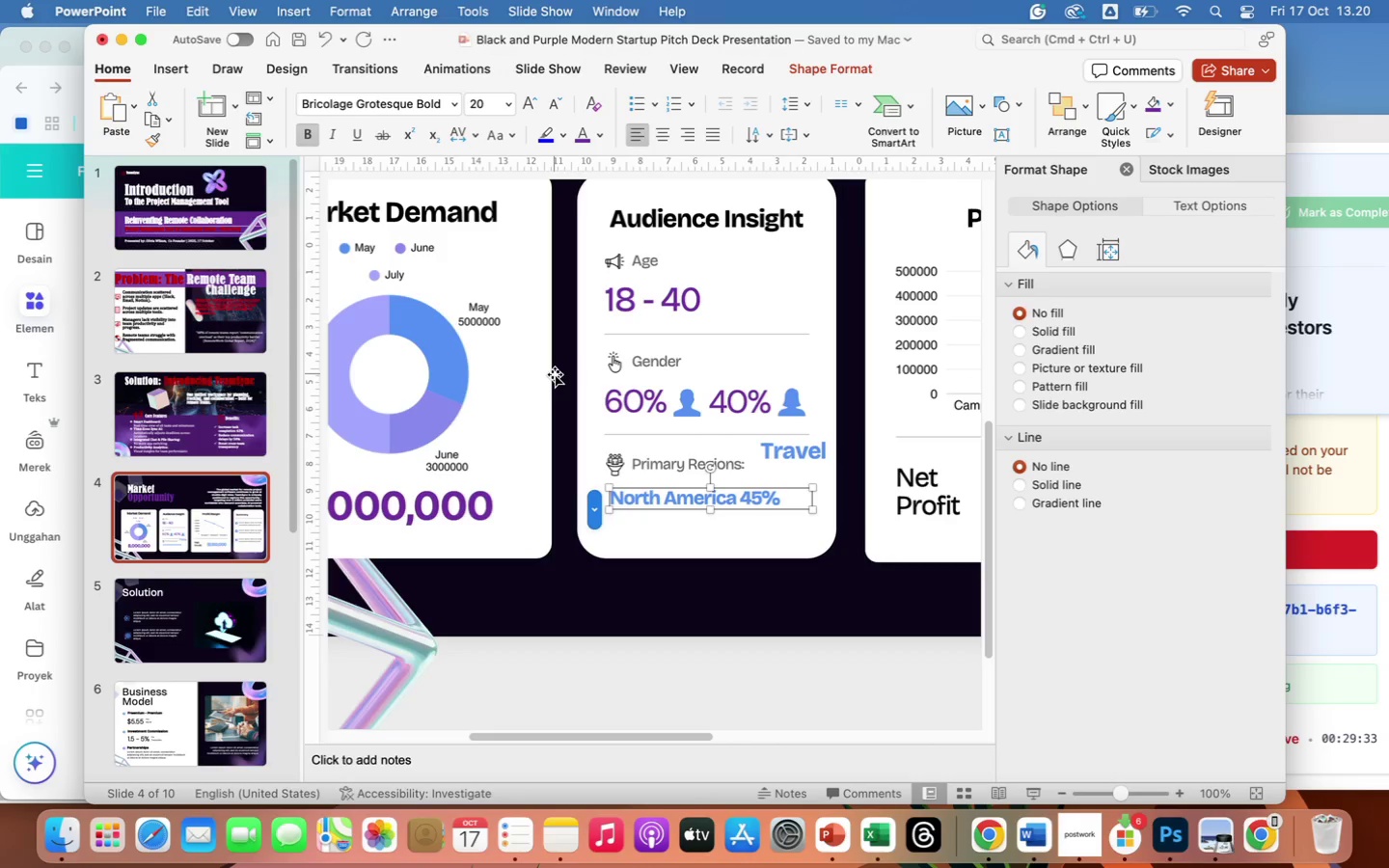 
left_click([778, 500])
 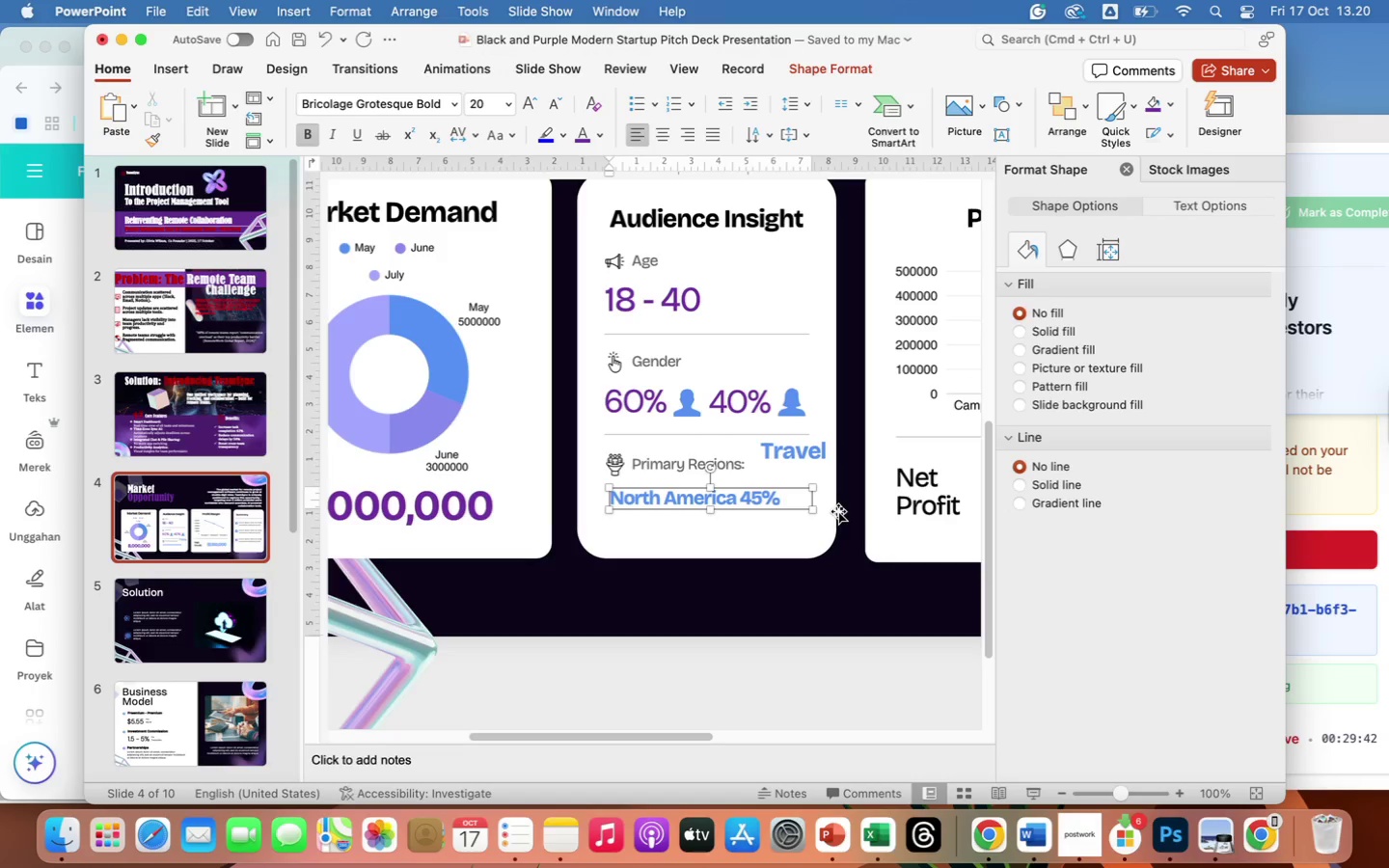 
left_click([804, 450])
 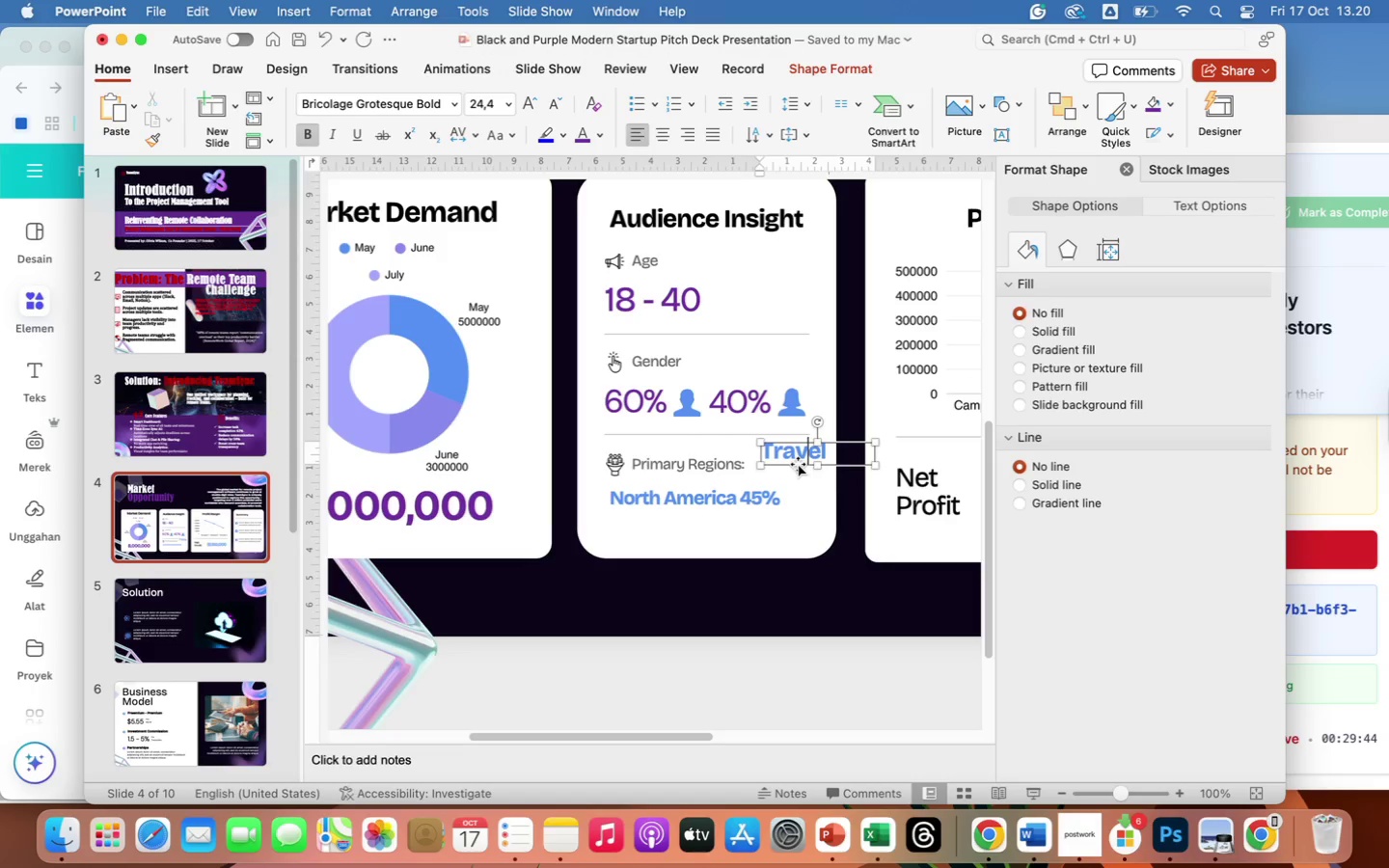 
left_click_drag(start_coordinate=[798, 464], to_coordinate=[647, 531])
 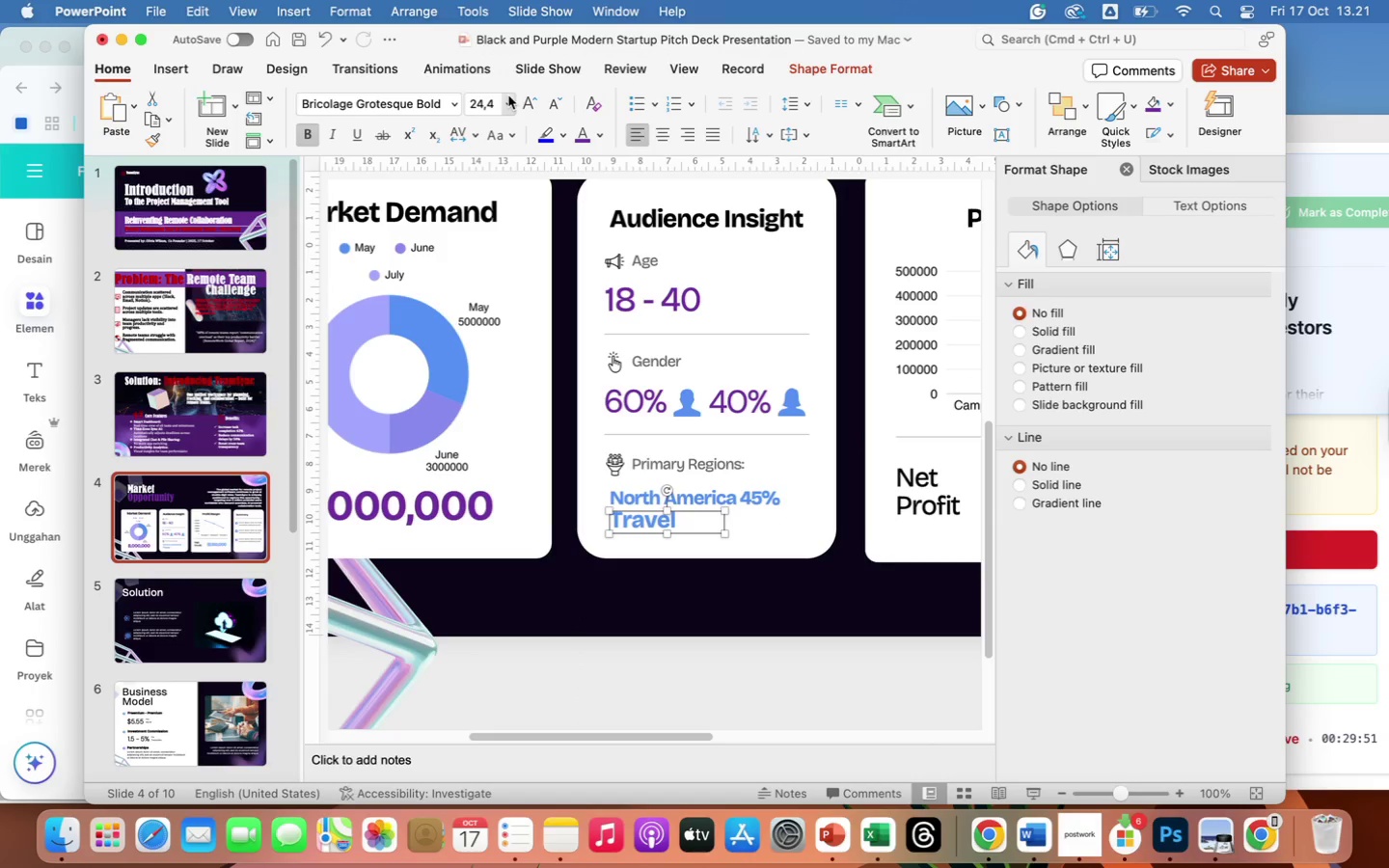 
left_click([506, 100])
 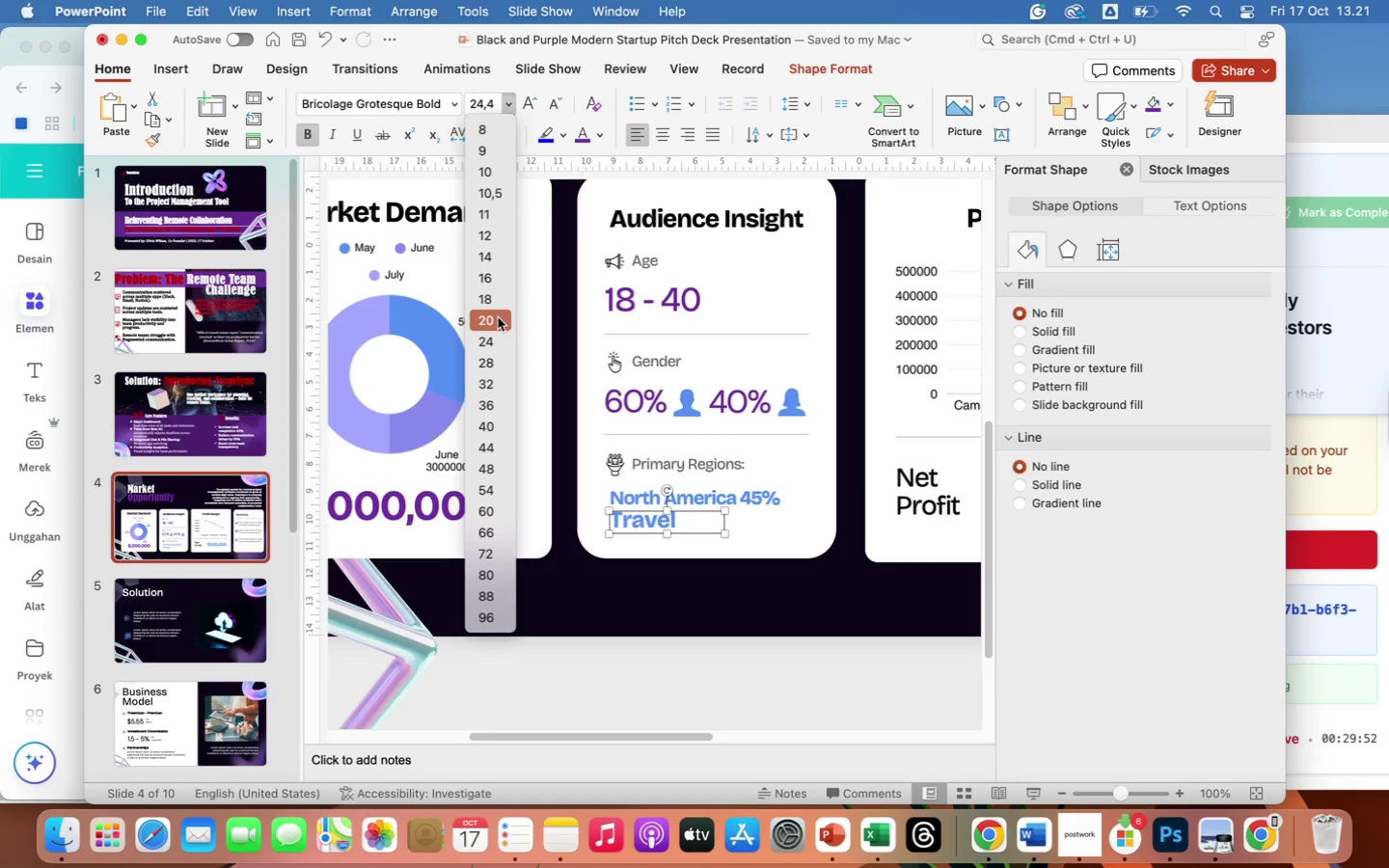 
left_click([498, 317])
 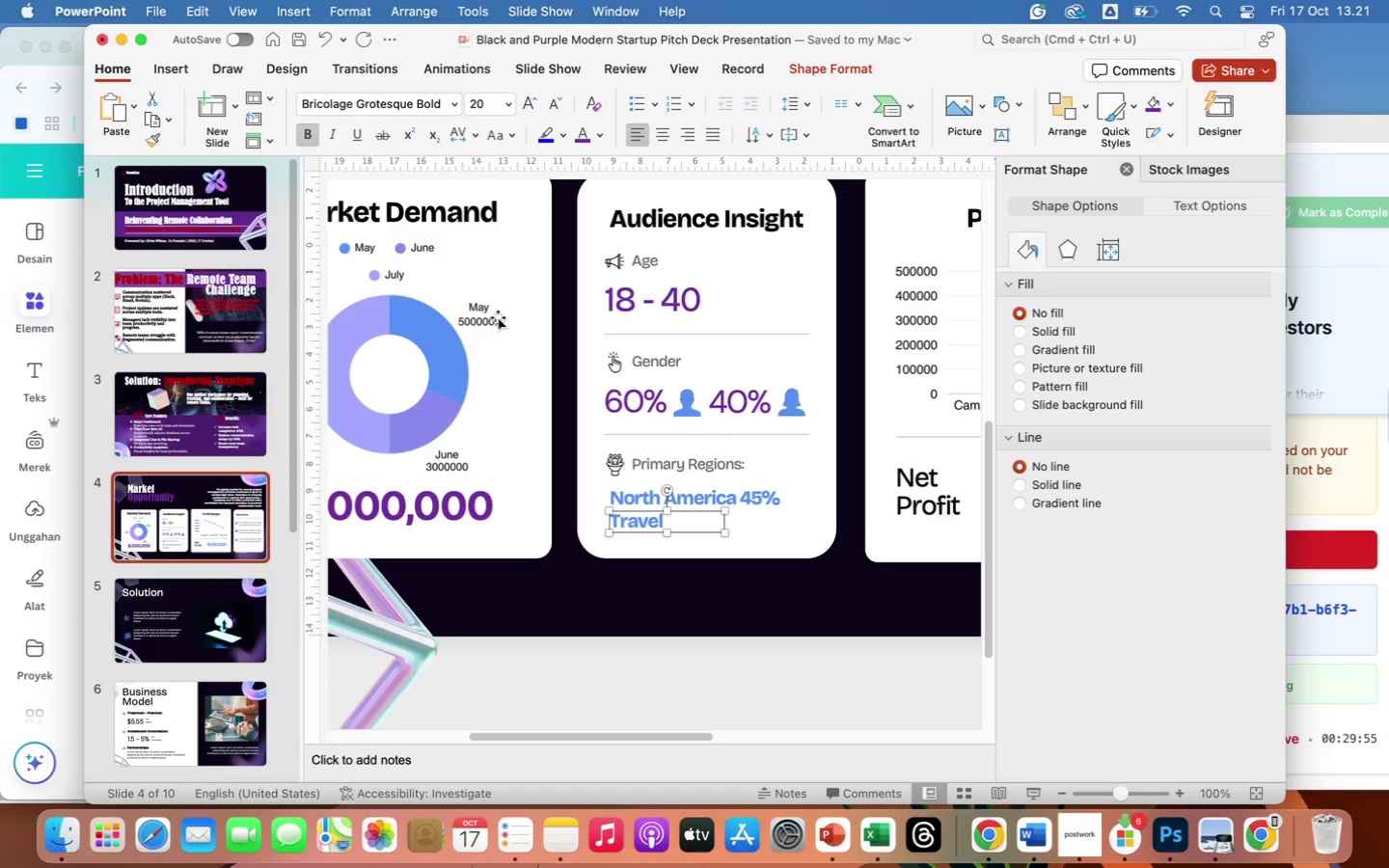 
type(E)
key(Backspace)
key(Backspace)
key(Backspace)
key(Backspace)
key(Backspace)
key(Backspace)
key(Backspace)
type(Europe)
 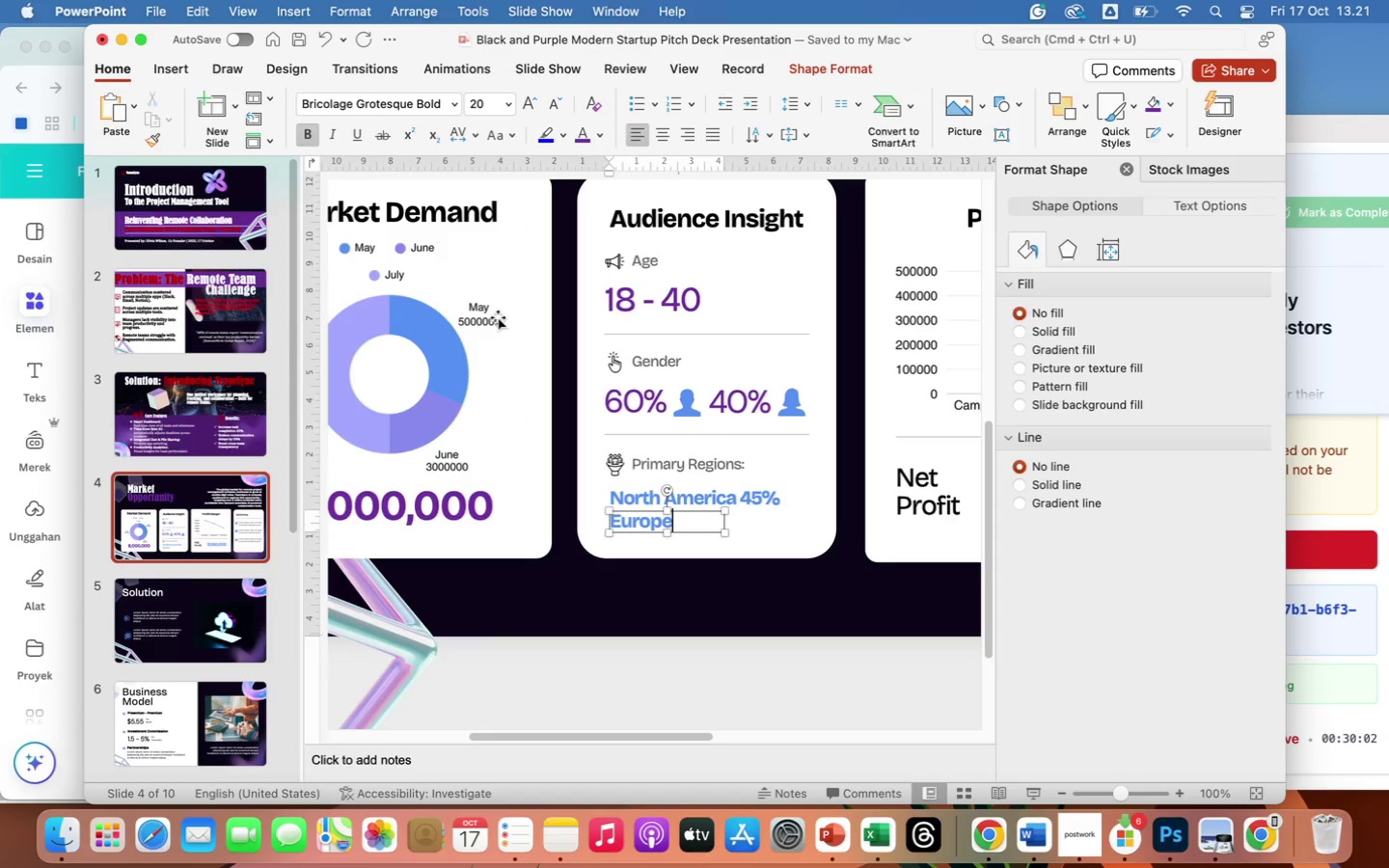 
wait(11.97)
 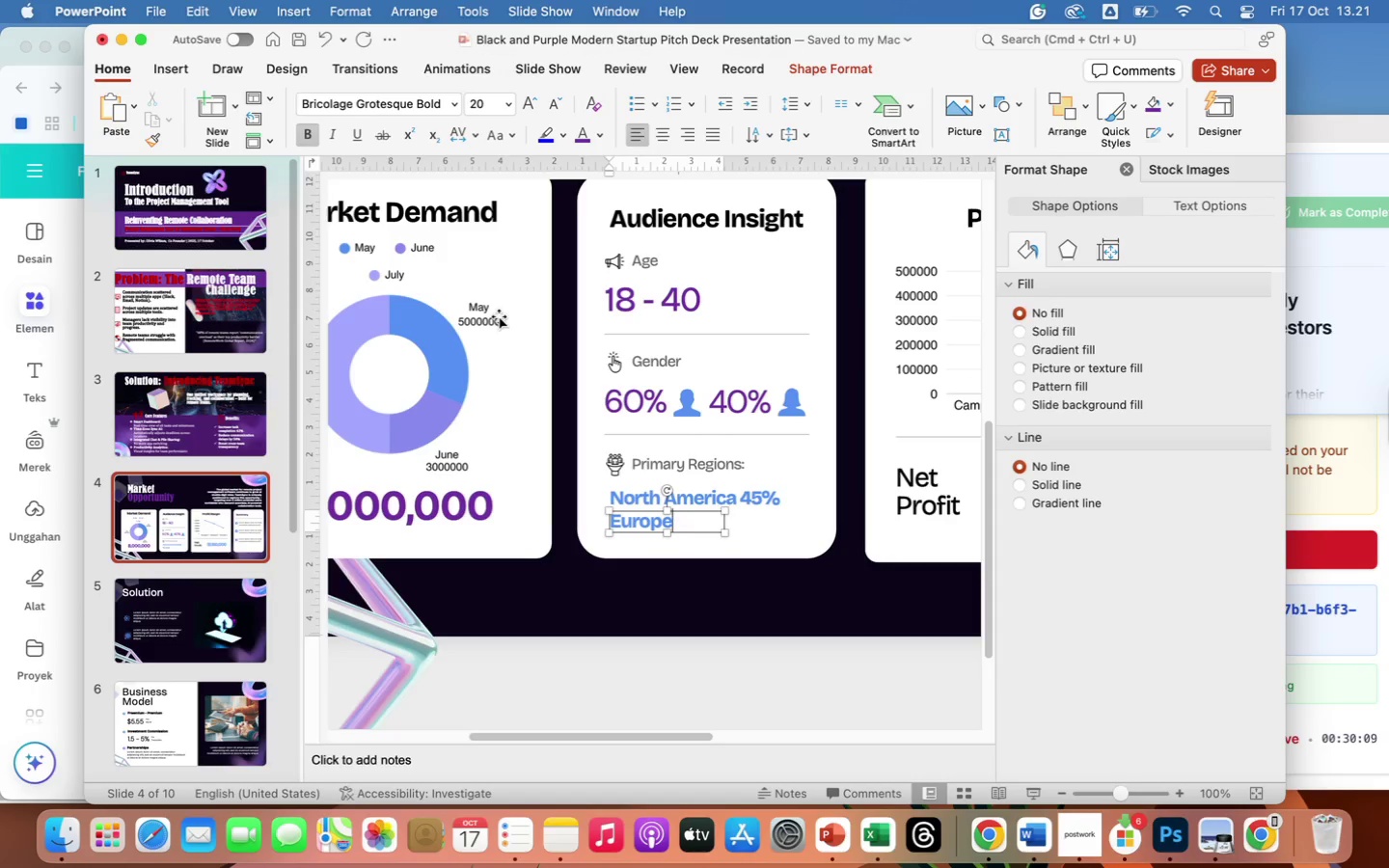 
left_click([742, 498])
 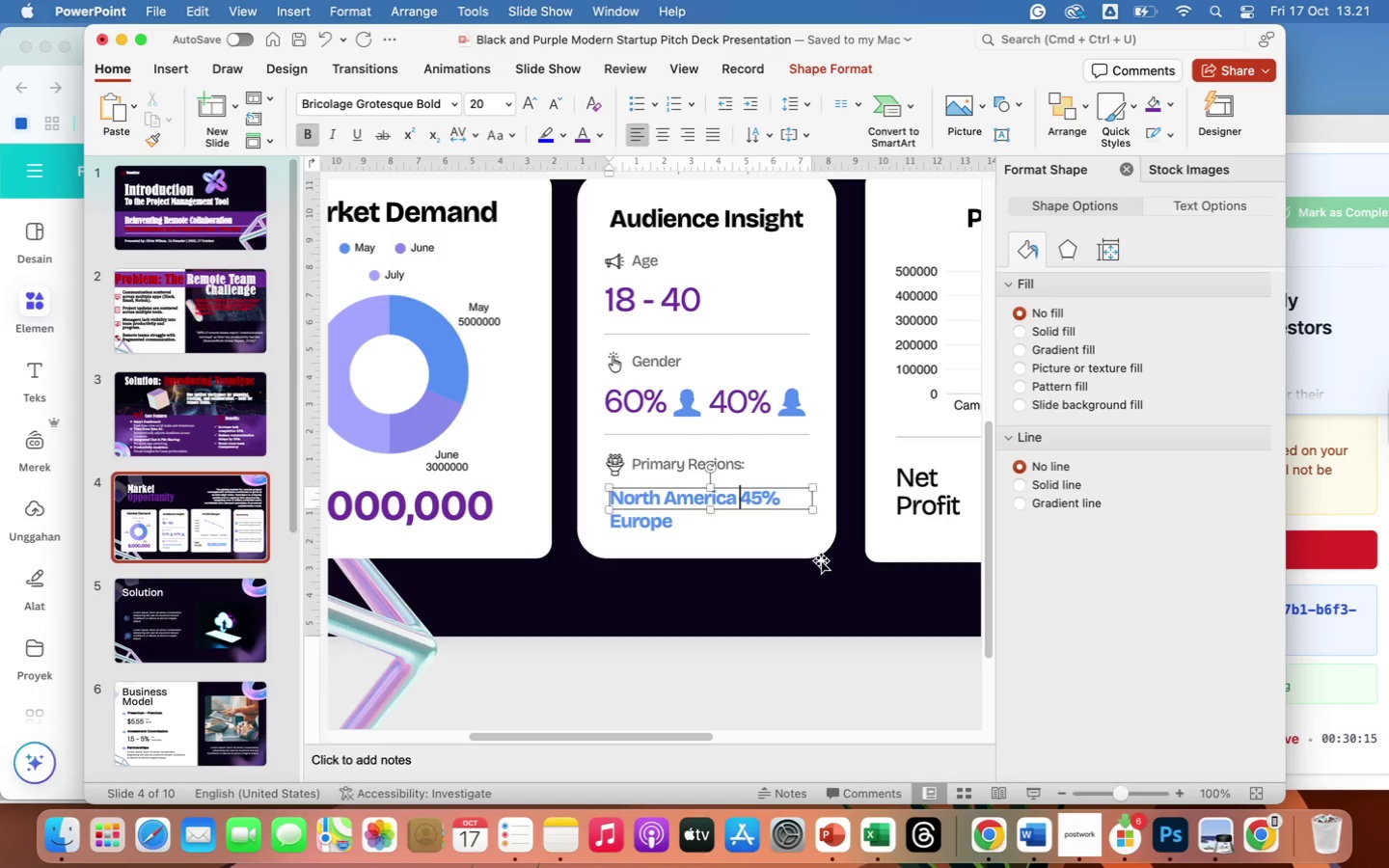 
key(Shift+9)
 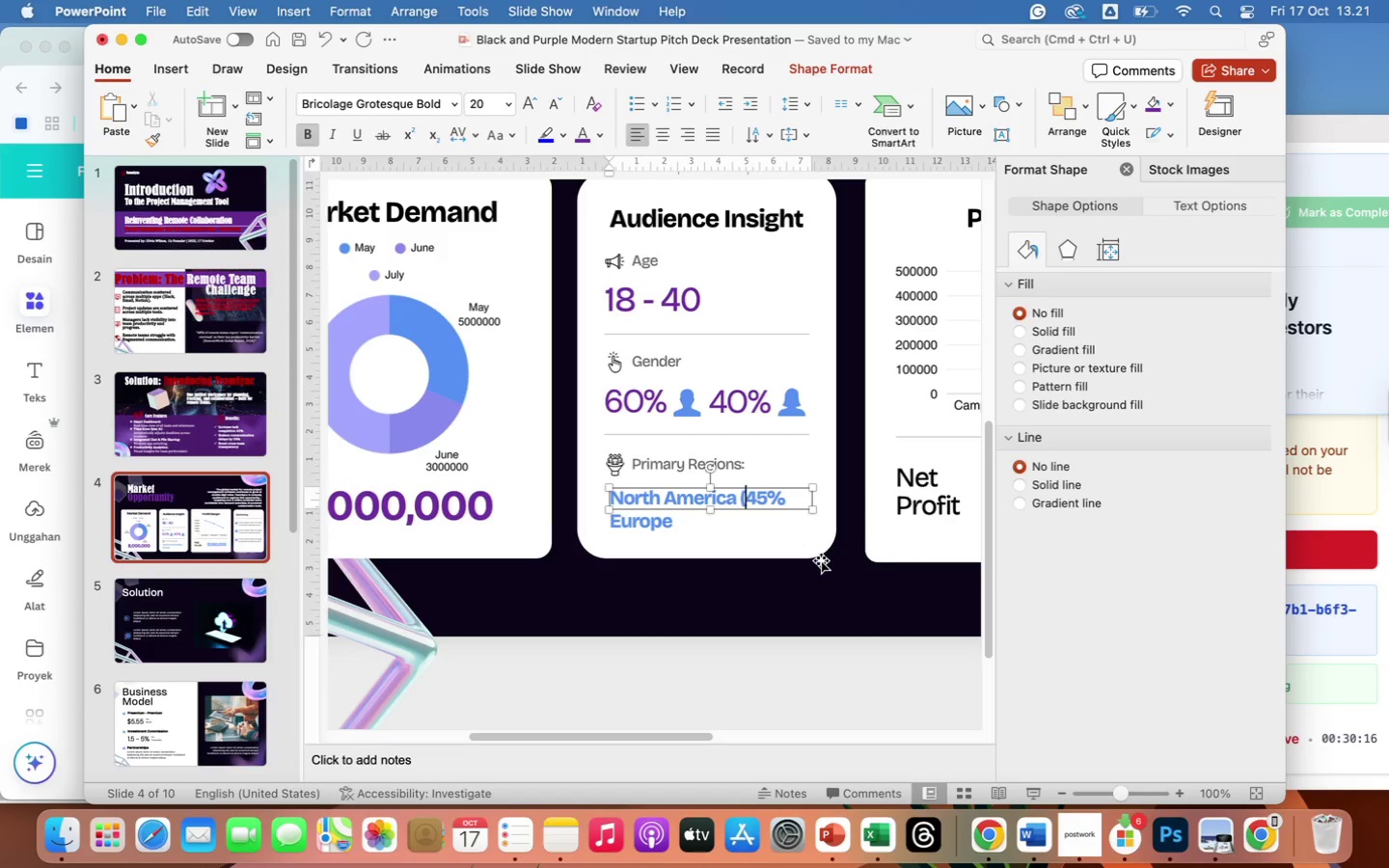 
hold_key(key=ArrowRight, duration=0.57)
 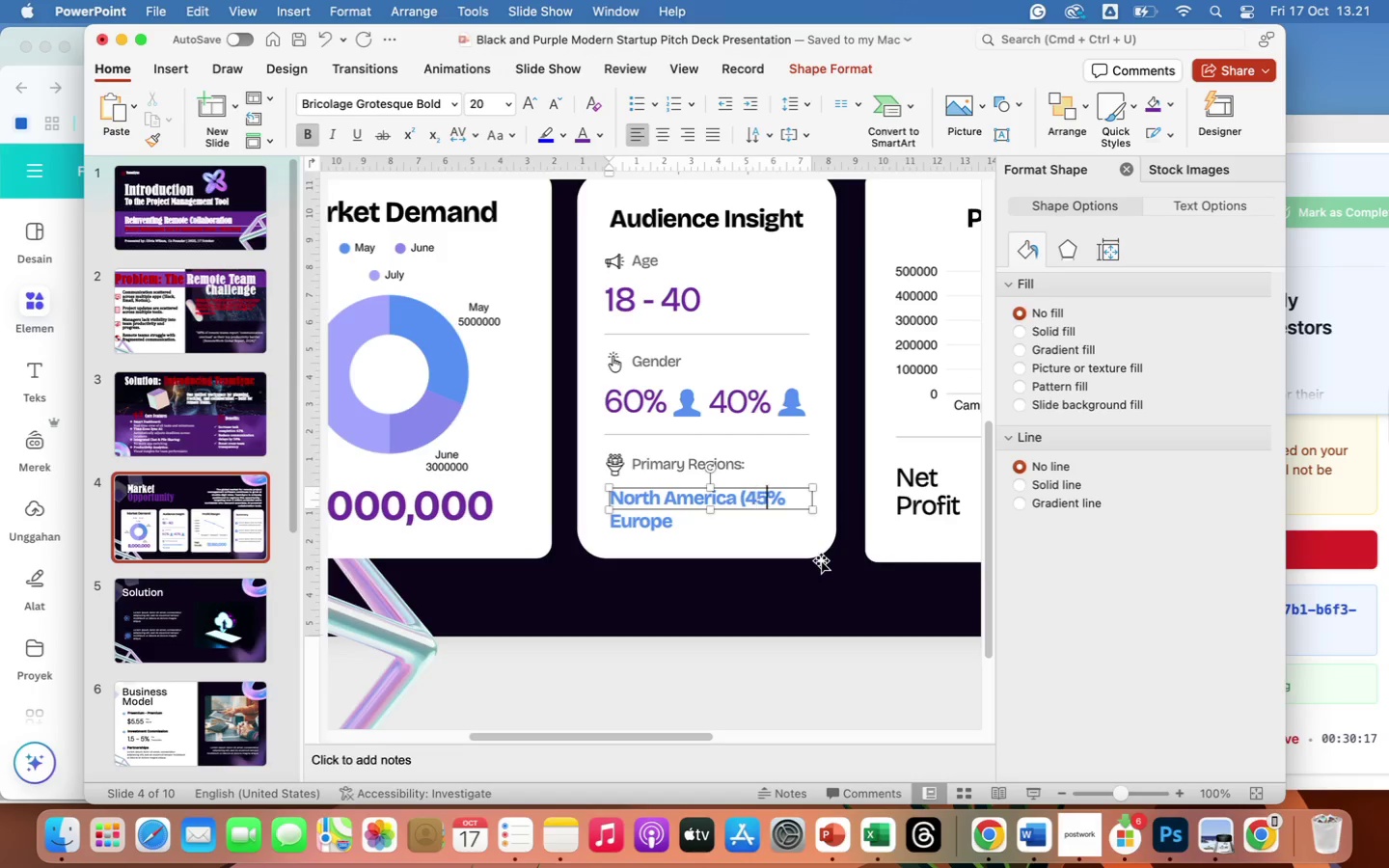 
key(ArrowRight)
 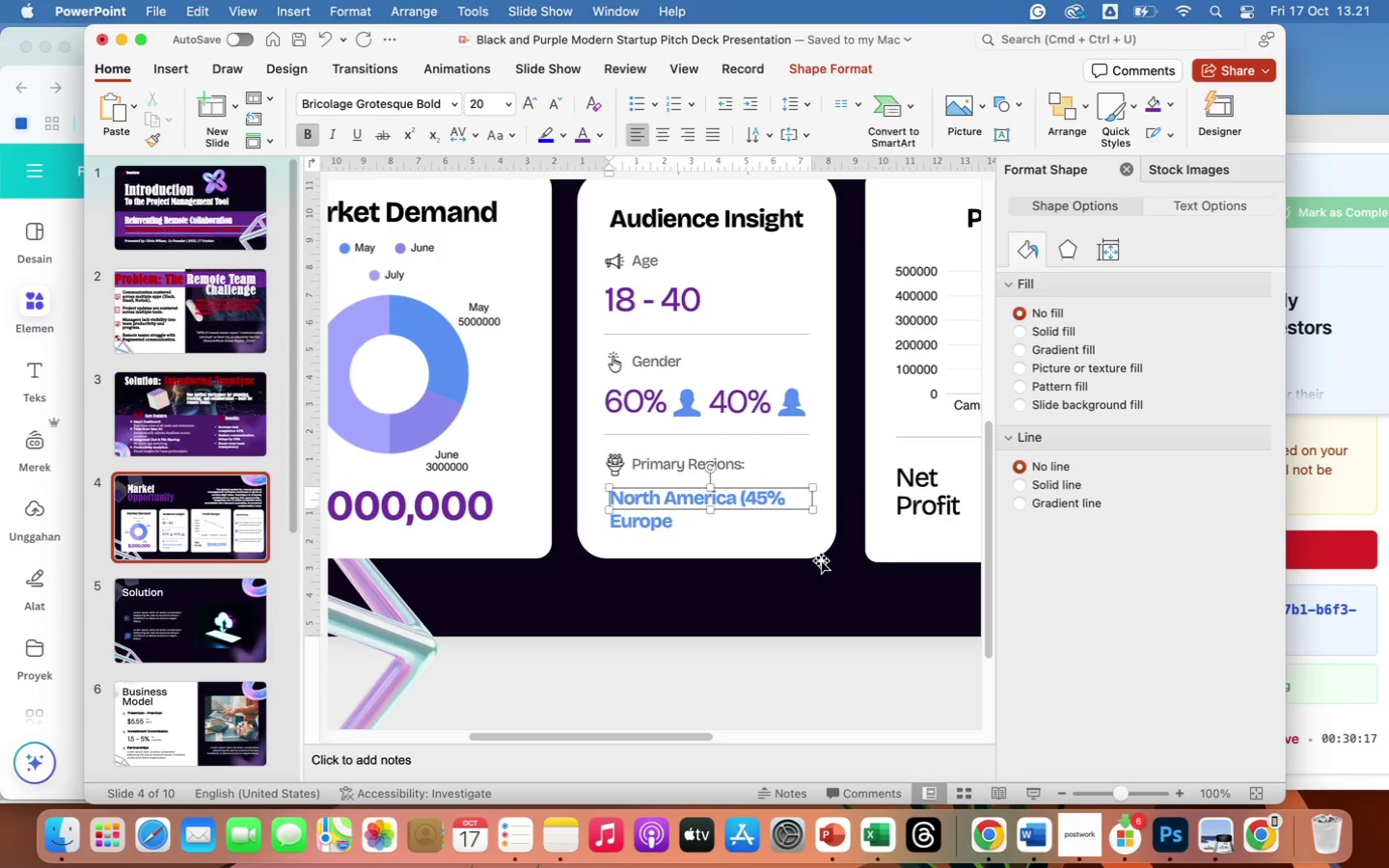 
key(Shift+0)
 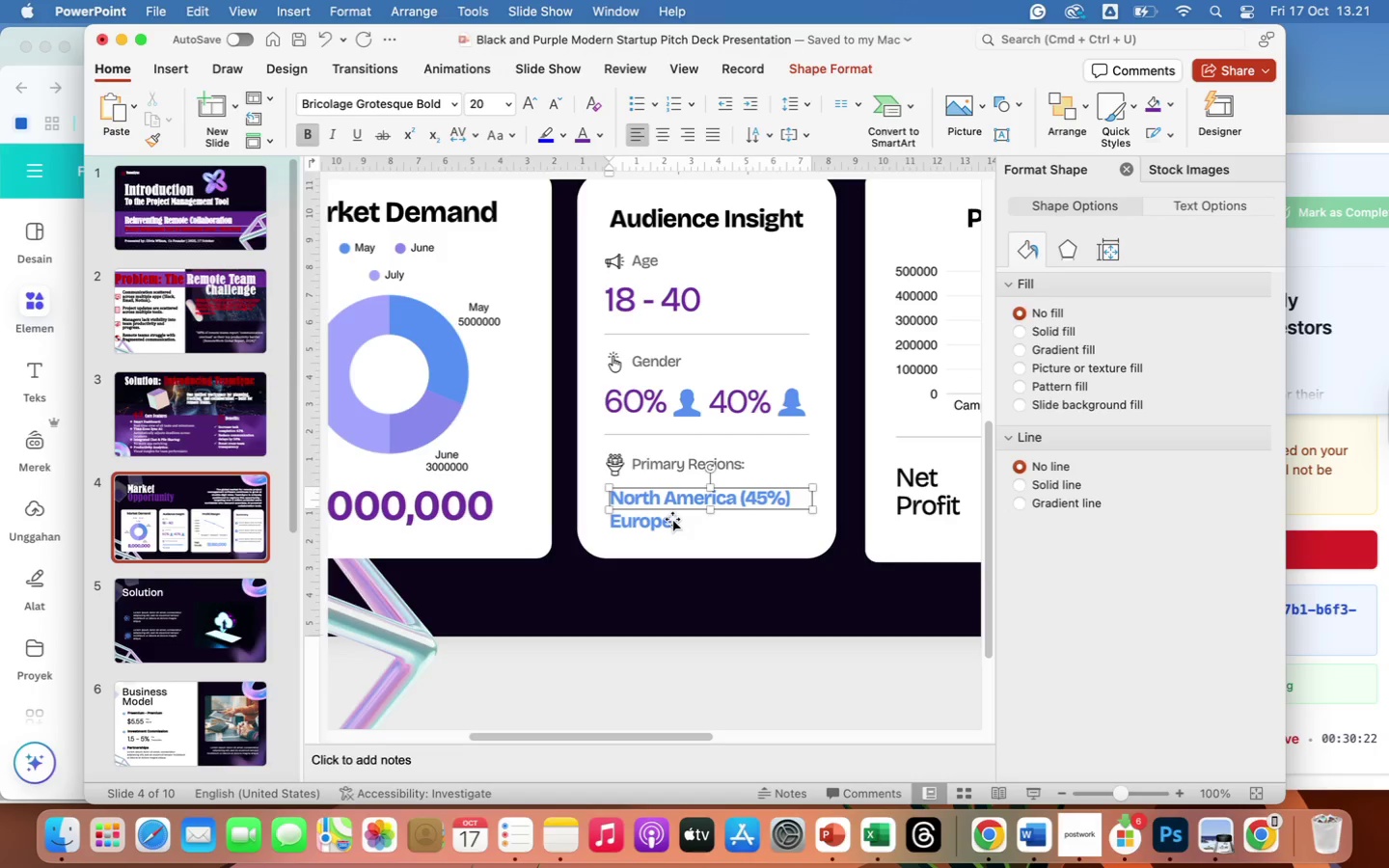 
left_click([671, 519])
 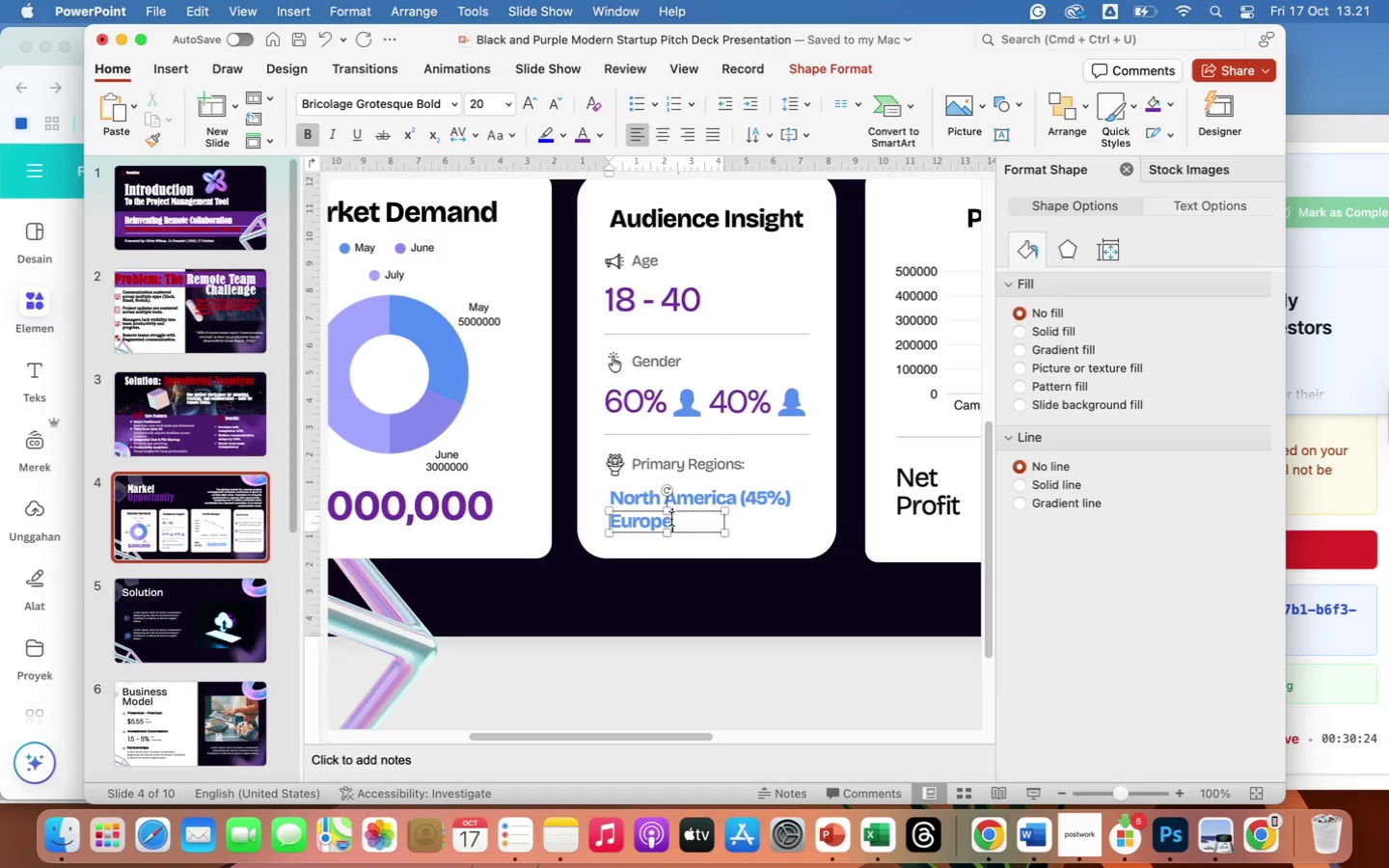 
type( (30%))
 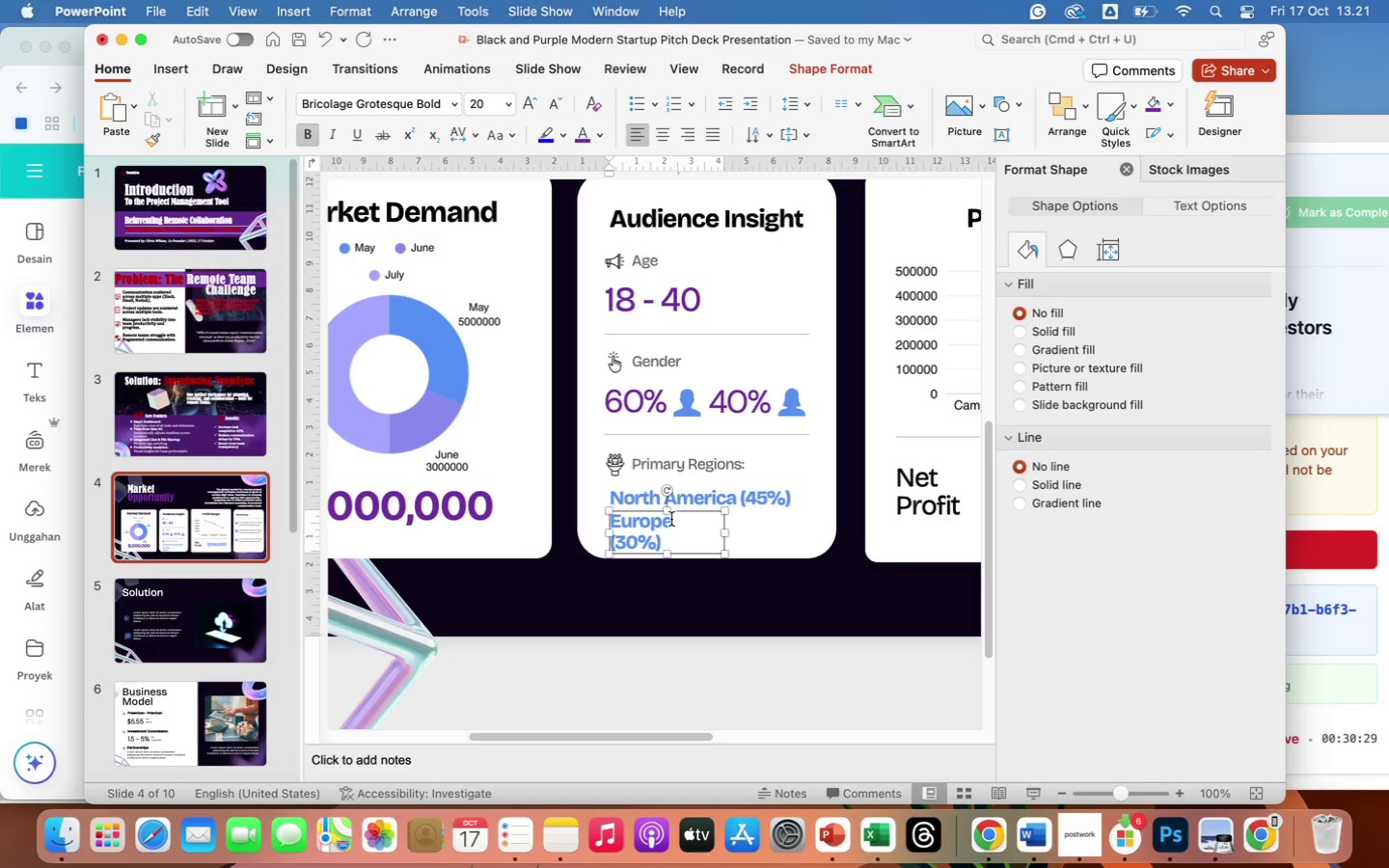 
wait(9.9)
 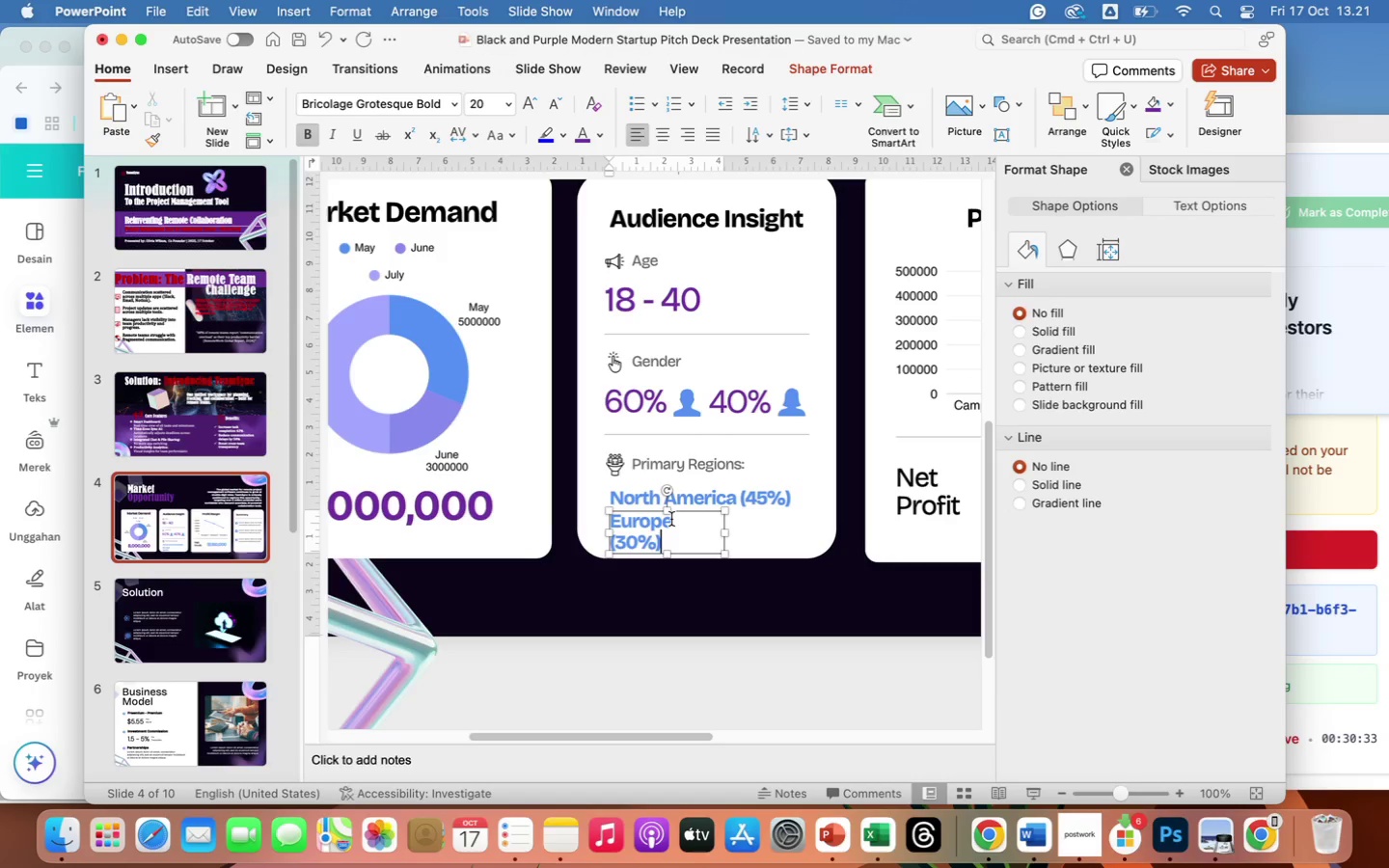 
left_click_drag(start_coordinate=[723, 529], to_coordinate=[738, 532])
 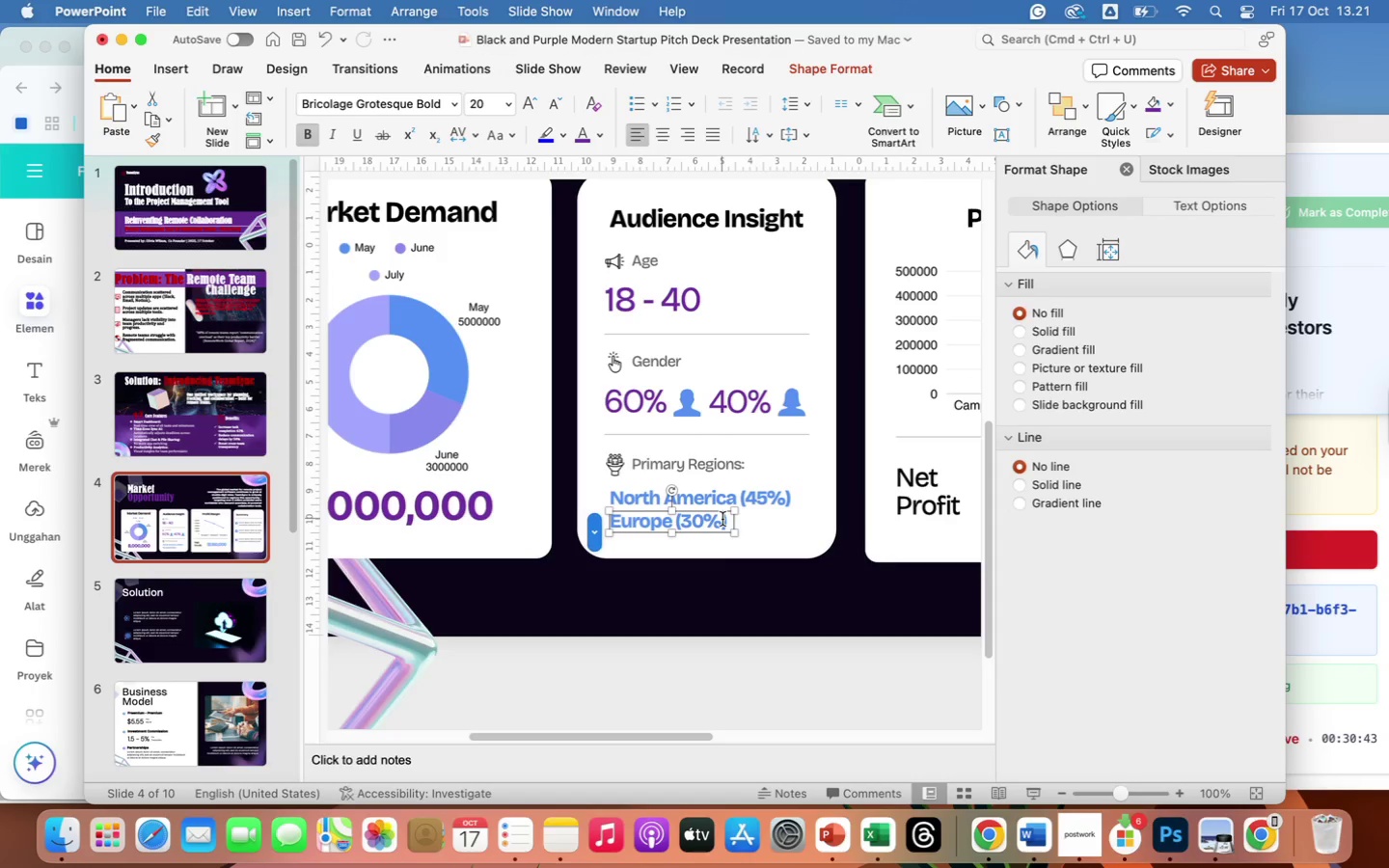 
left_click([725, 519])
 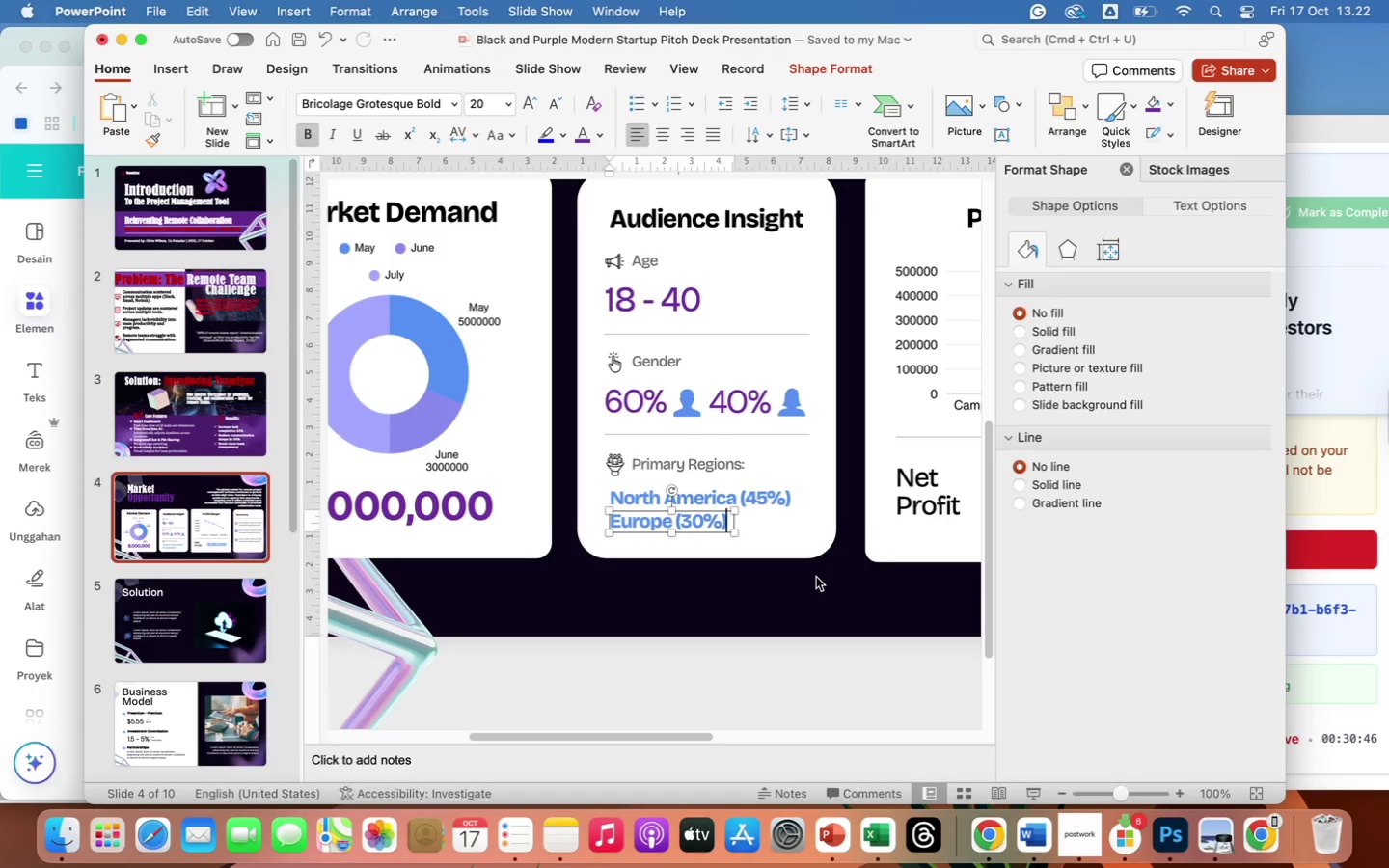 
type(, Asia)
 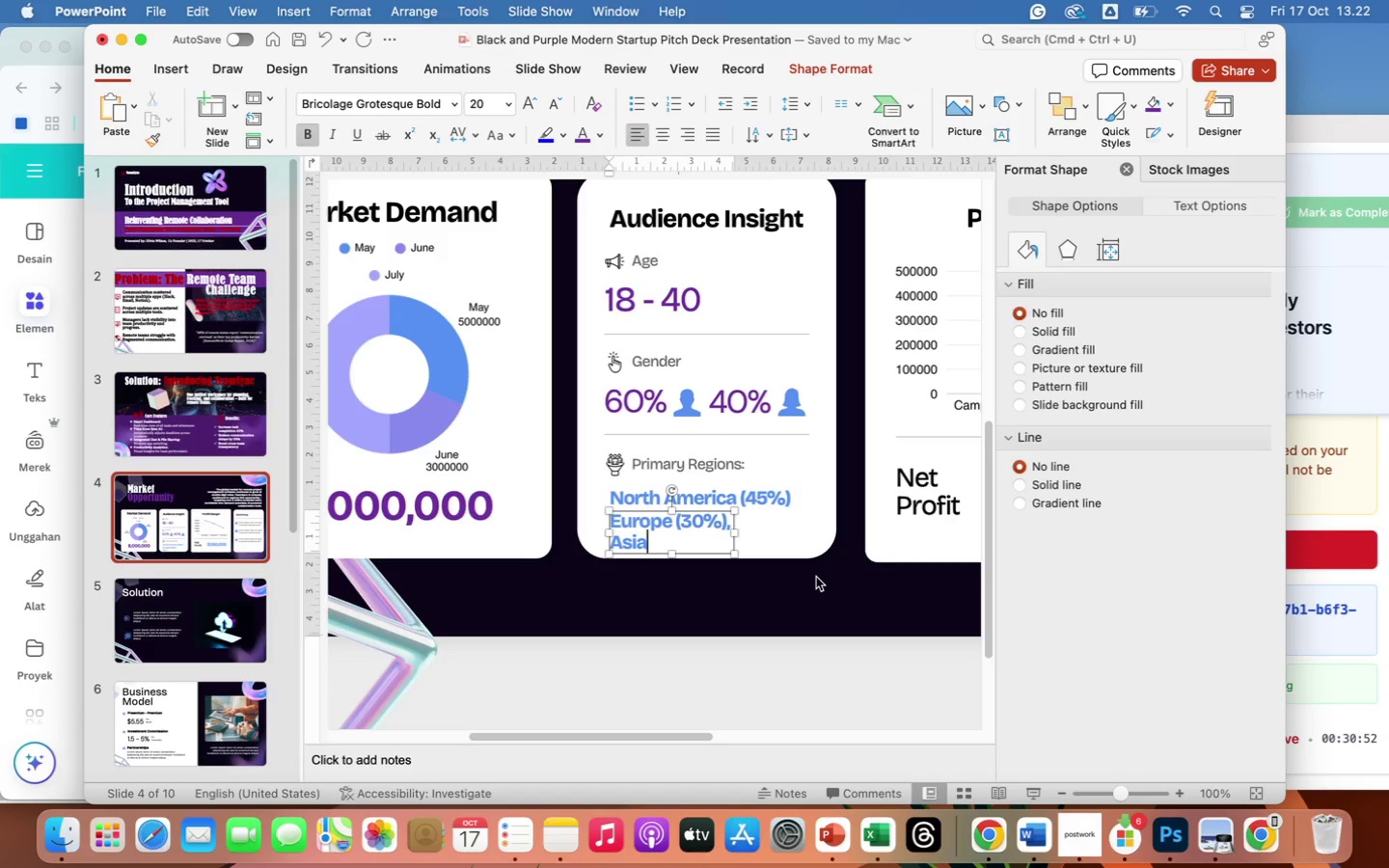 
wait(5.99)
 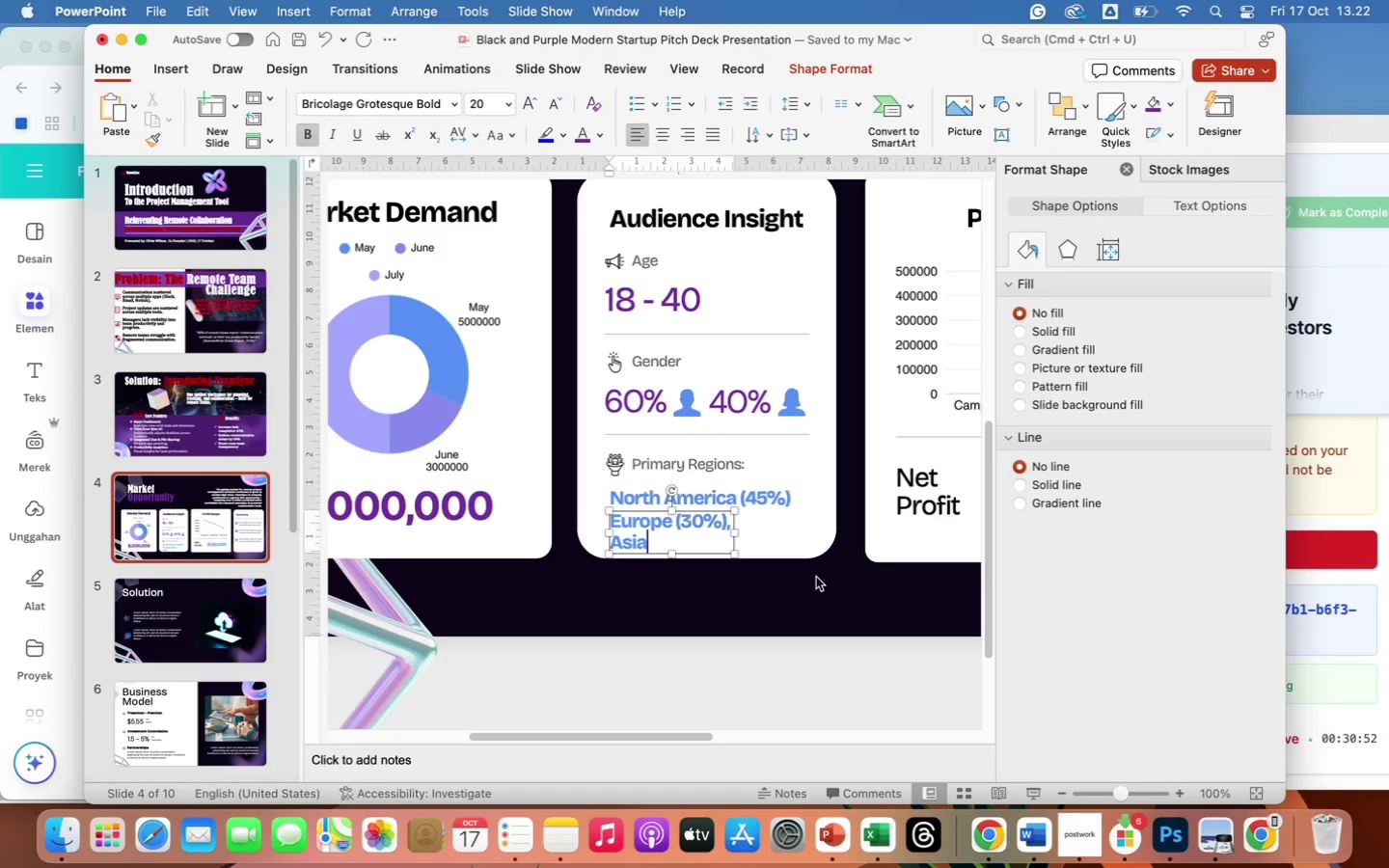 
type( 25%)
 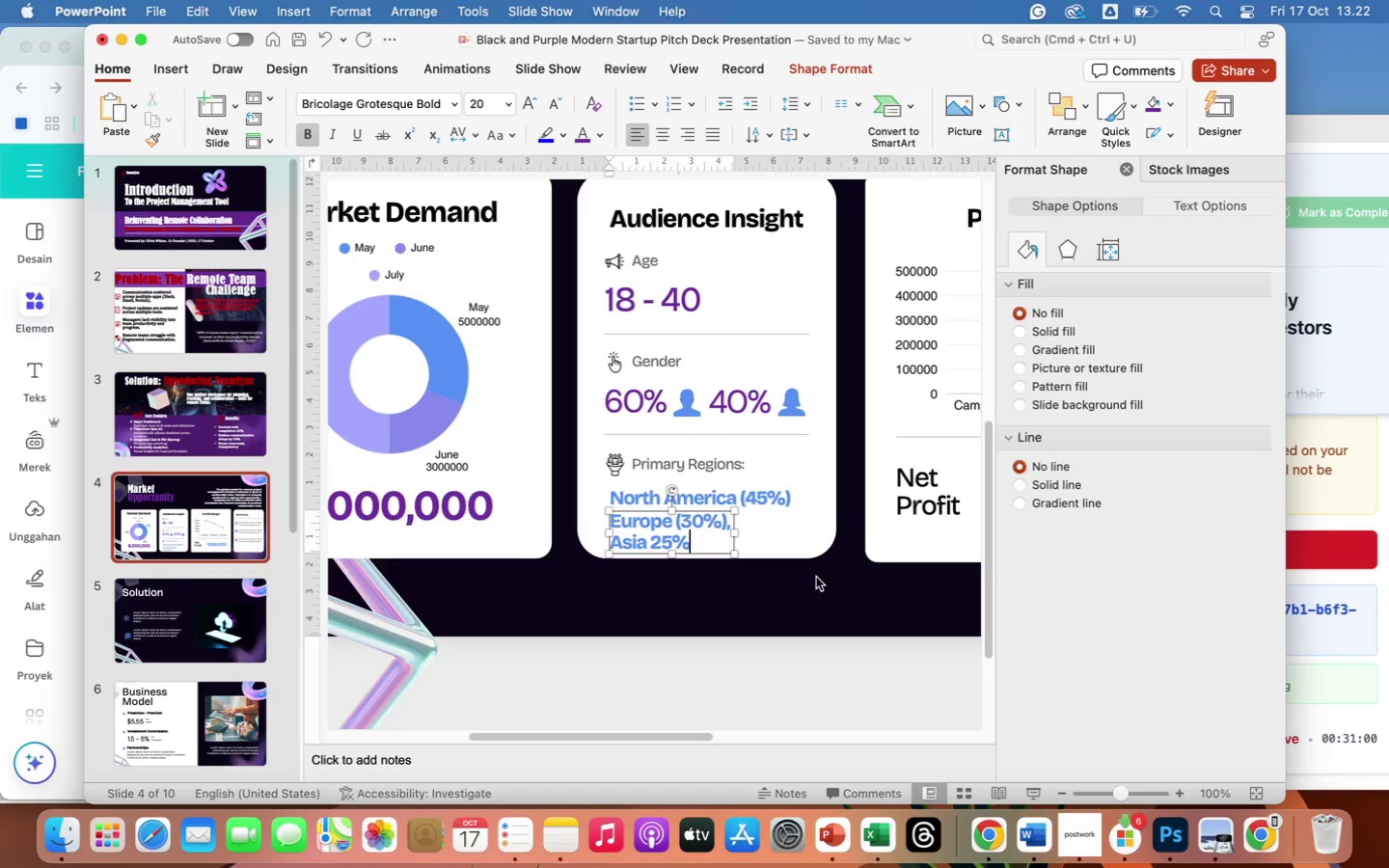 
left_click_drag(start_coordinate=[734, 530], to_coordinate=[823, 536])
 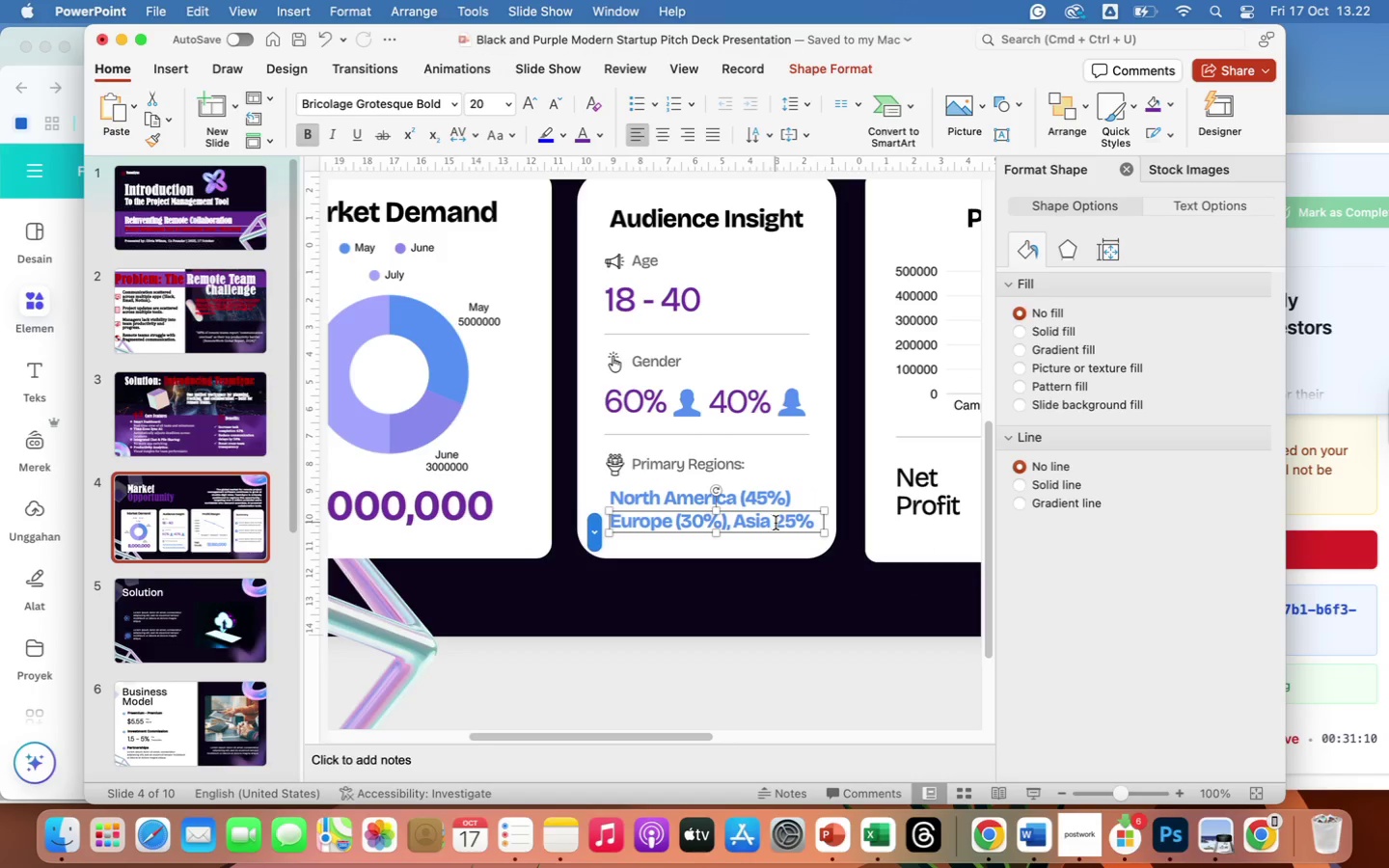 
left_click([776, 523])
 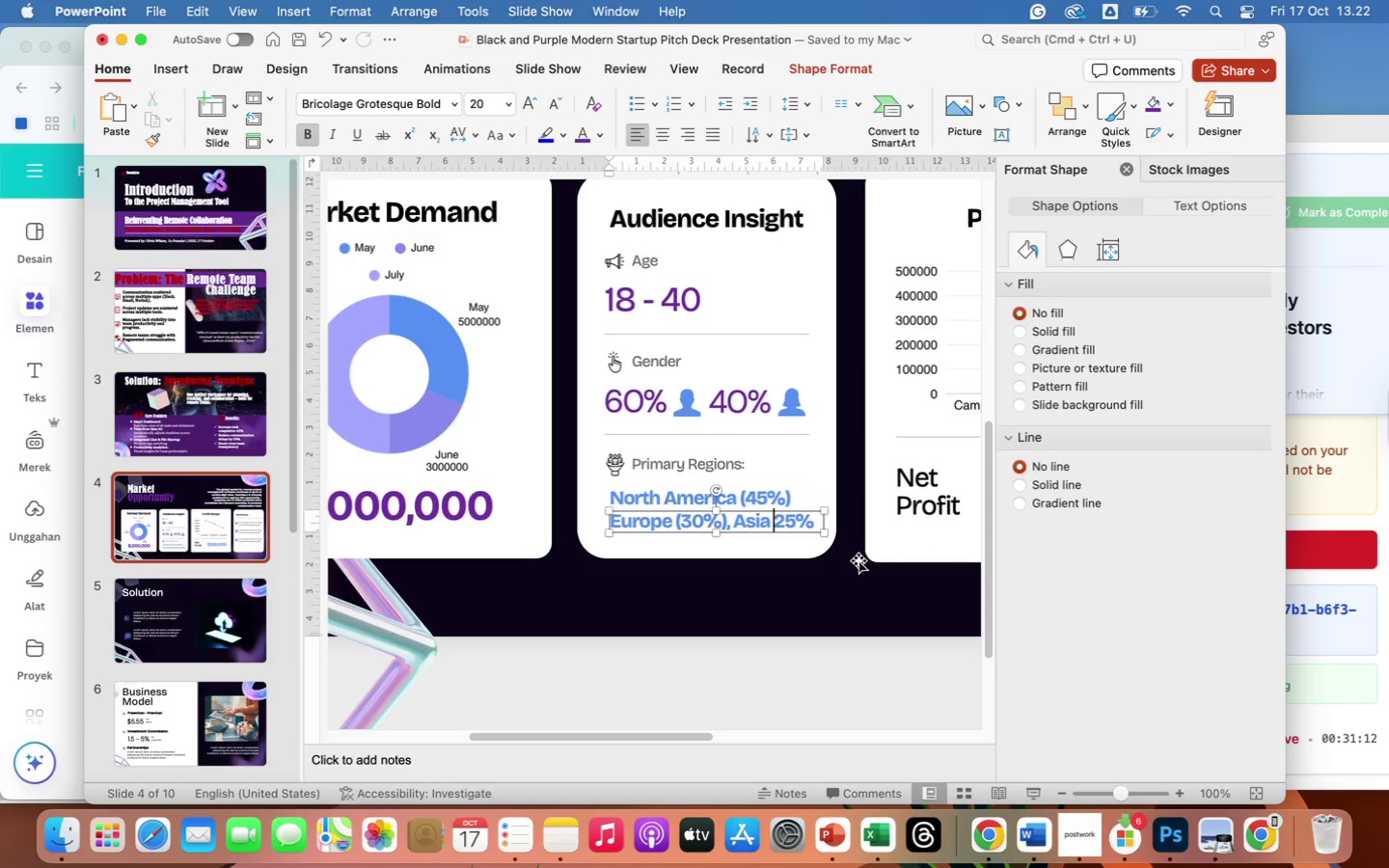 
key(Shift+9)
 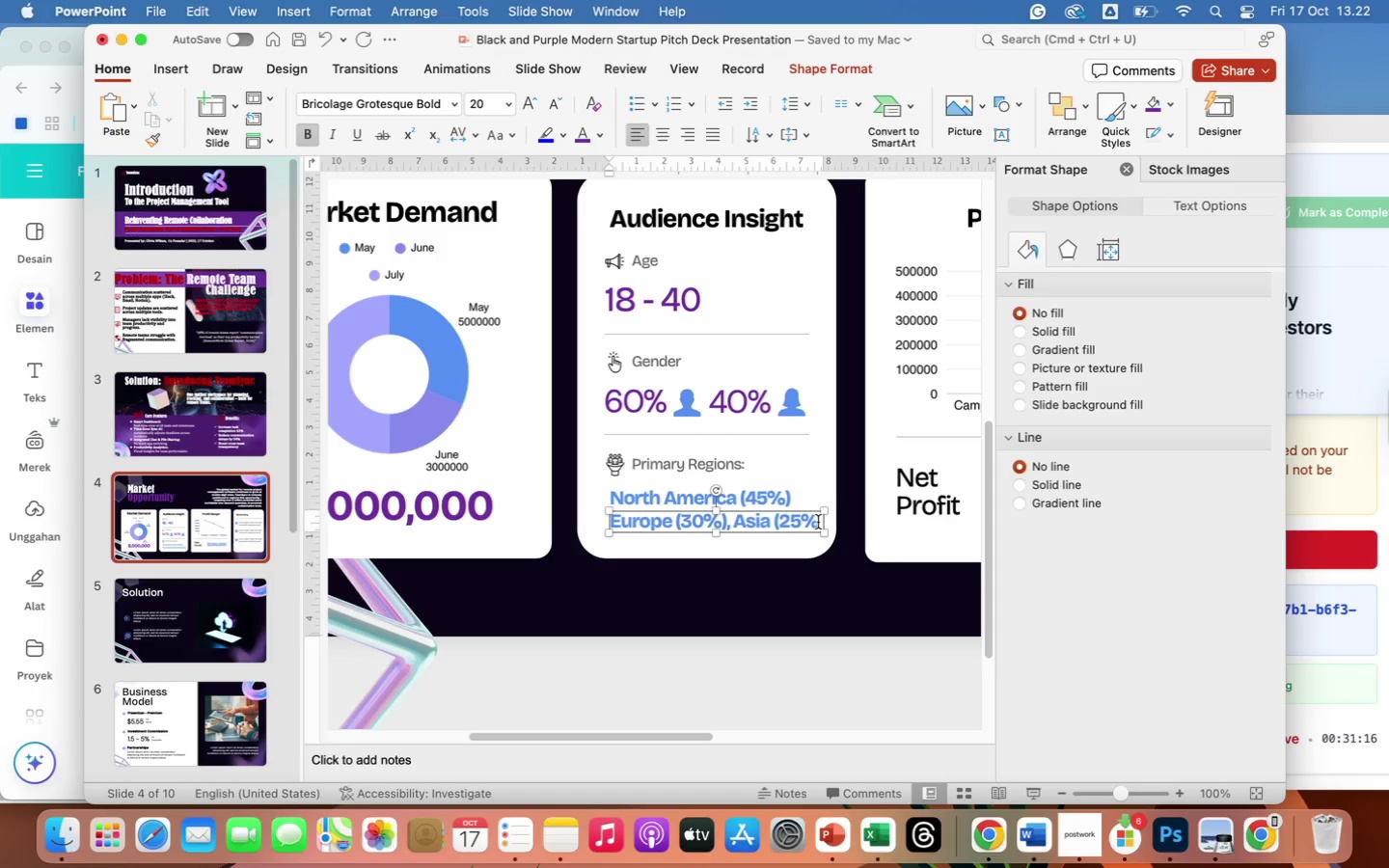 
left_click([818, 522])
 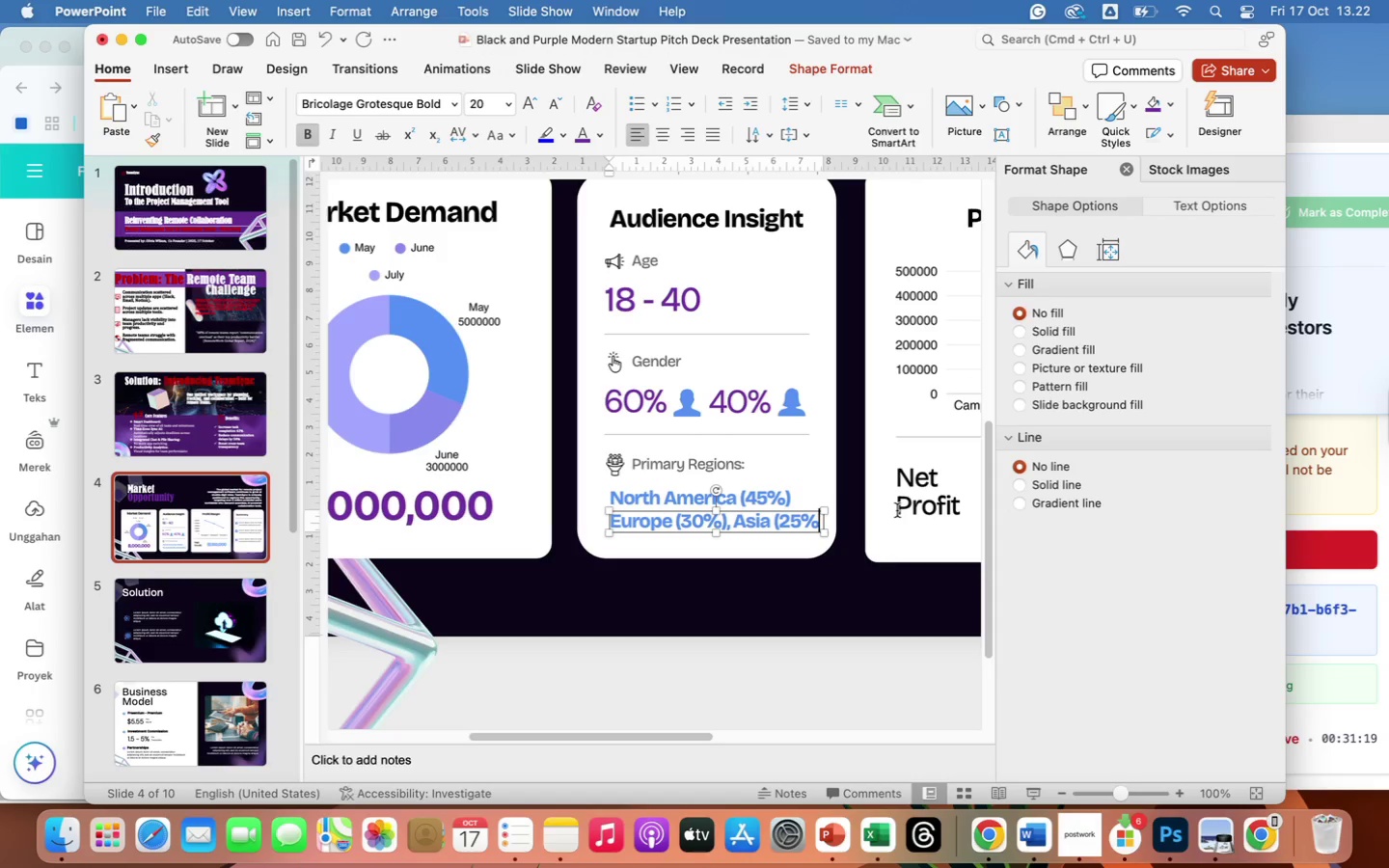 
key(Shift+0)
 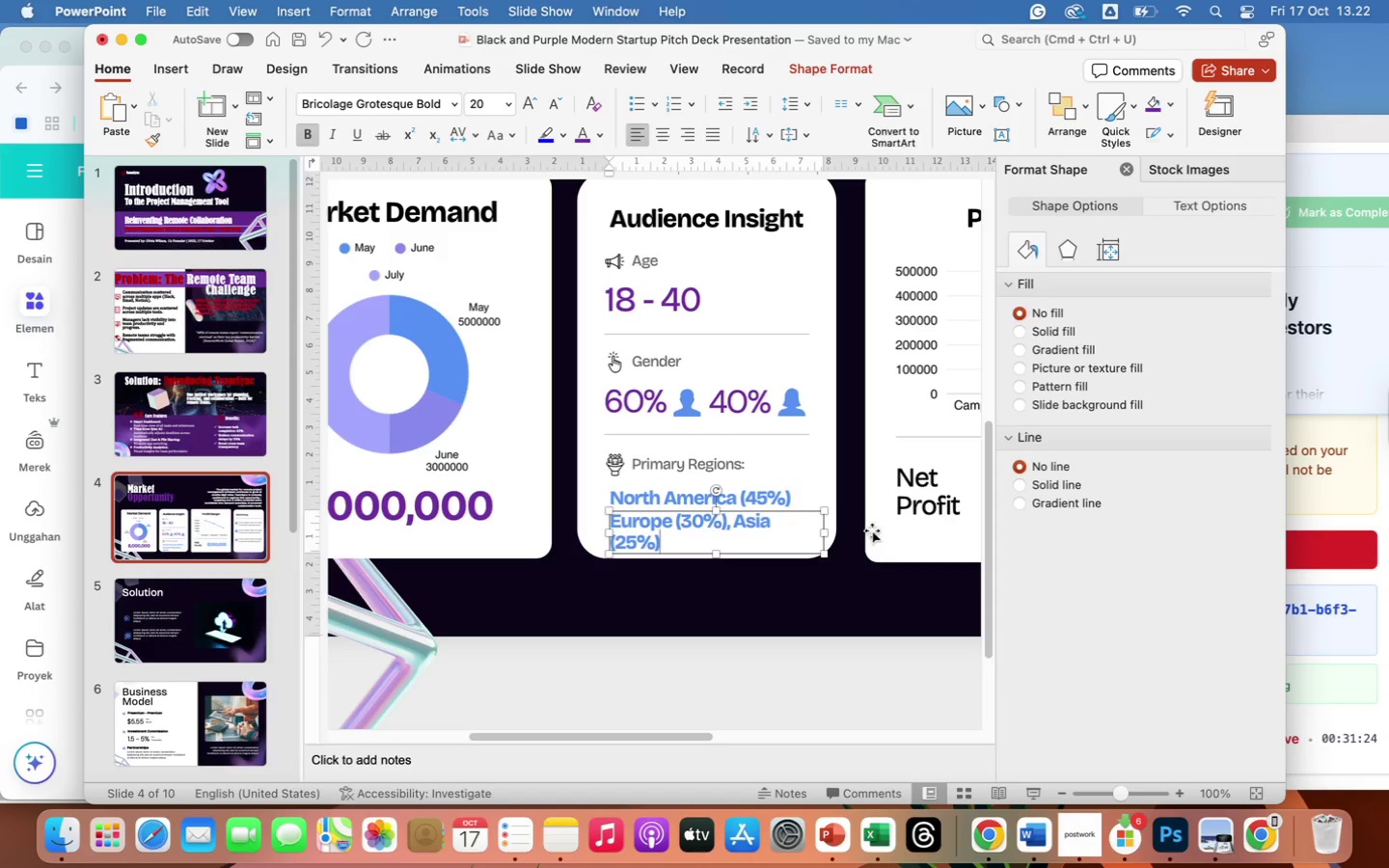 
wait(5.64)
 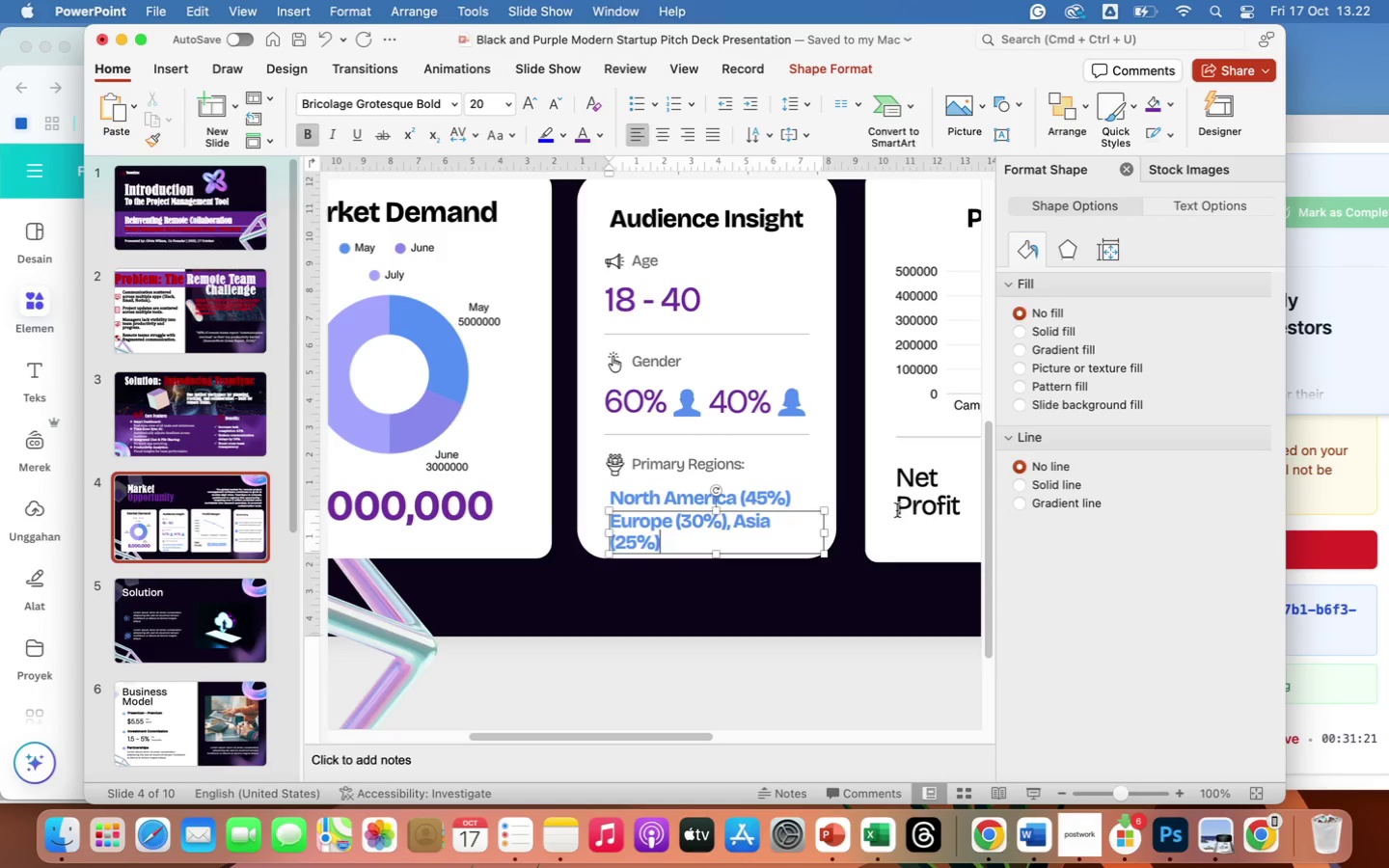 
left_click_drag(start_coordinate=[826, 533], to_coordinate=[831, 534])
 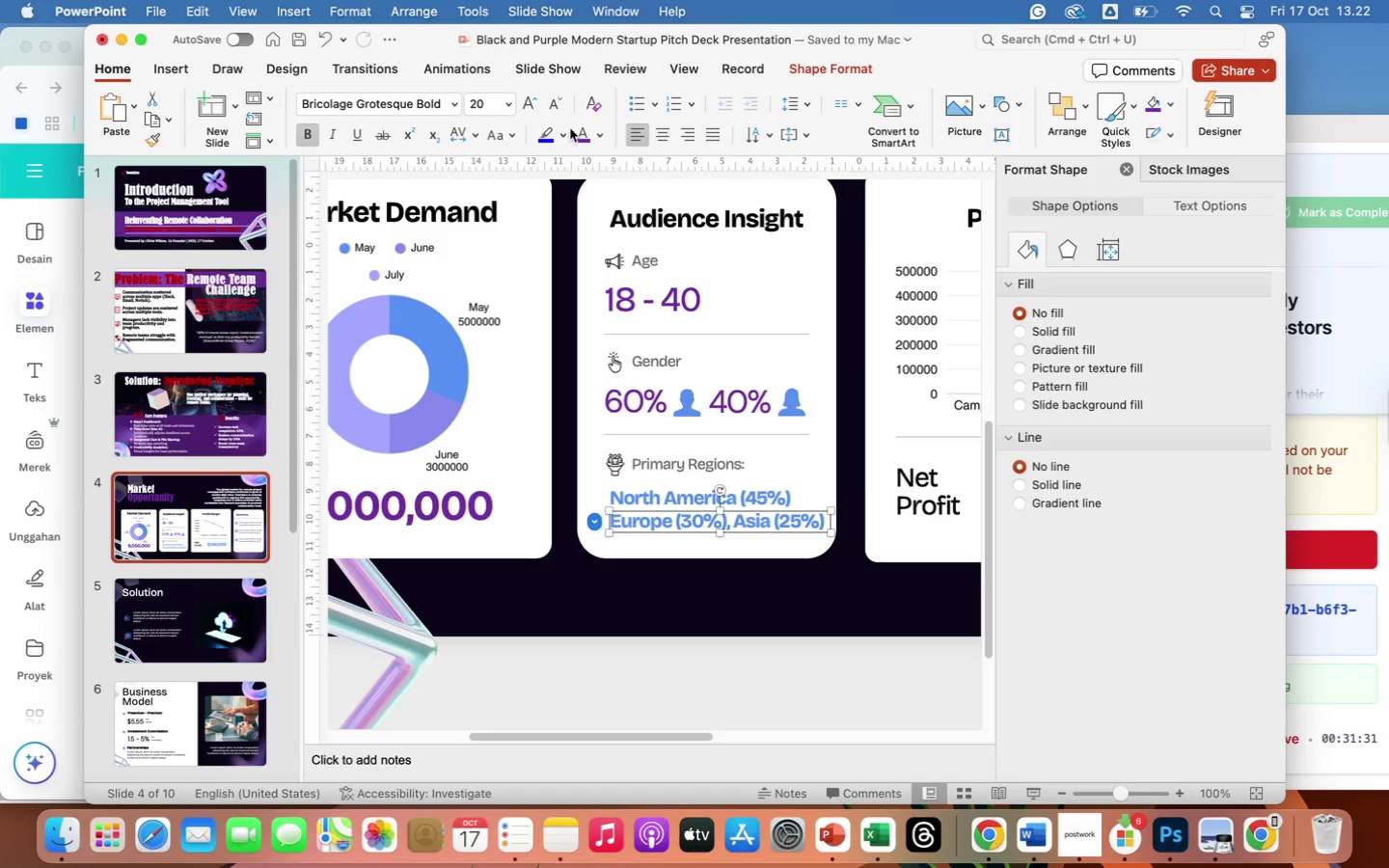 
left_click([577, 133])
 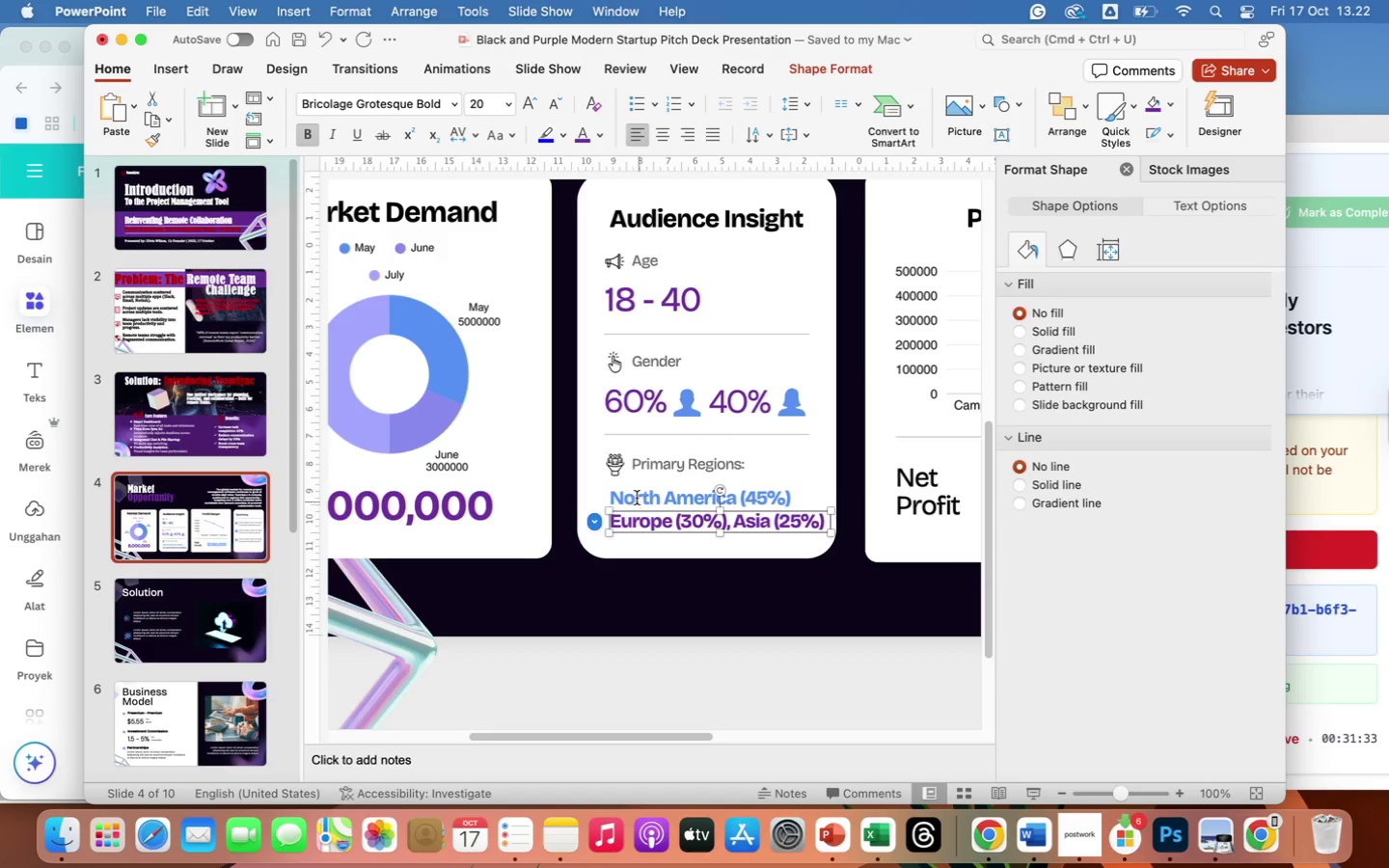 
left_click([637, 497])
 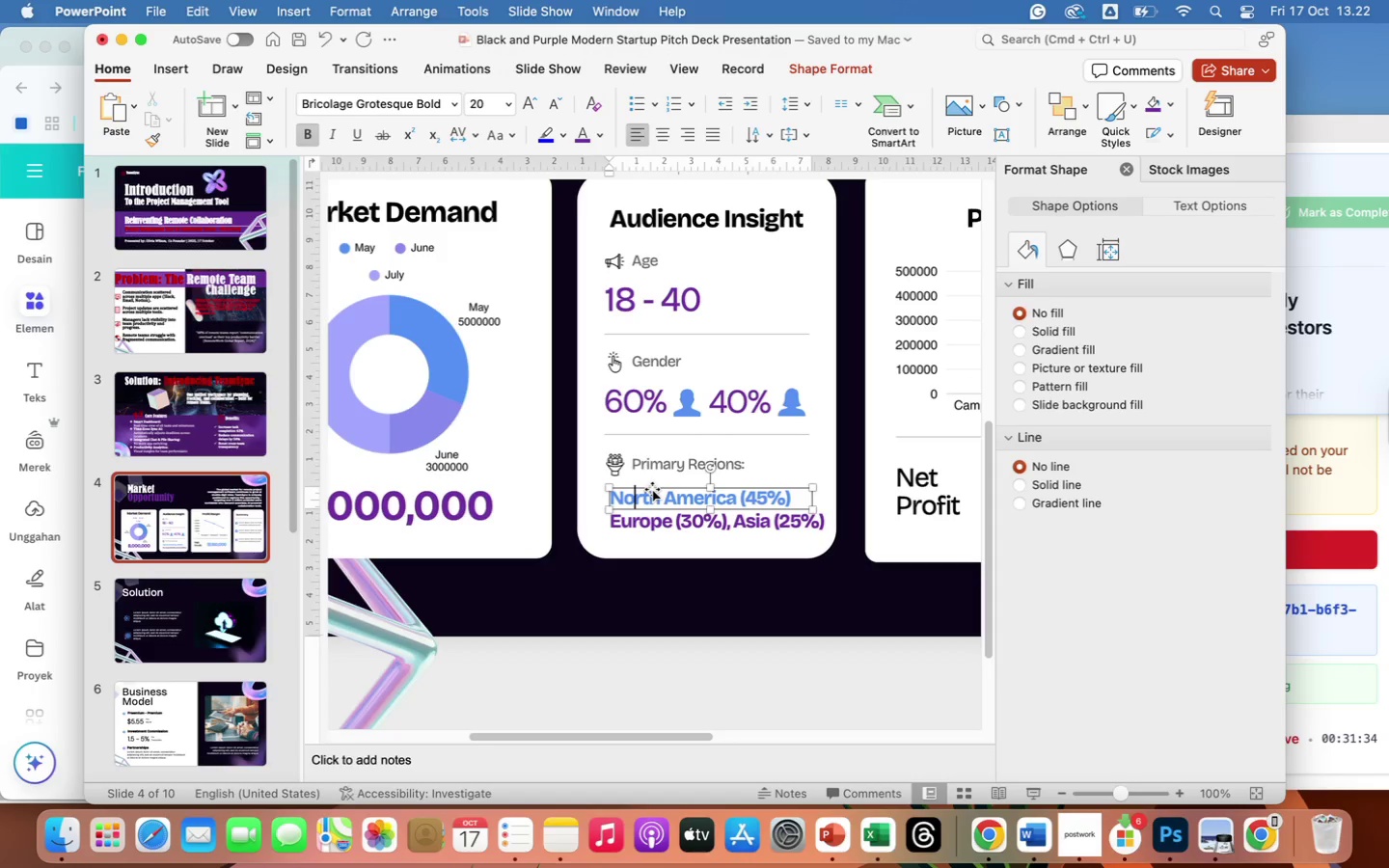 
left_click([652, 489])
 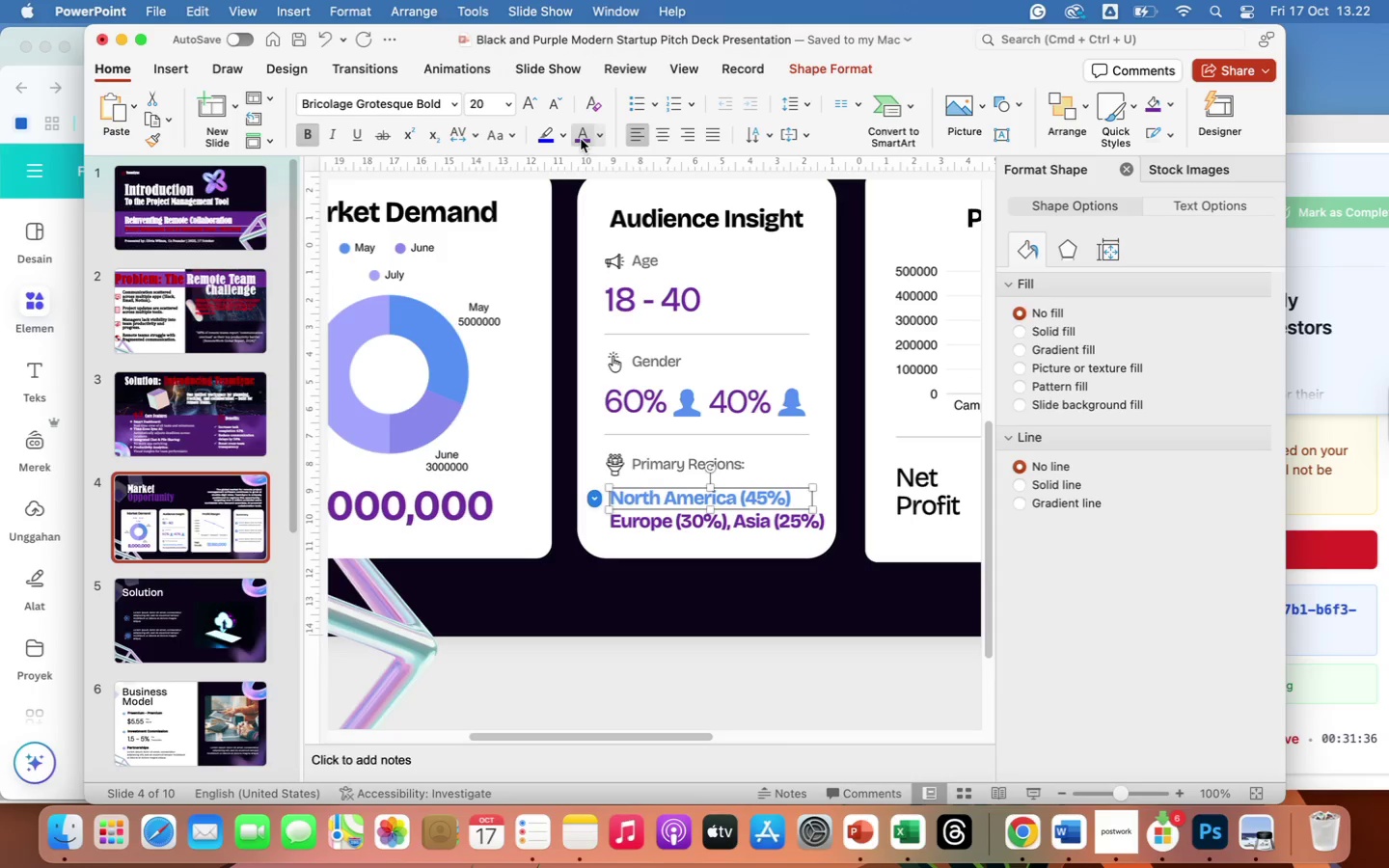 
left_click([581, 139])
 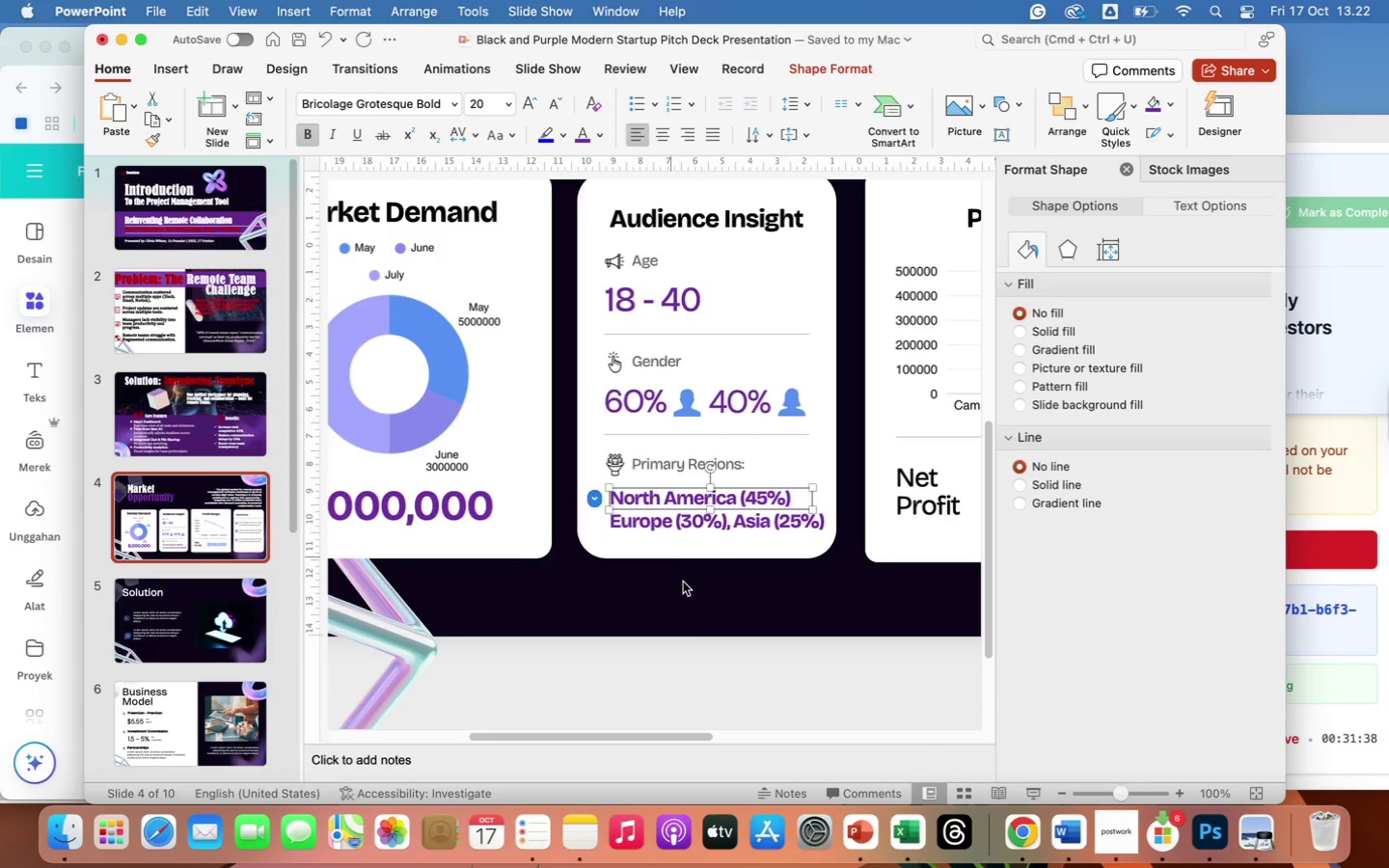 
left_click([697, 622])
 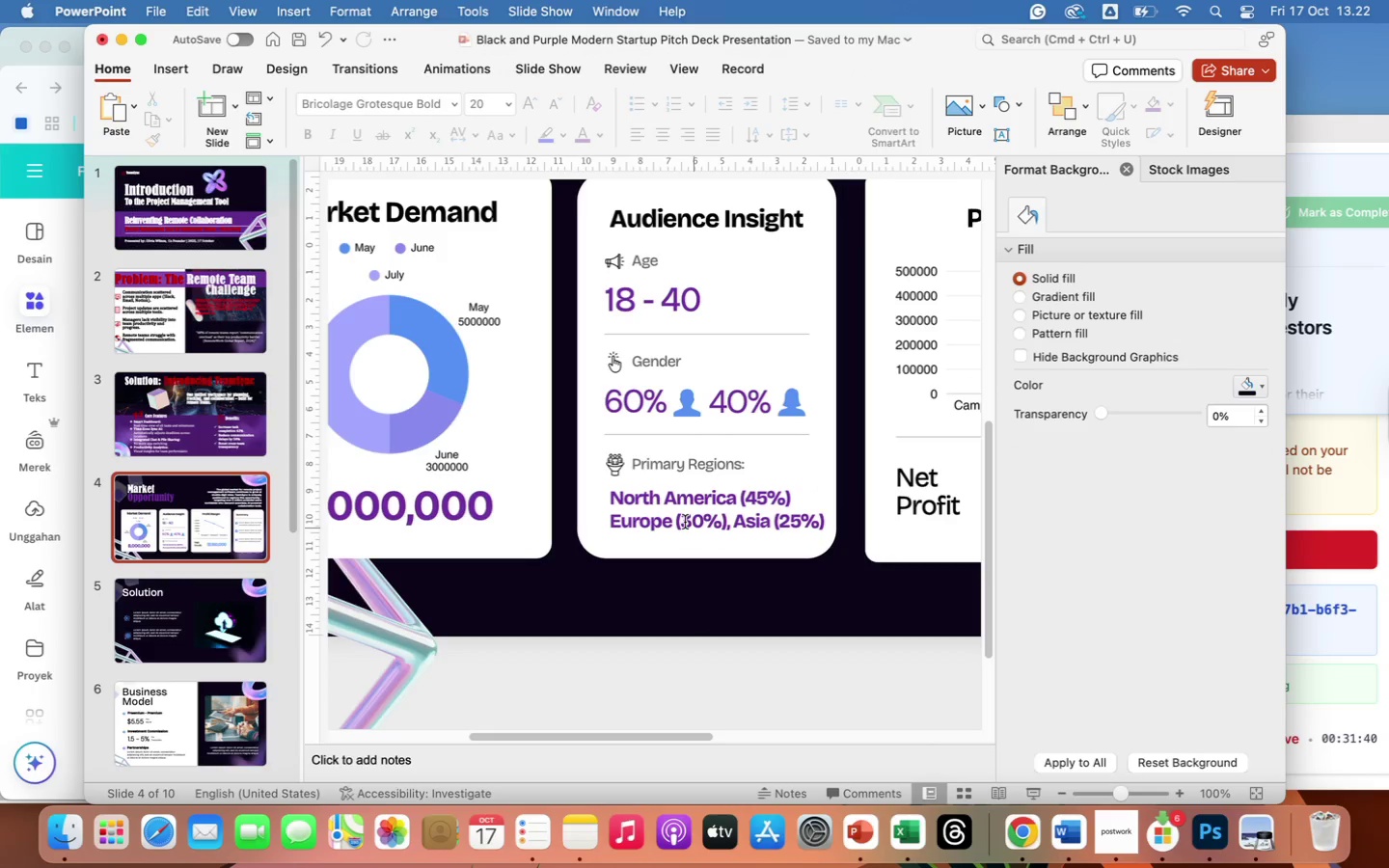 
left_click([684, 521])
 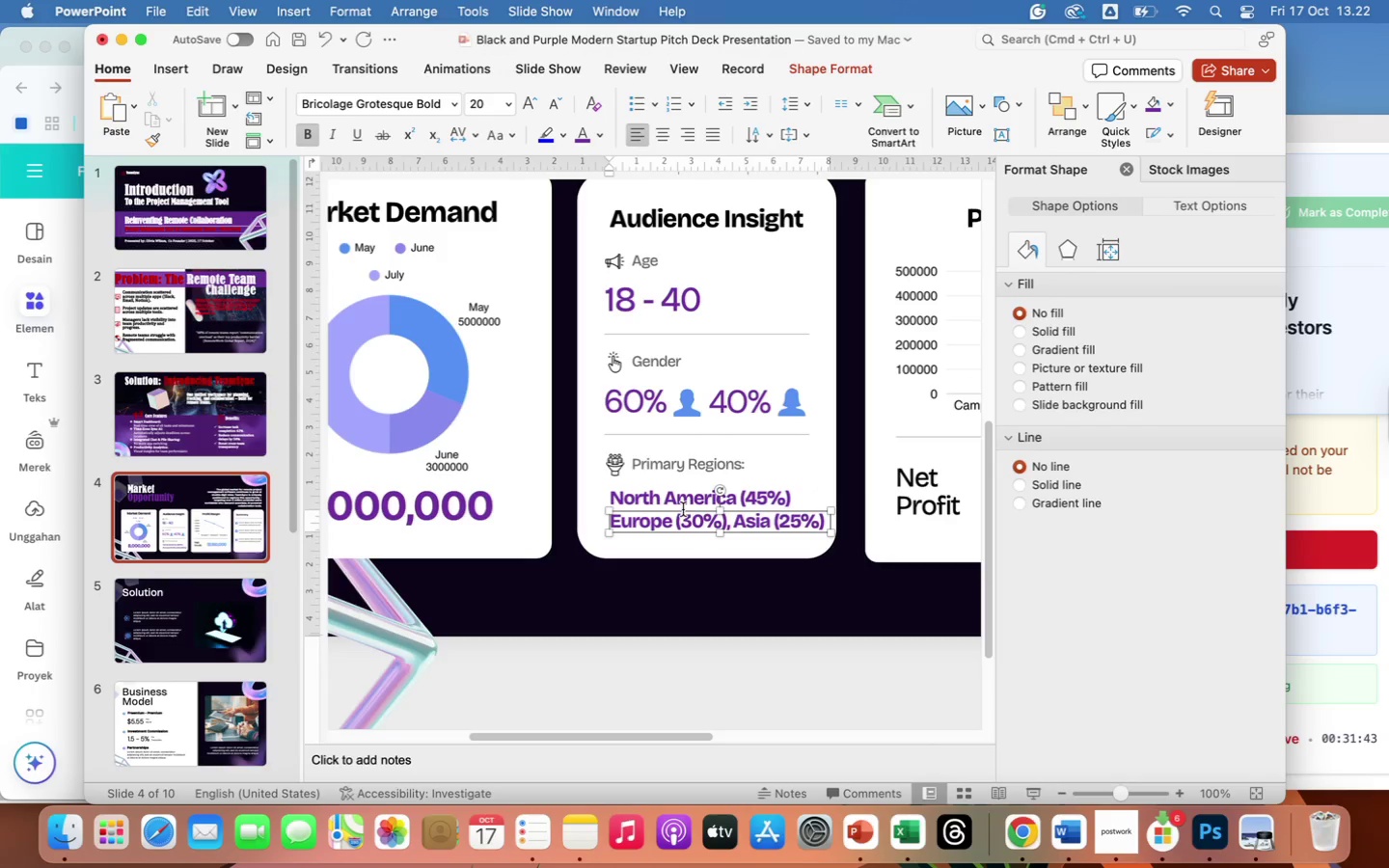 
left_click([672, 501])
 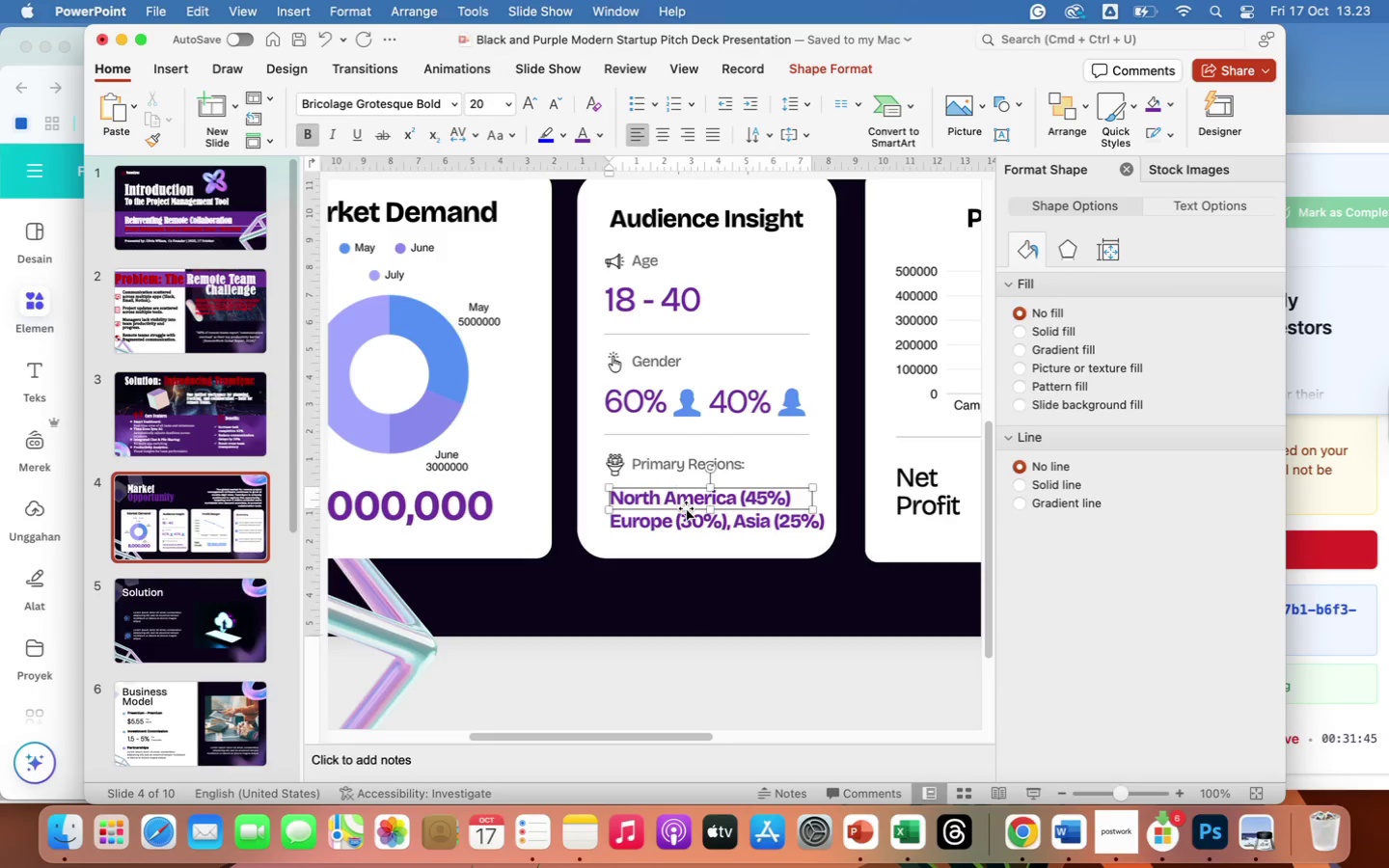 
left_click_drag(start_coordinate=[686, 508], to_coordinate=[680, 506])
 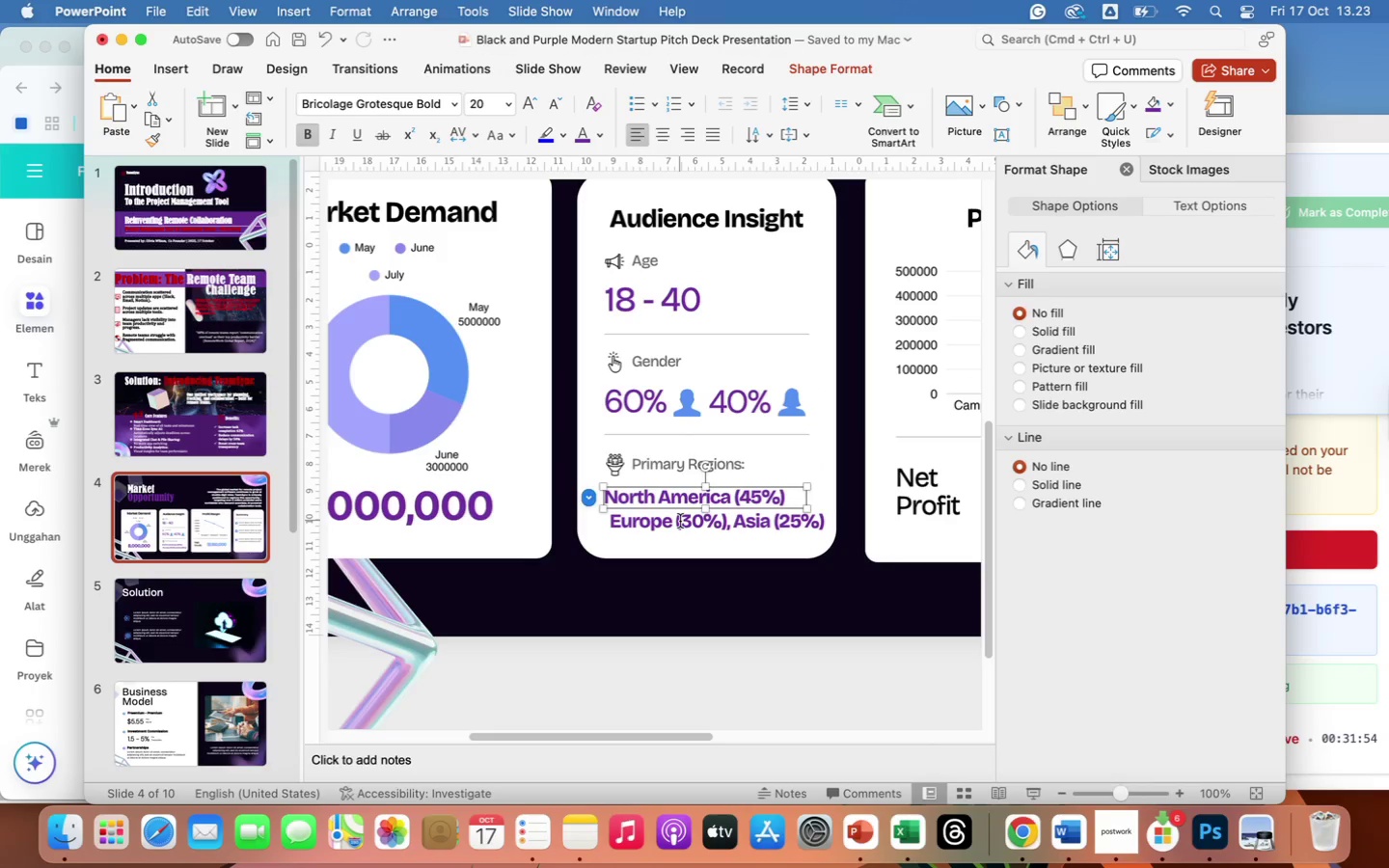 
left_click([680, 521])
 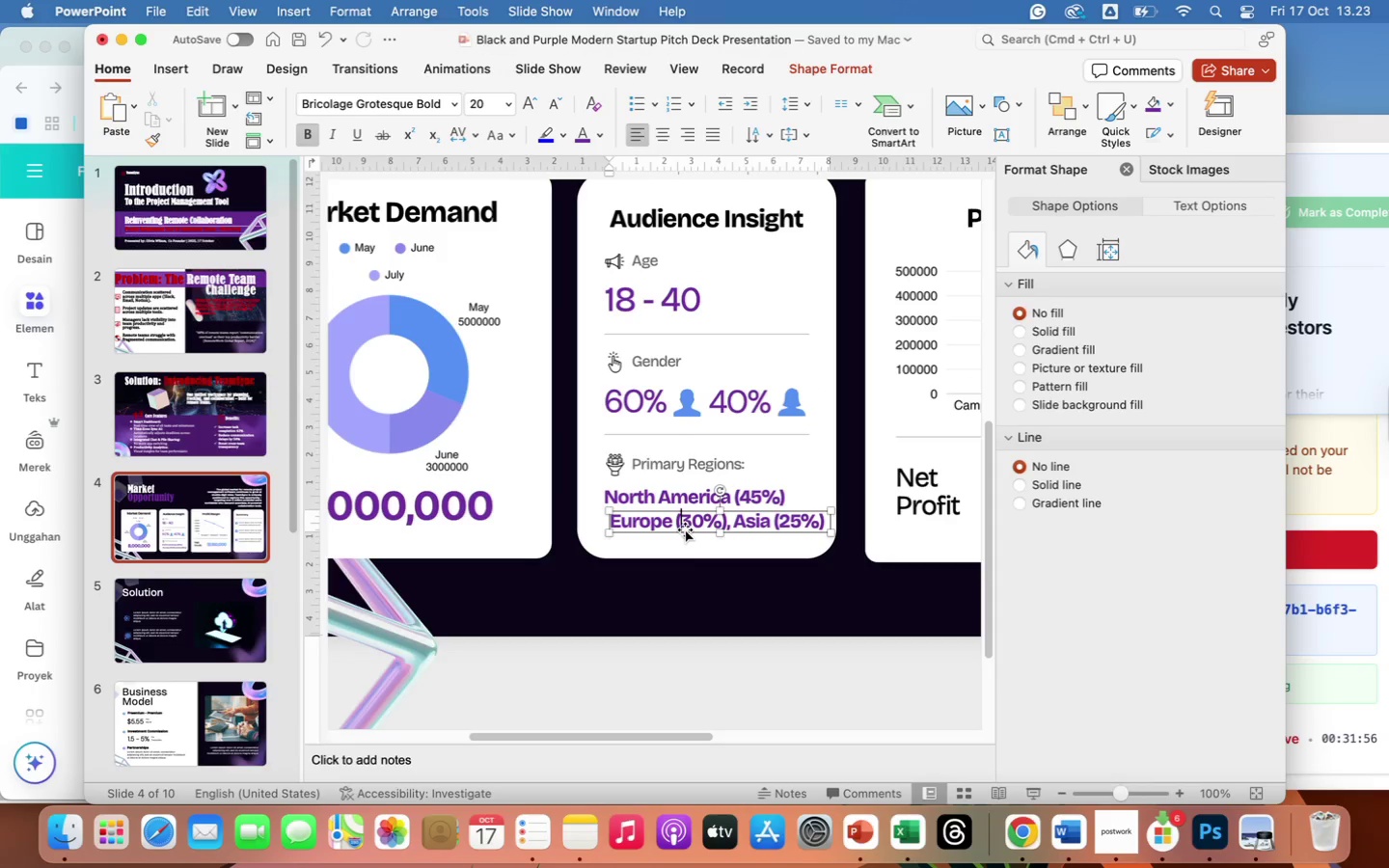 
left_click_drag(start_coordinate=[685, 529], to_coordinate=[679, 528])
 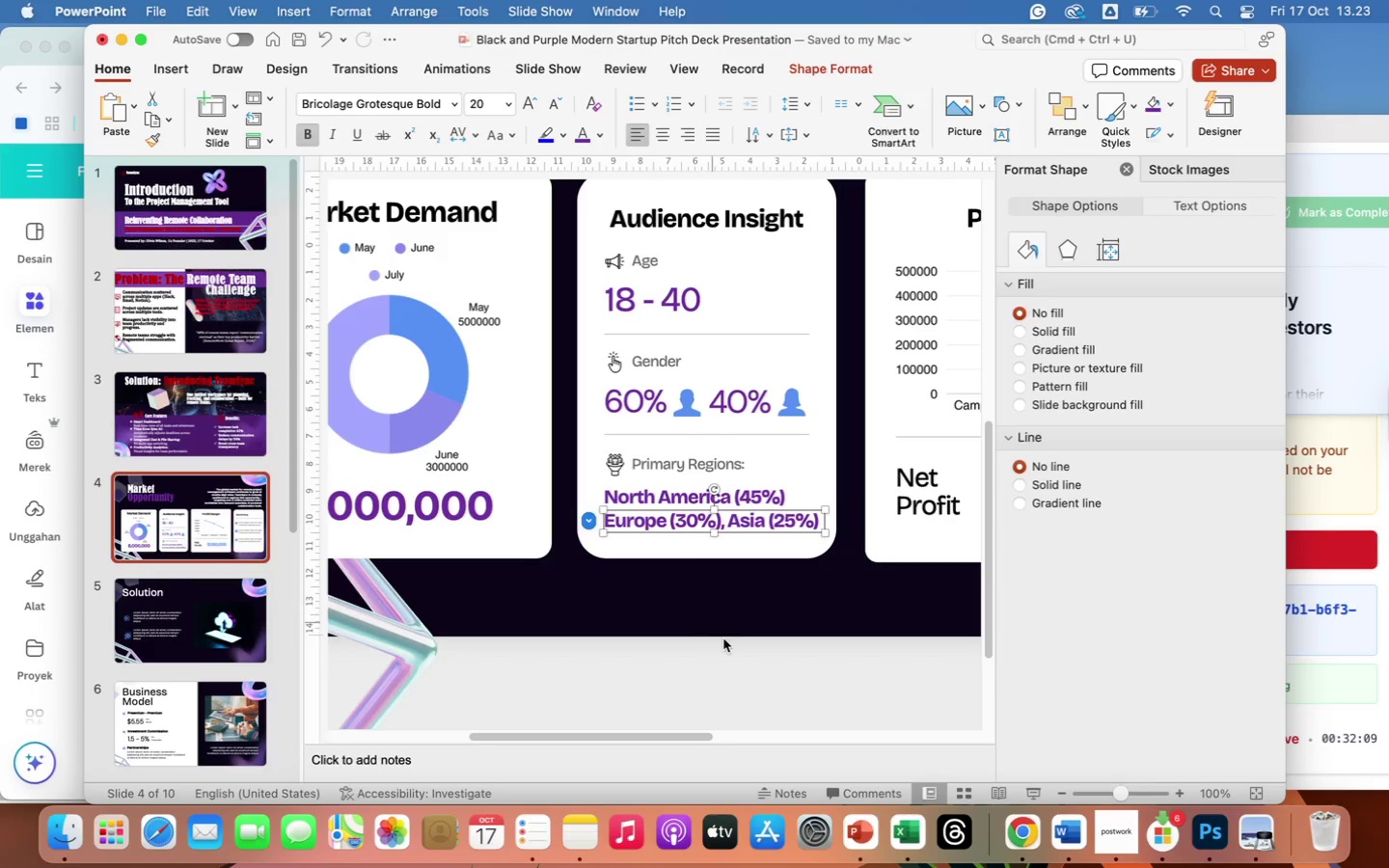 
left_click([722, 683])
 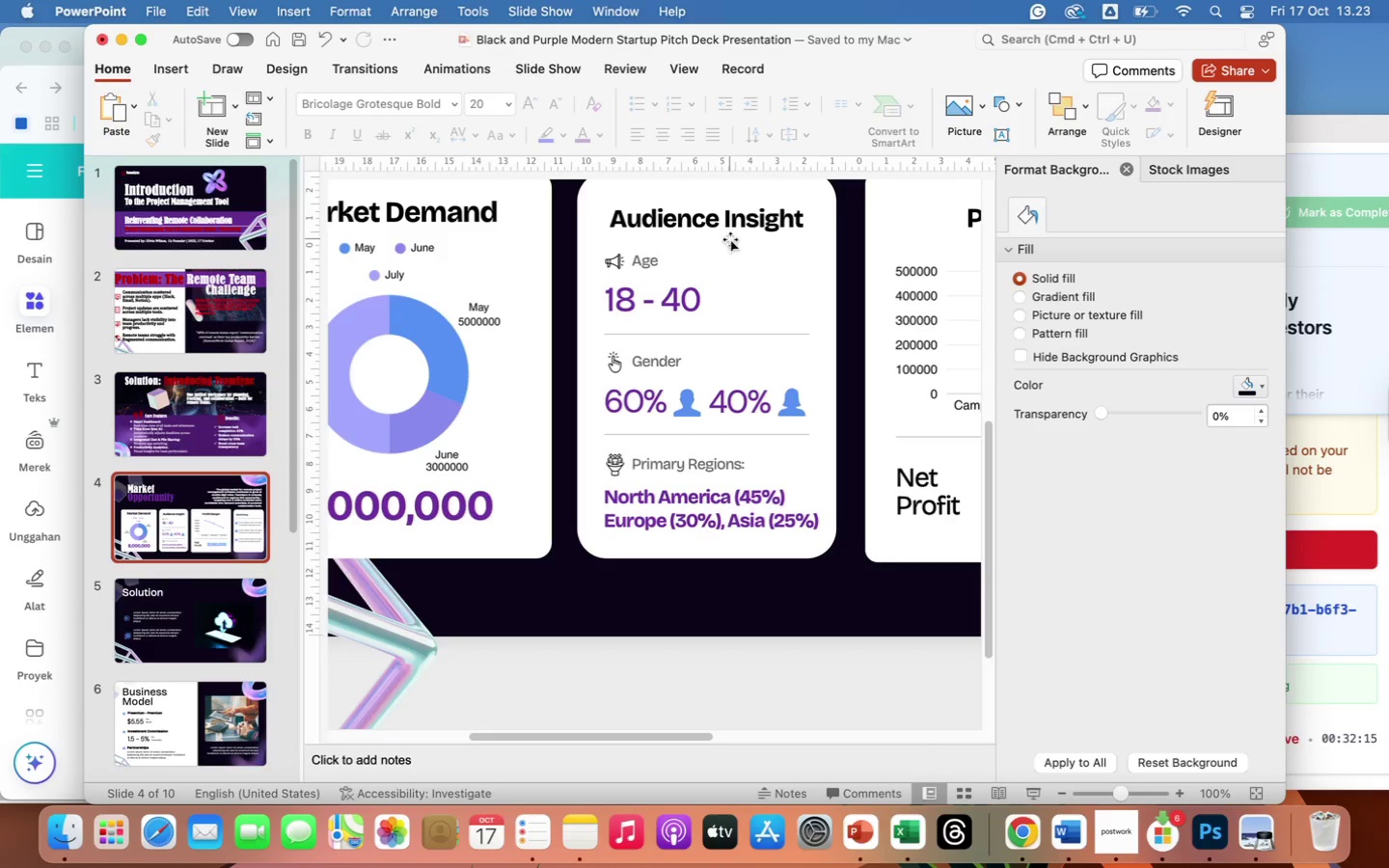 
wait(7.85)
 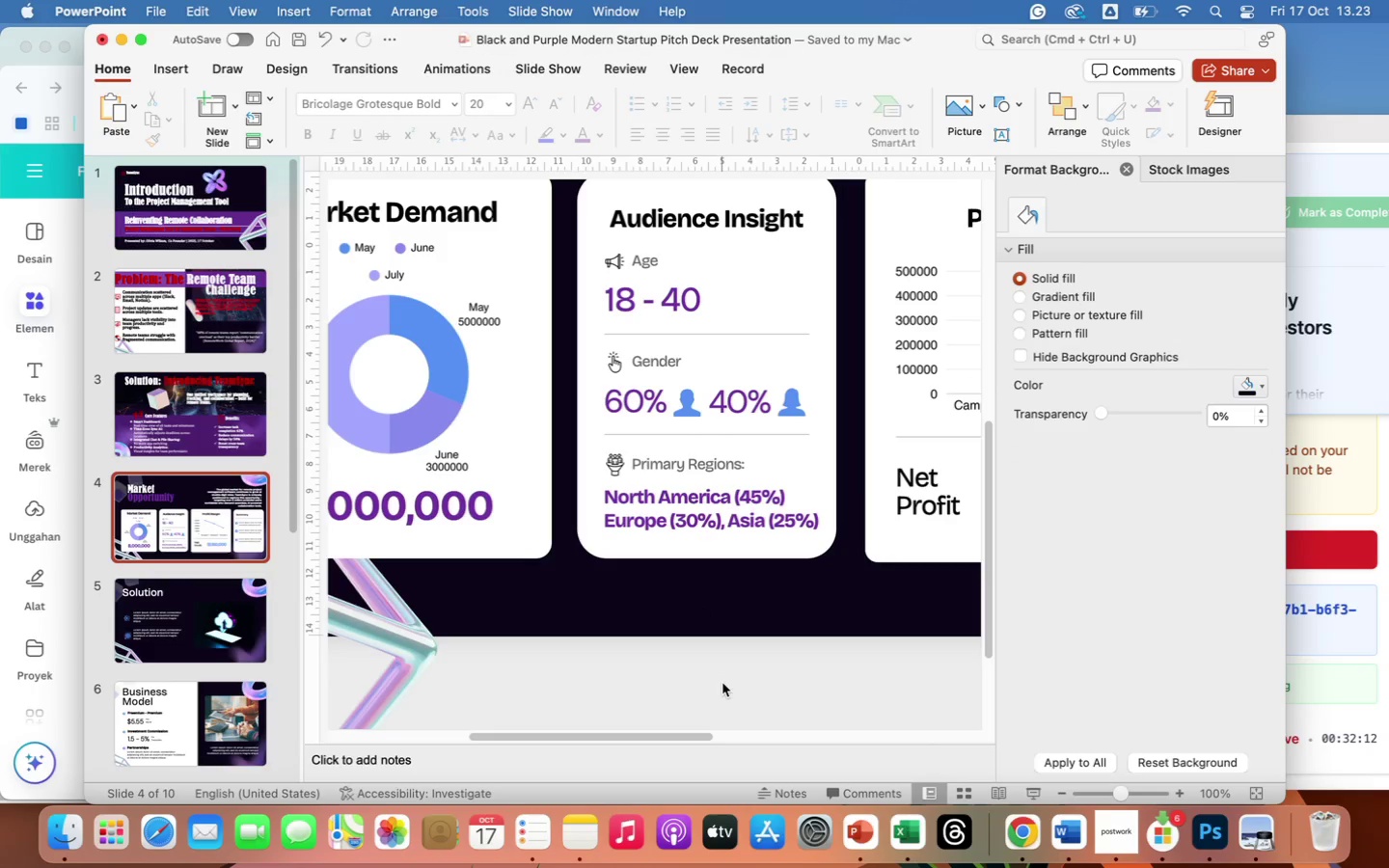 
left_click([614, 263])
 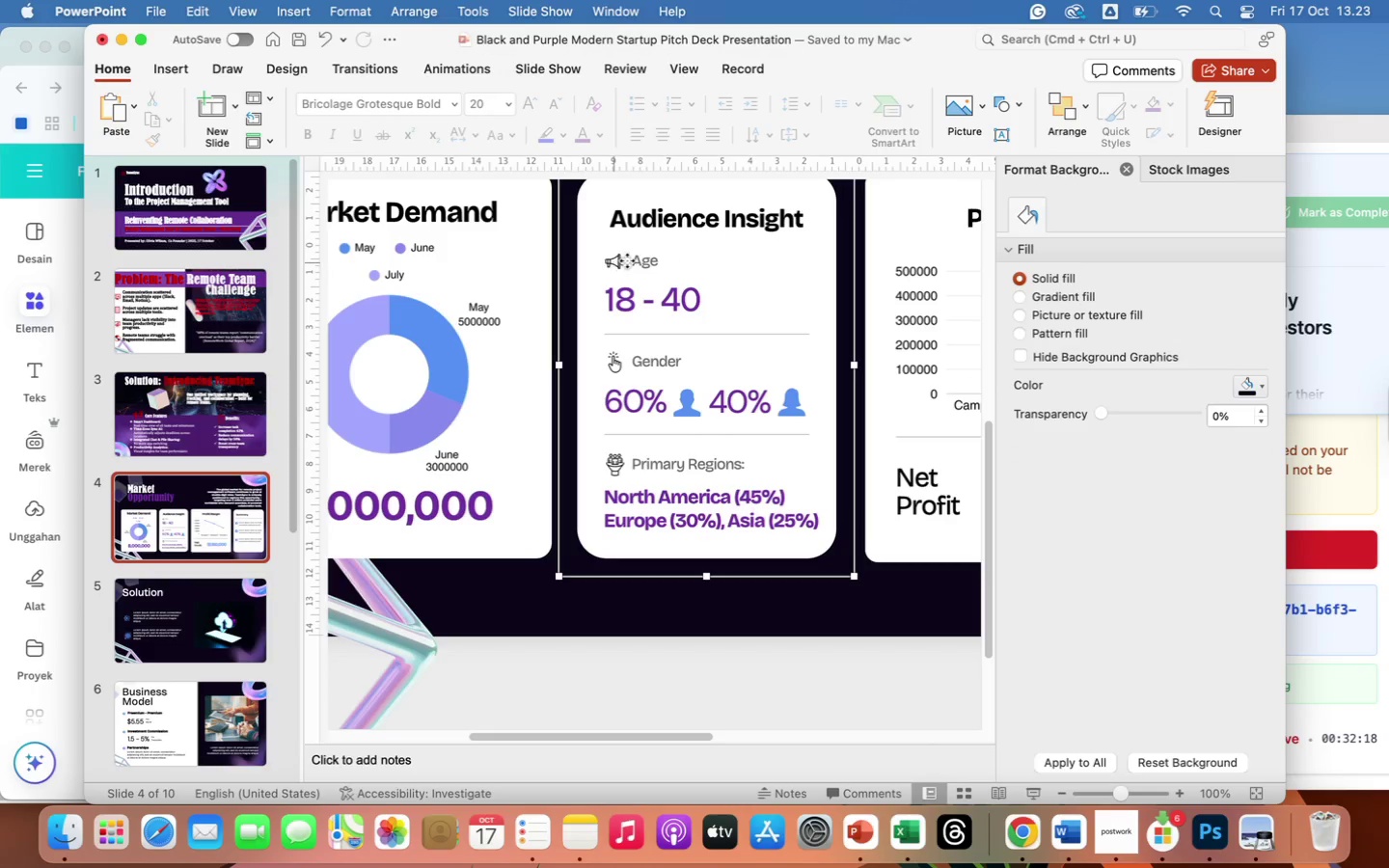 
left_click([627, 260])
 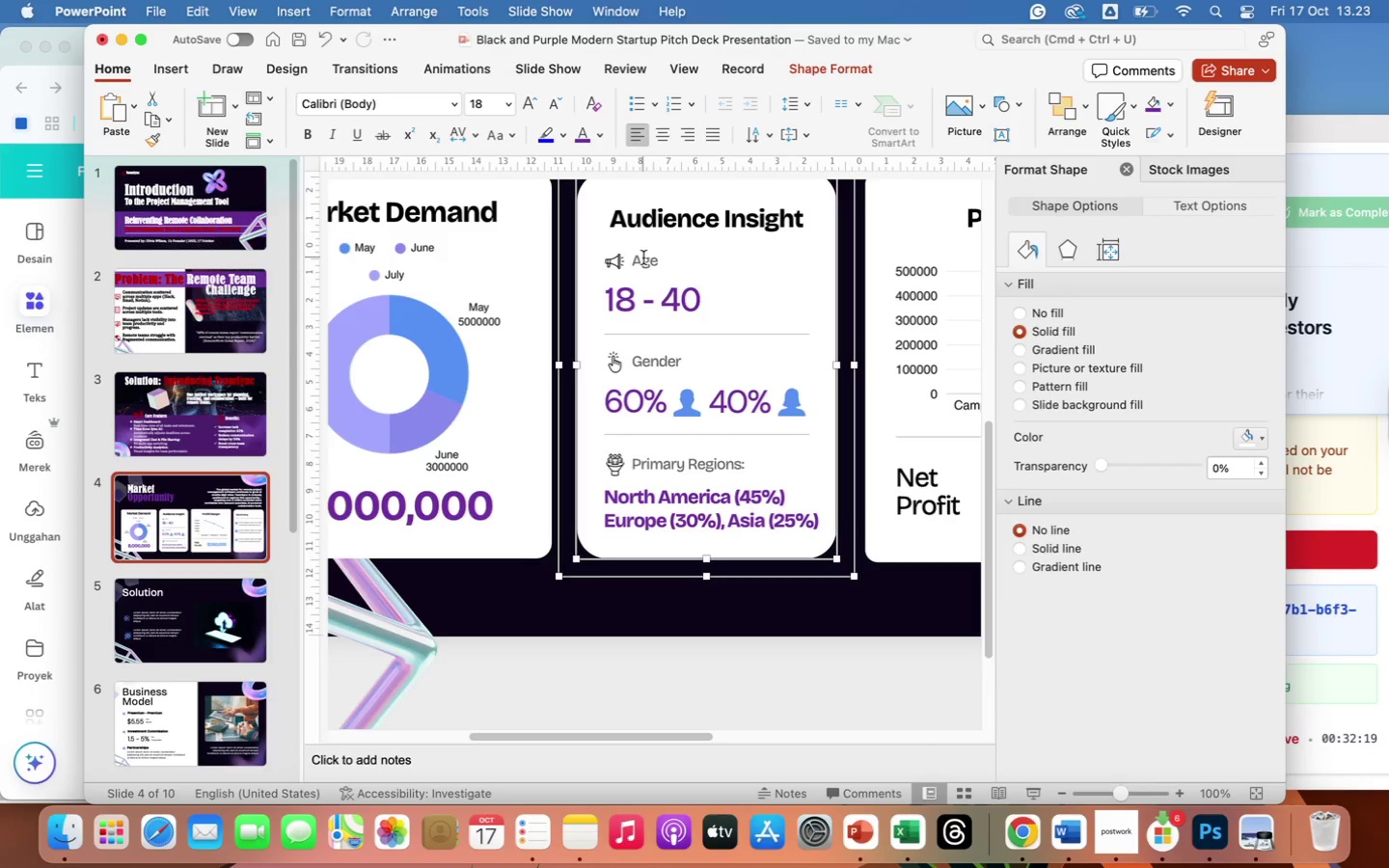 
left_click([643, 258])
 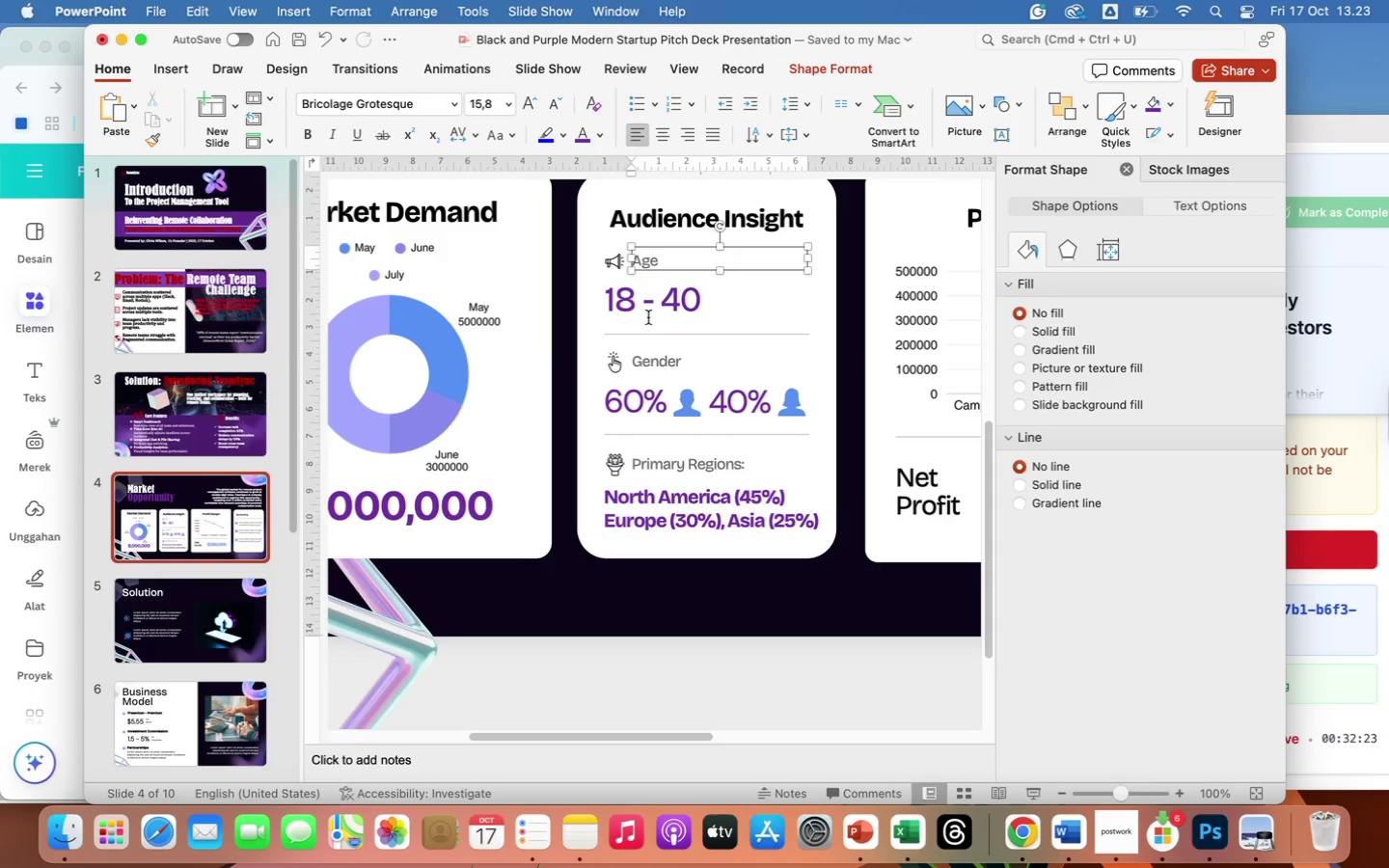 
left_click([615, 362])
 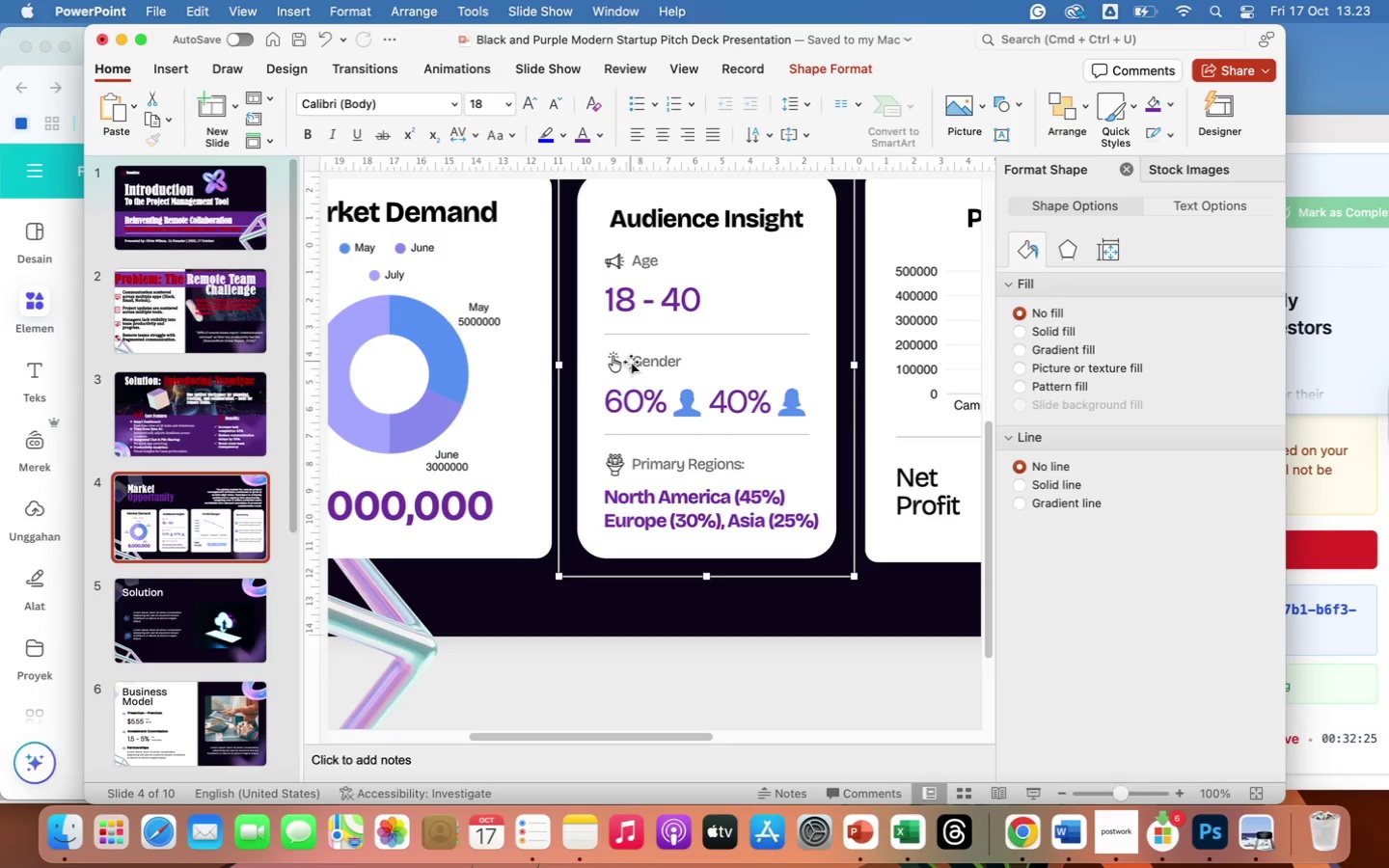 
left_click([631, 362])
 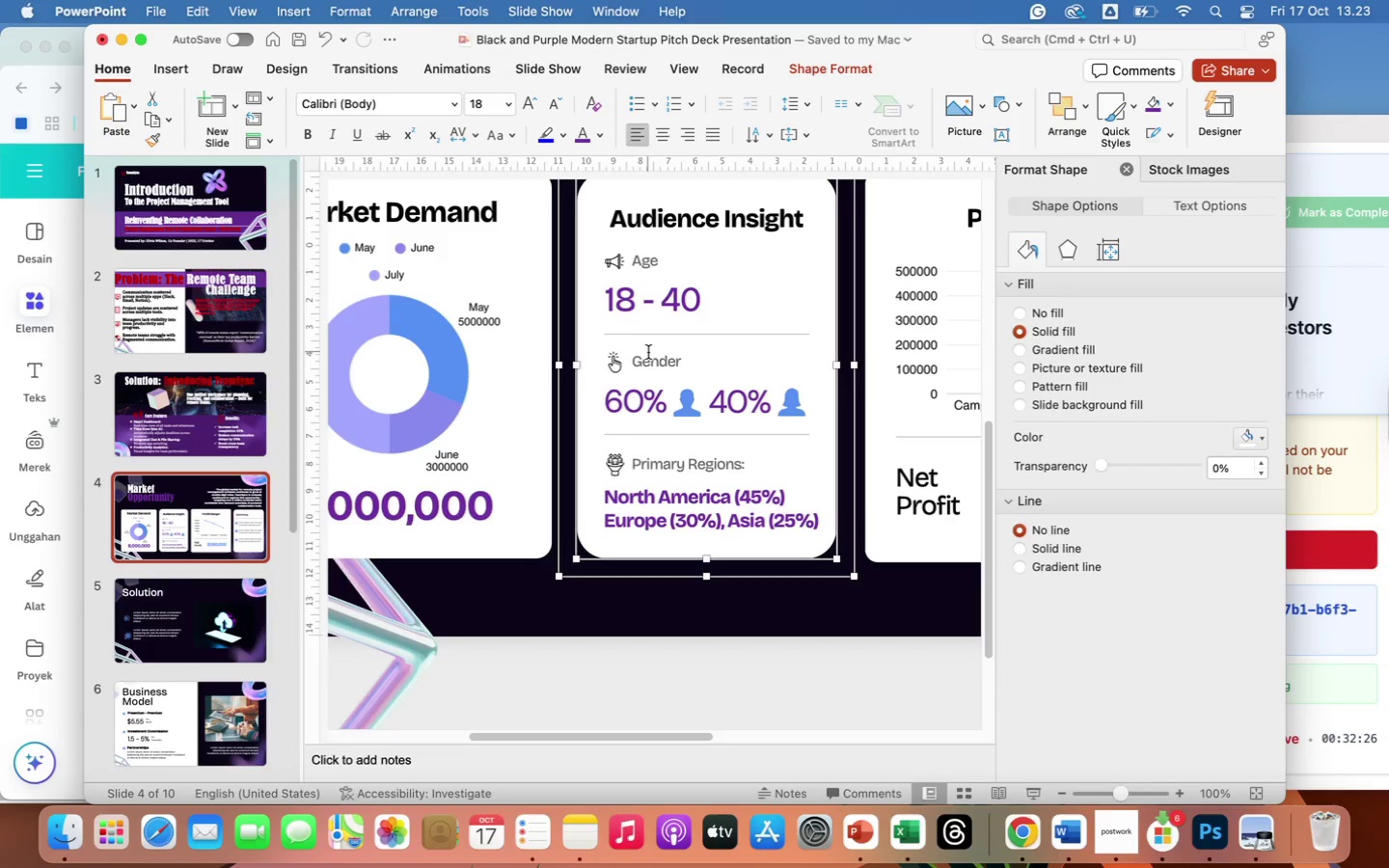 
left_click([648, 353])
 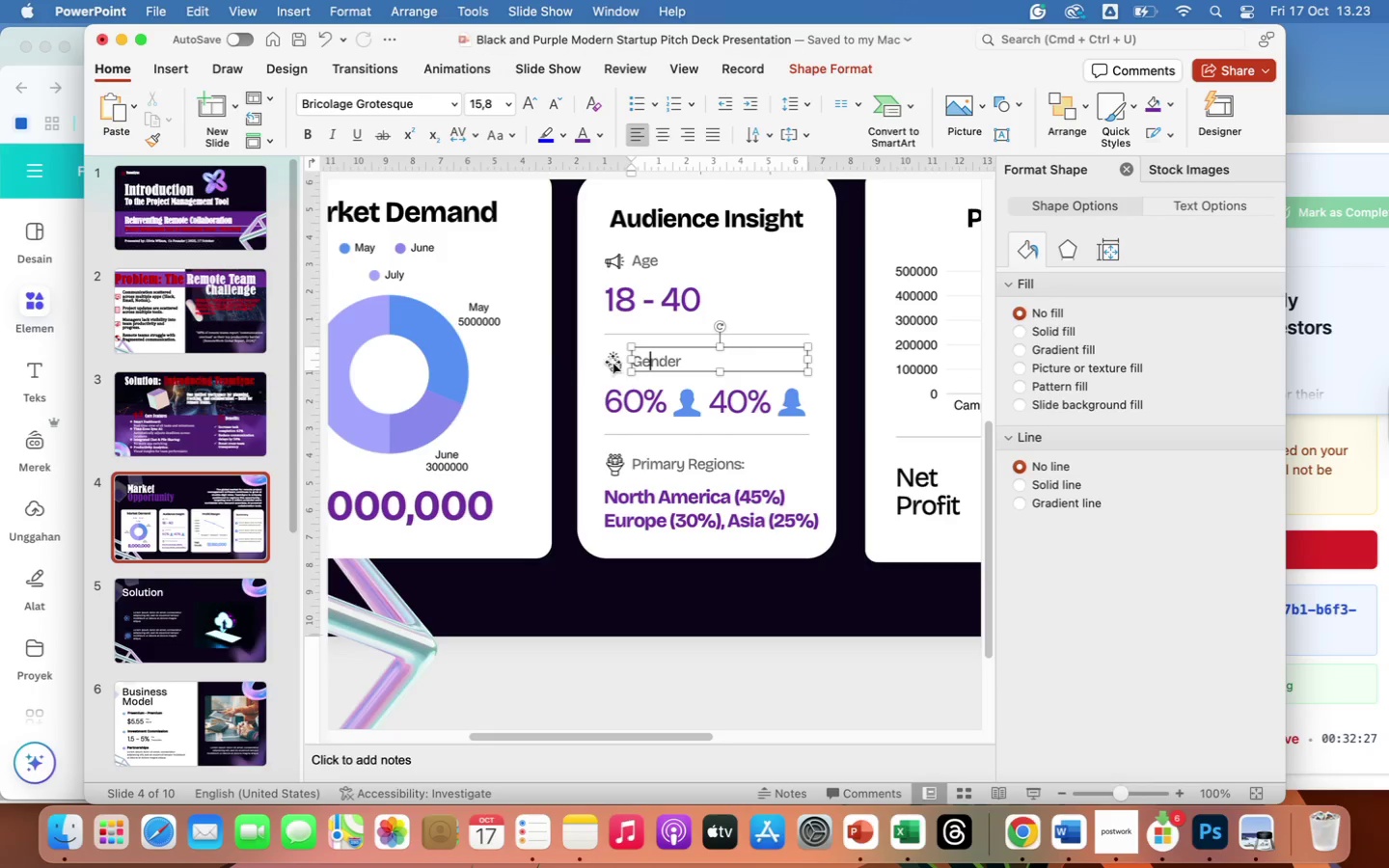 
left_click([613, 362])
 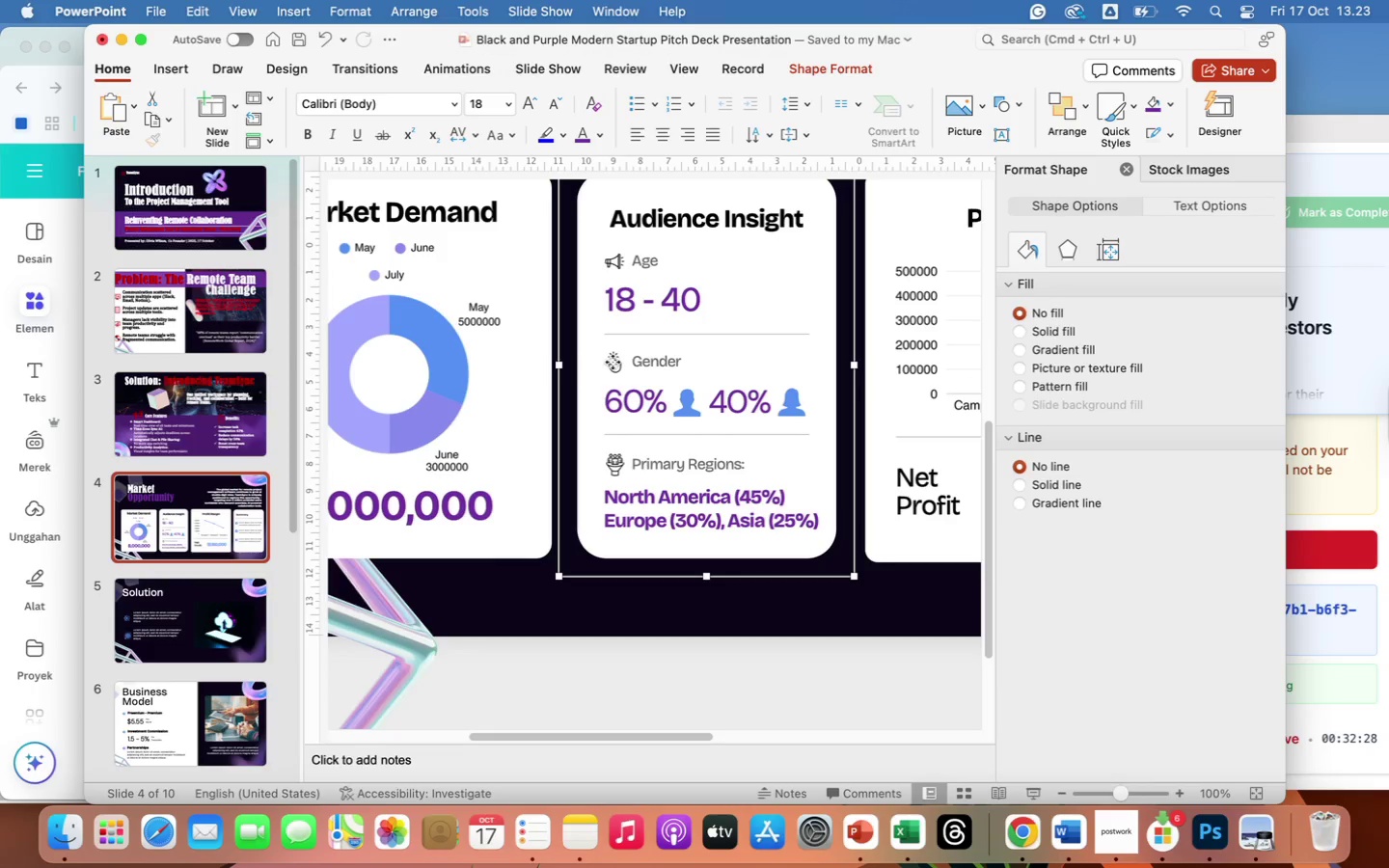 
left_click([613, 362])
 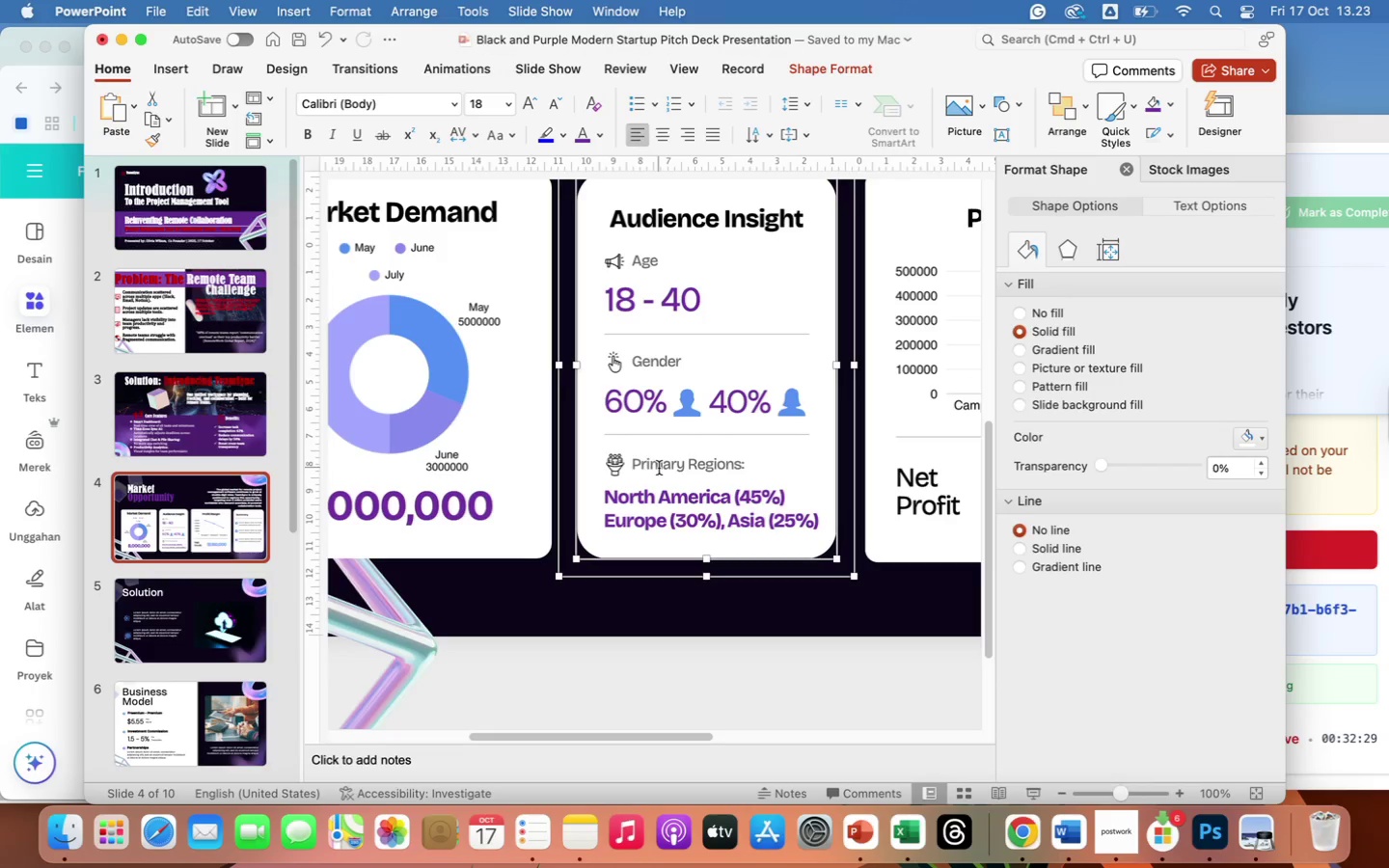 
left_click([659, 468])
 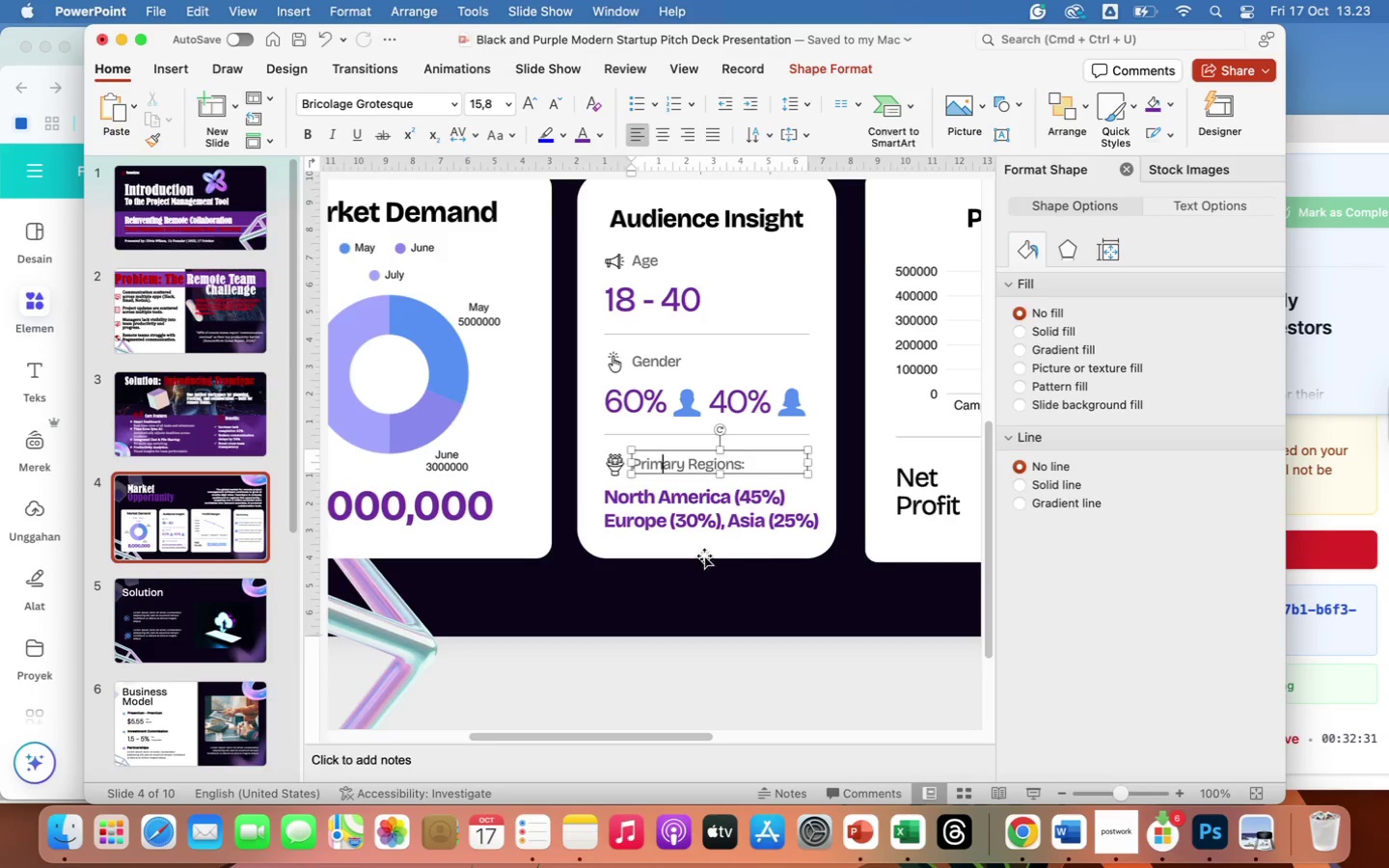 
scroll: coordinate [560, 588], scroll_direction: up, amount: 20.0
 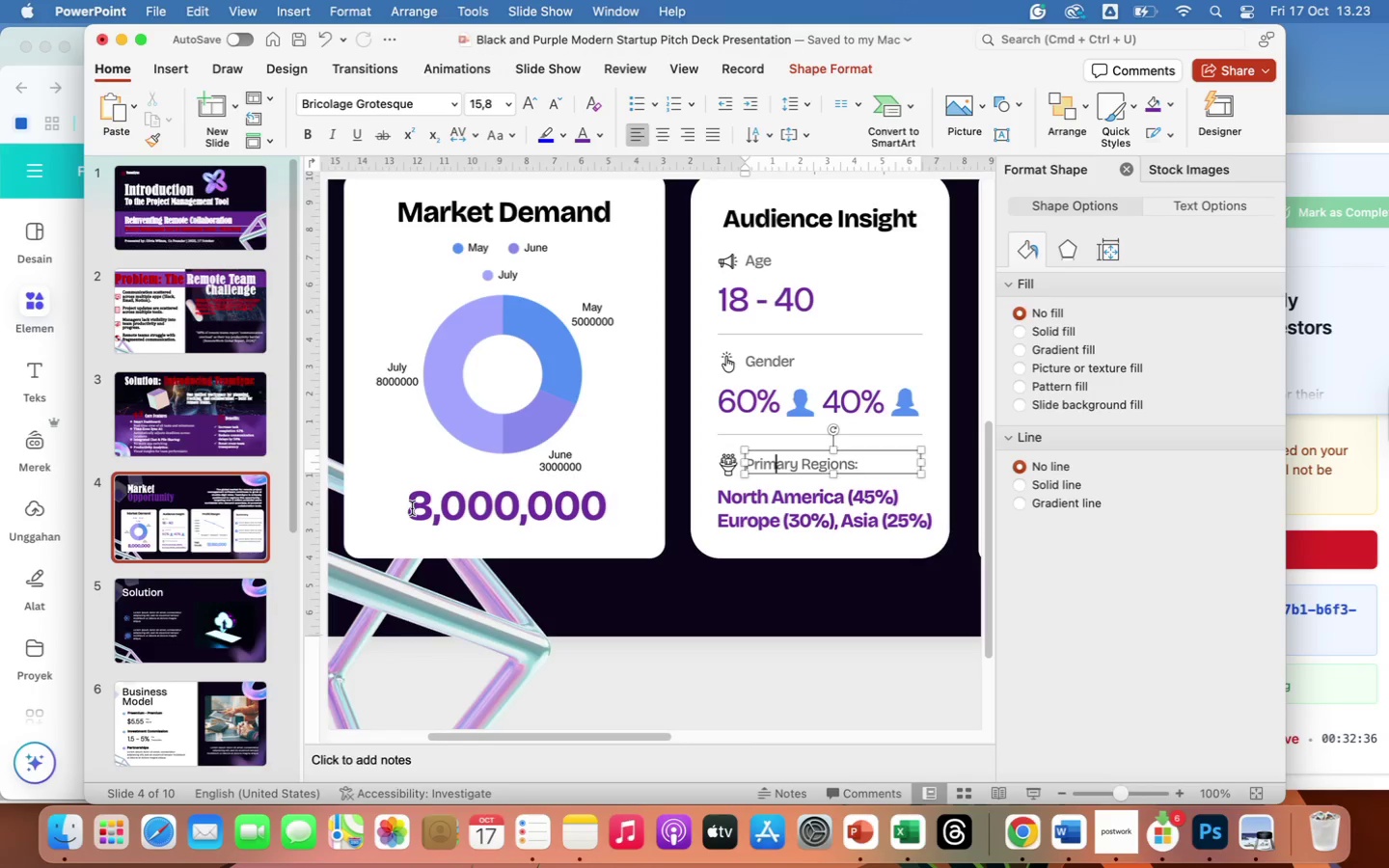 
wait(5.11)
 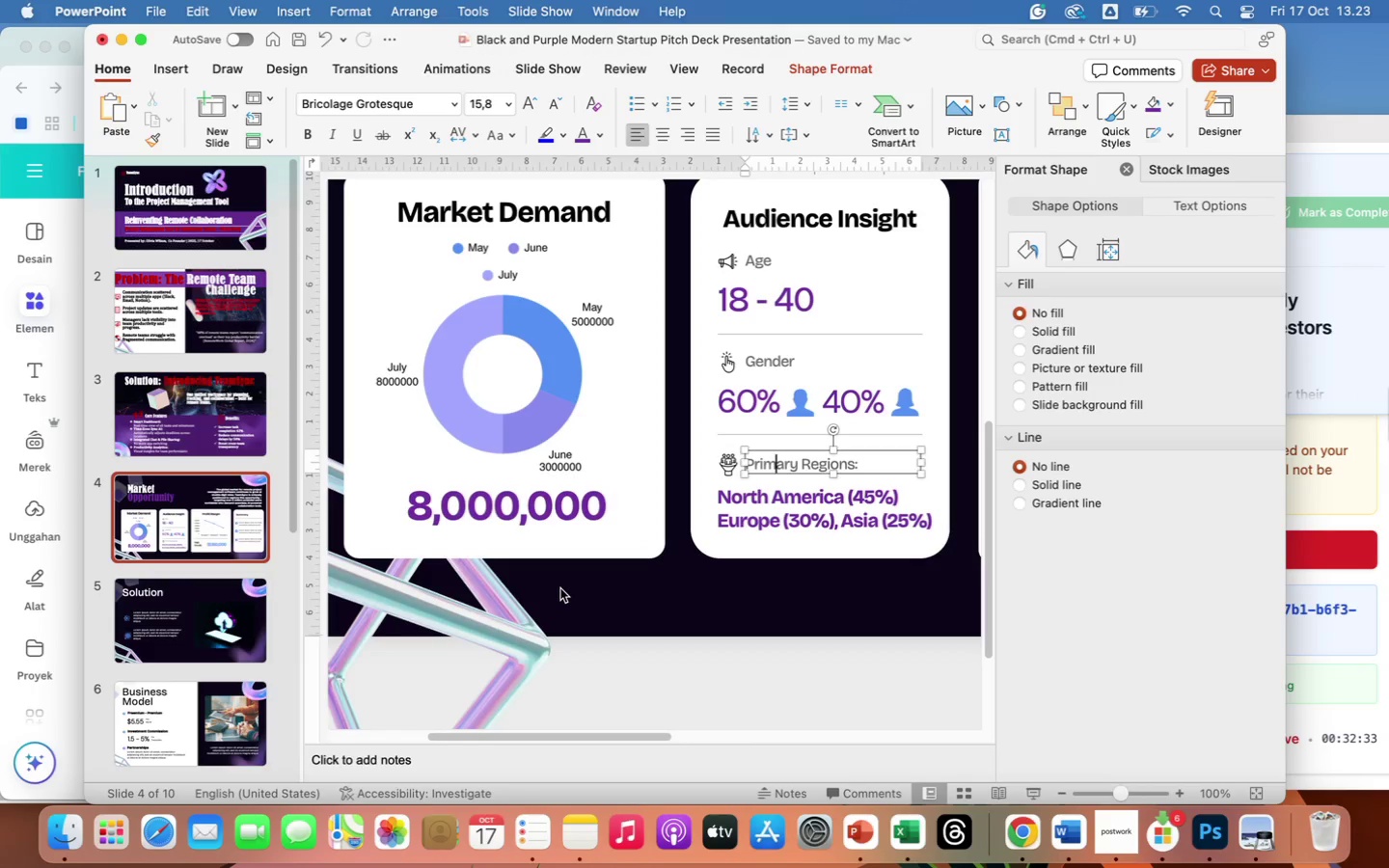 
left_click([410, 504])
 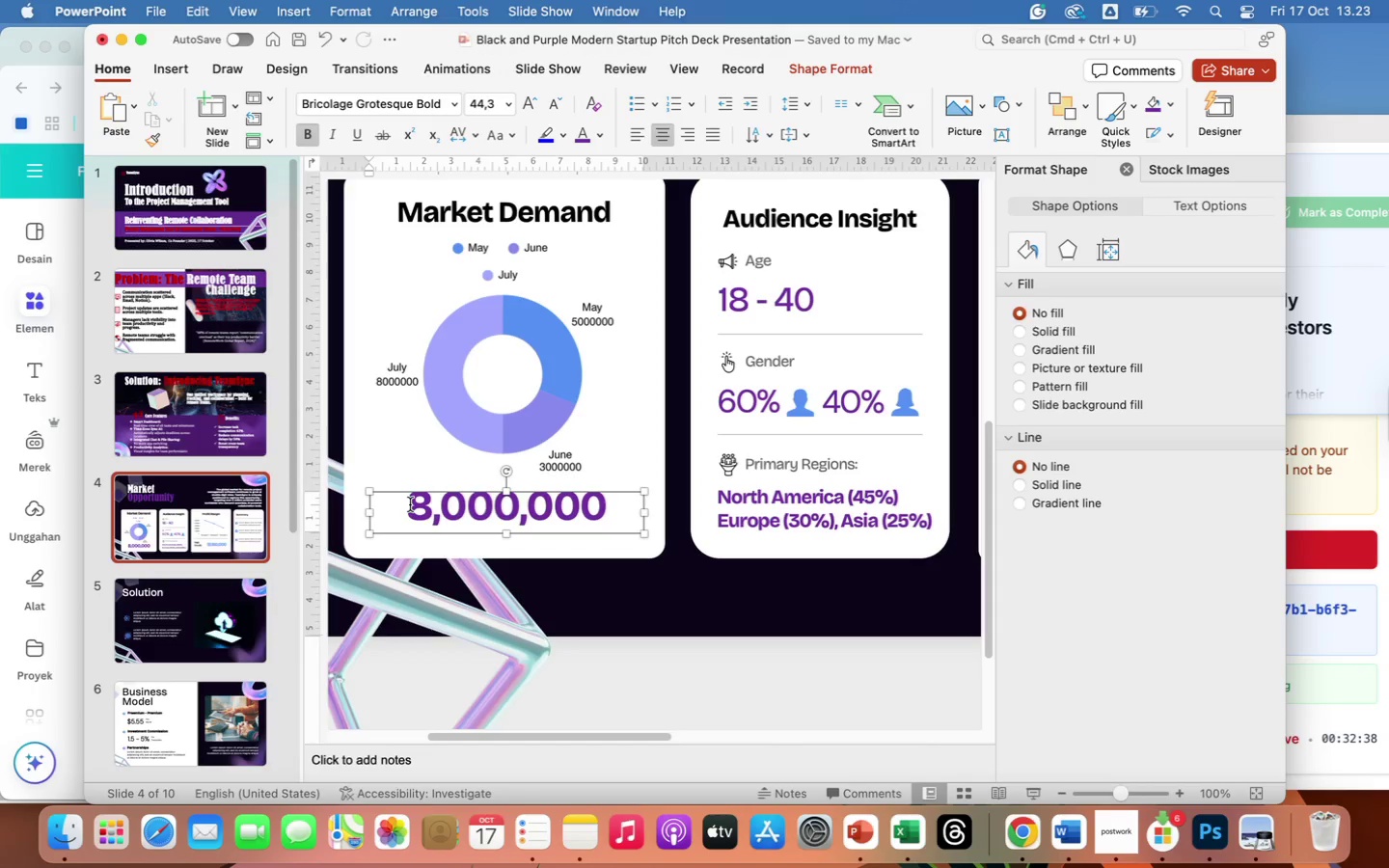 
hold_key(key=ShiftLeft, duration=1.02)
 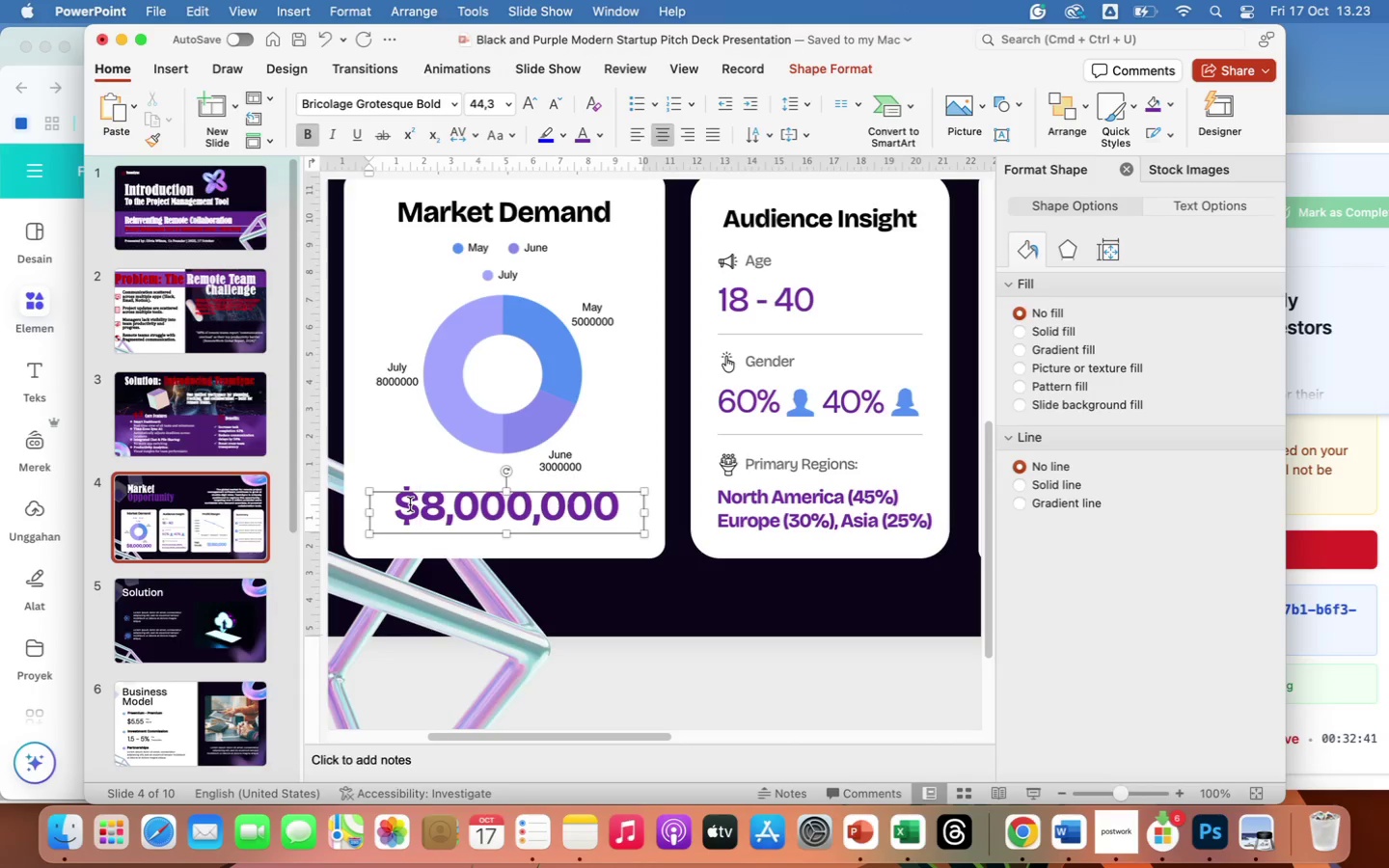 
hold_key(key=4, duration=0.42)
 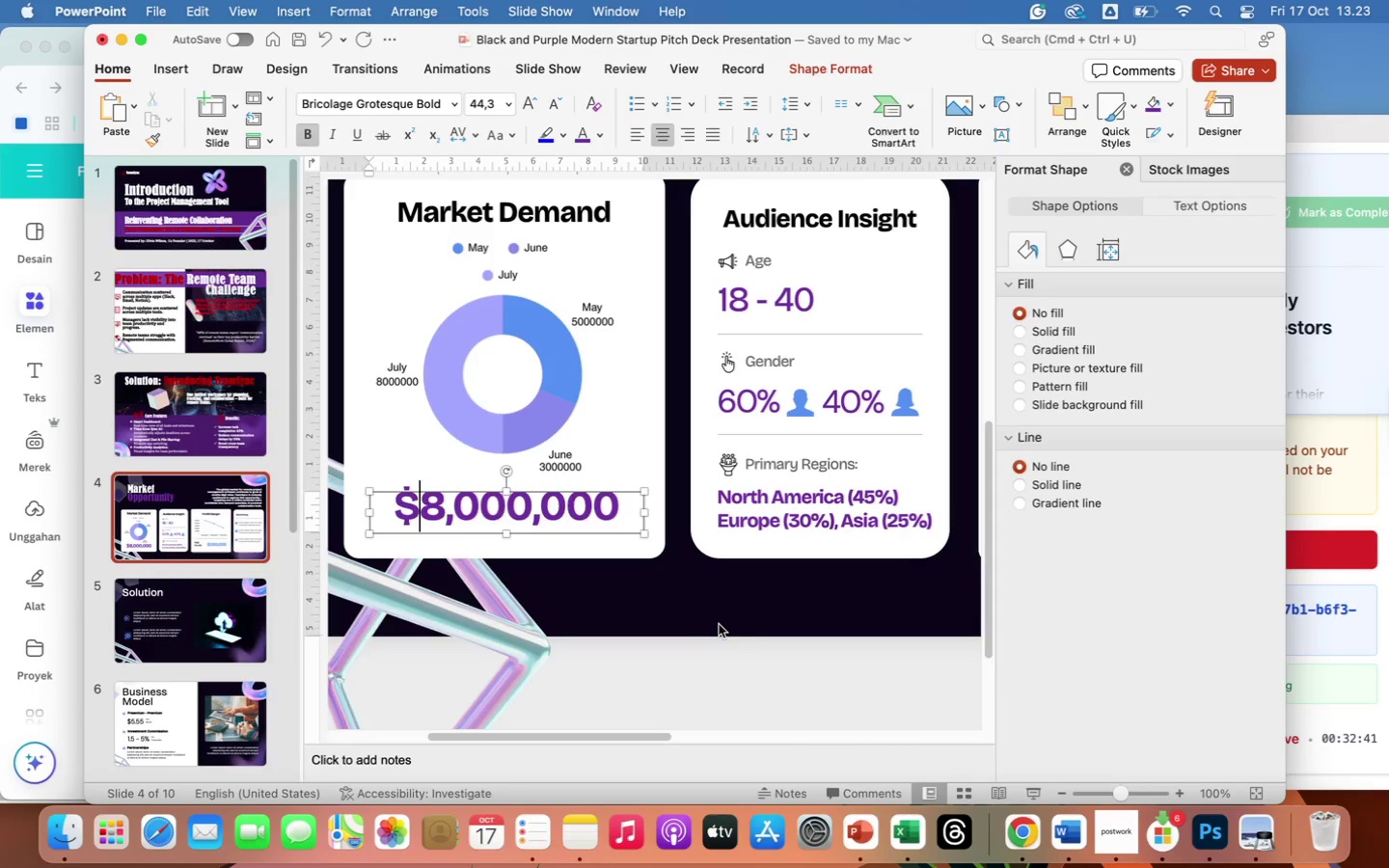 
scroll: coordinate [766, 616], scroll_direction: down, amount: 53.0
 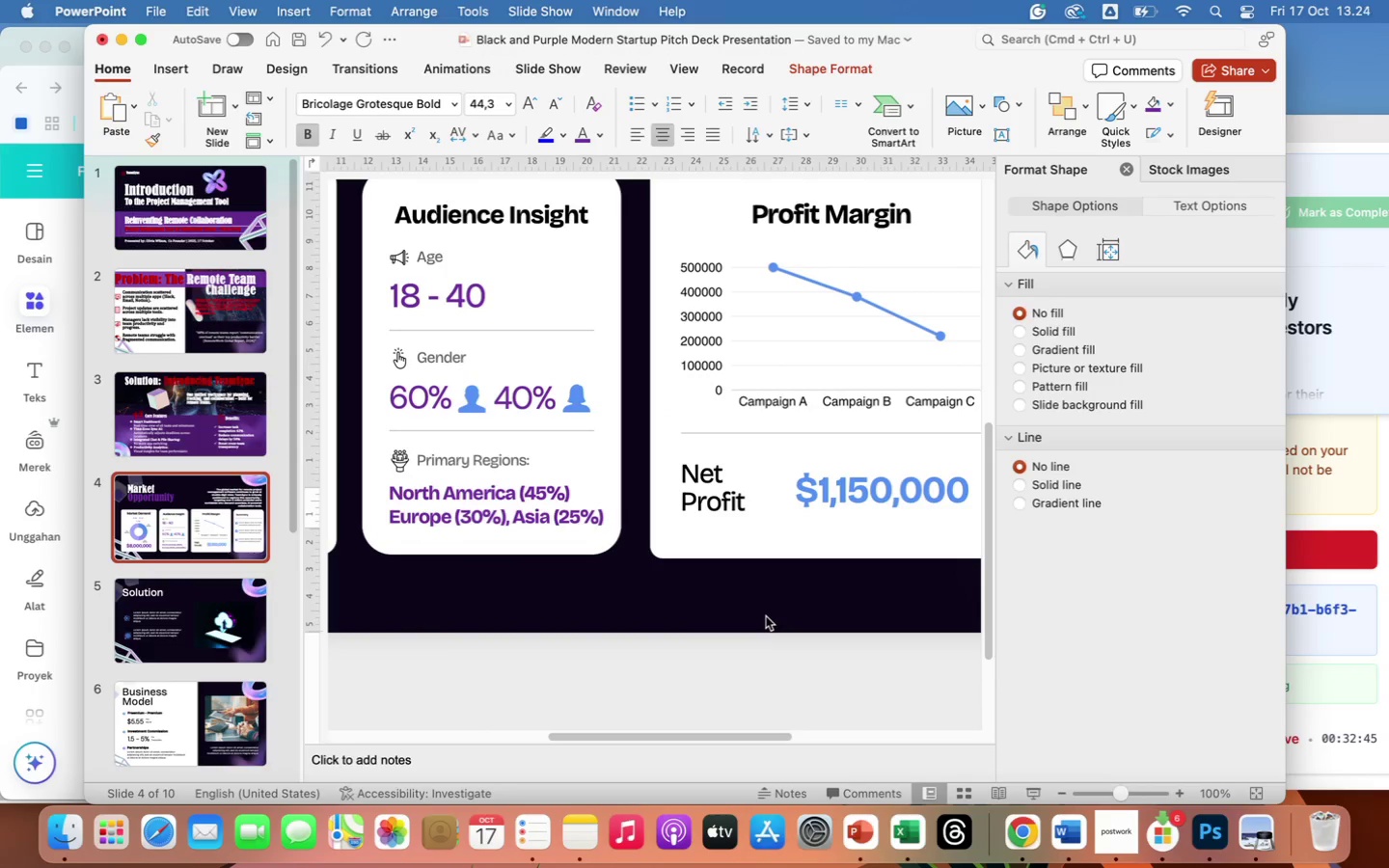 
scroll: coordinate [766, 616], scroll_direction: up, amount: 39.0
 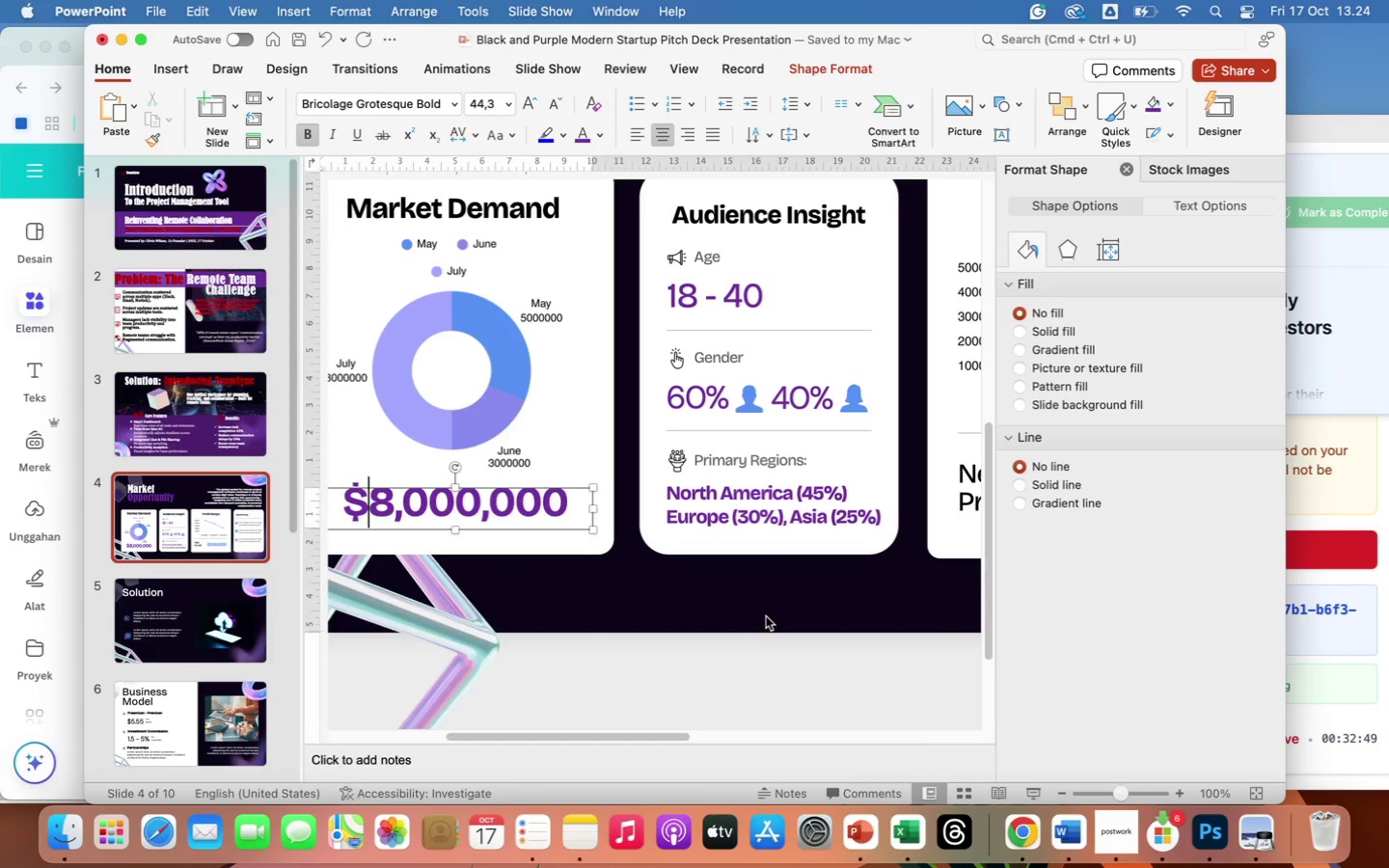 
key(Backspace)
 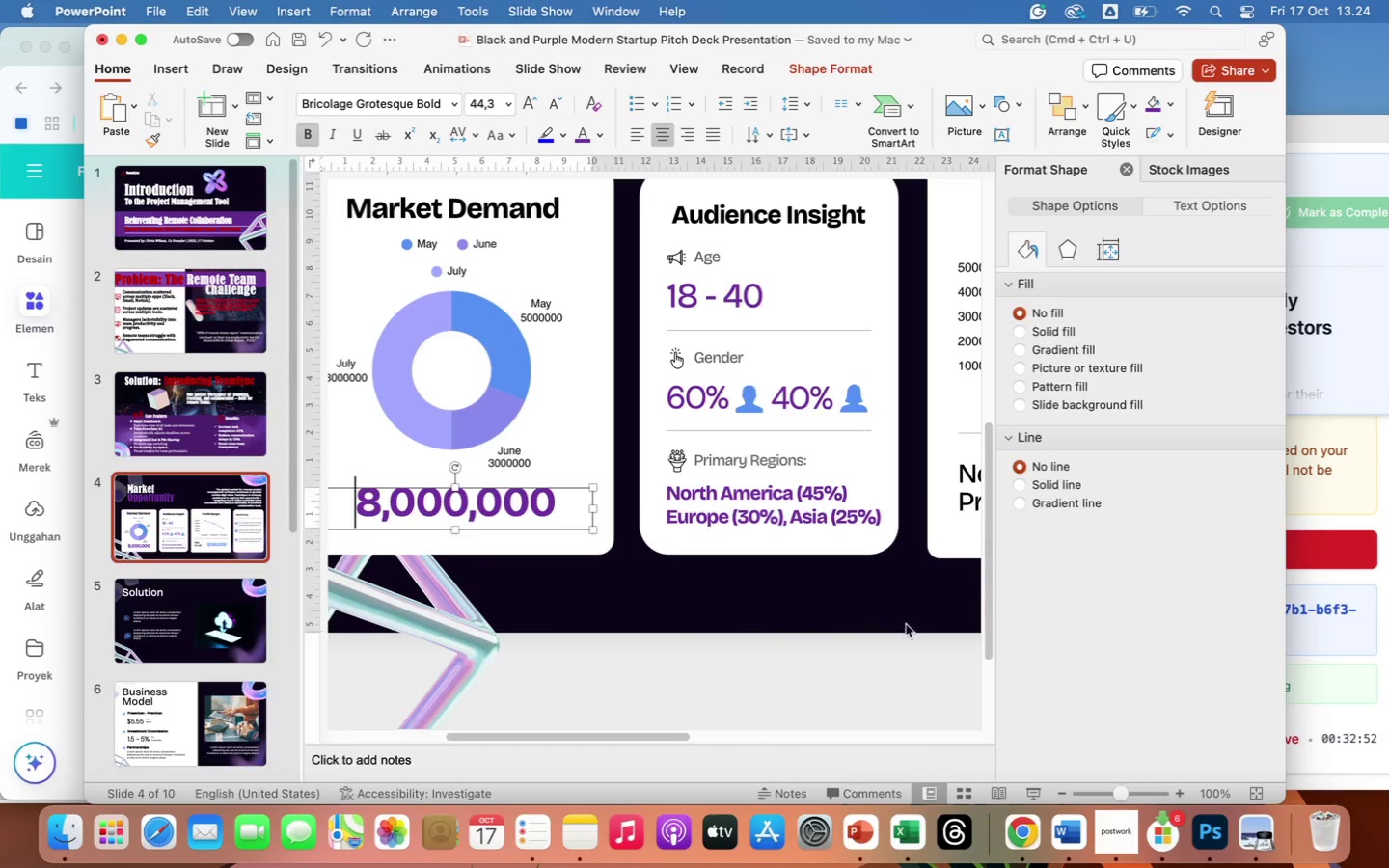 
scroll: coordinate [920, 621], scroll_direction: down, amount: 72.0
 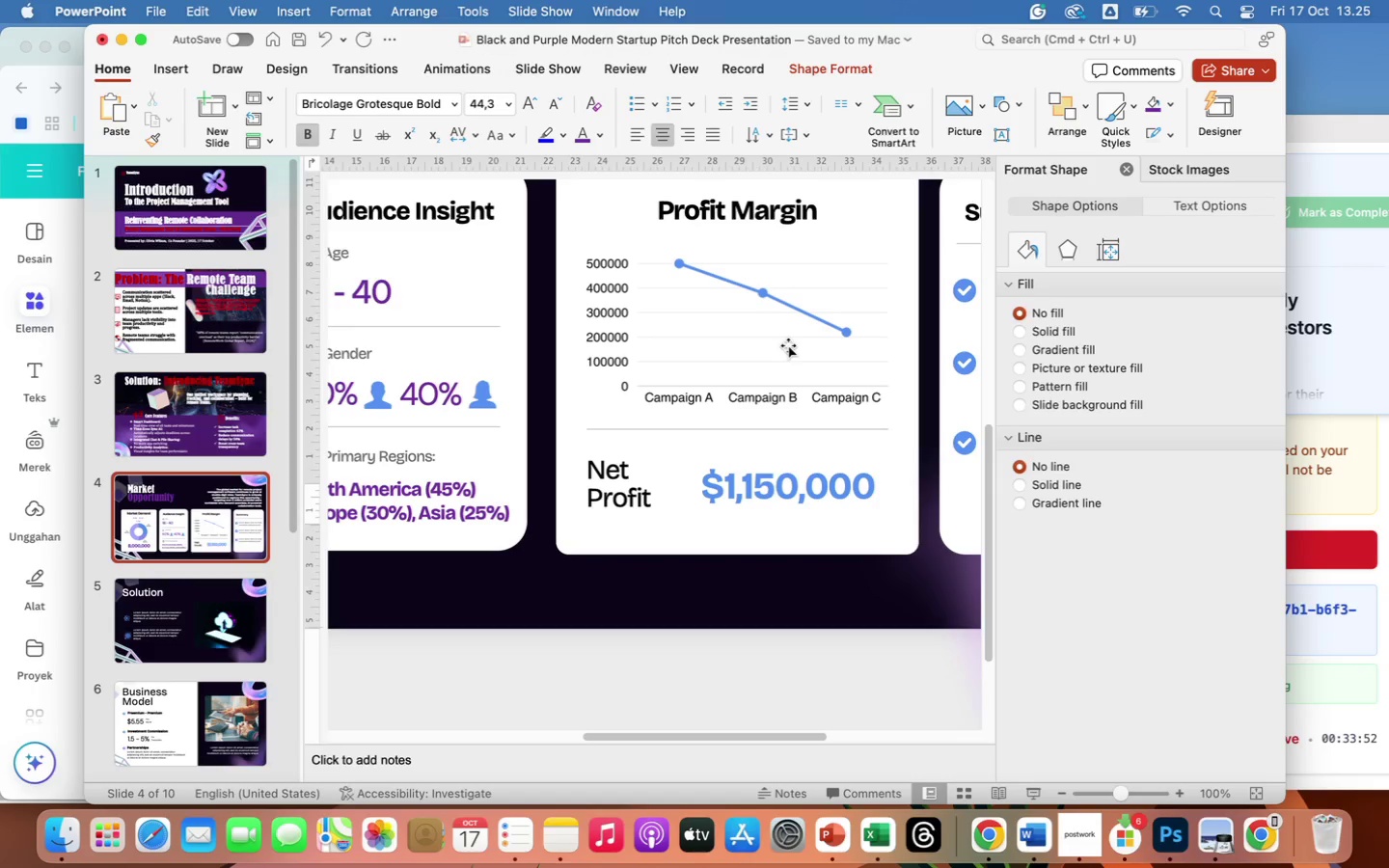 
wait(63.83)
 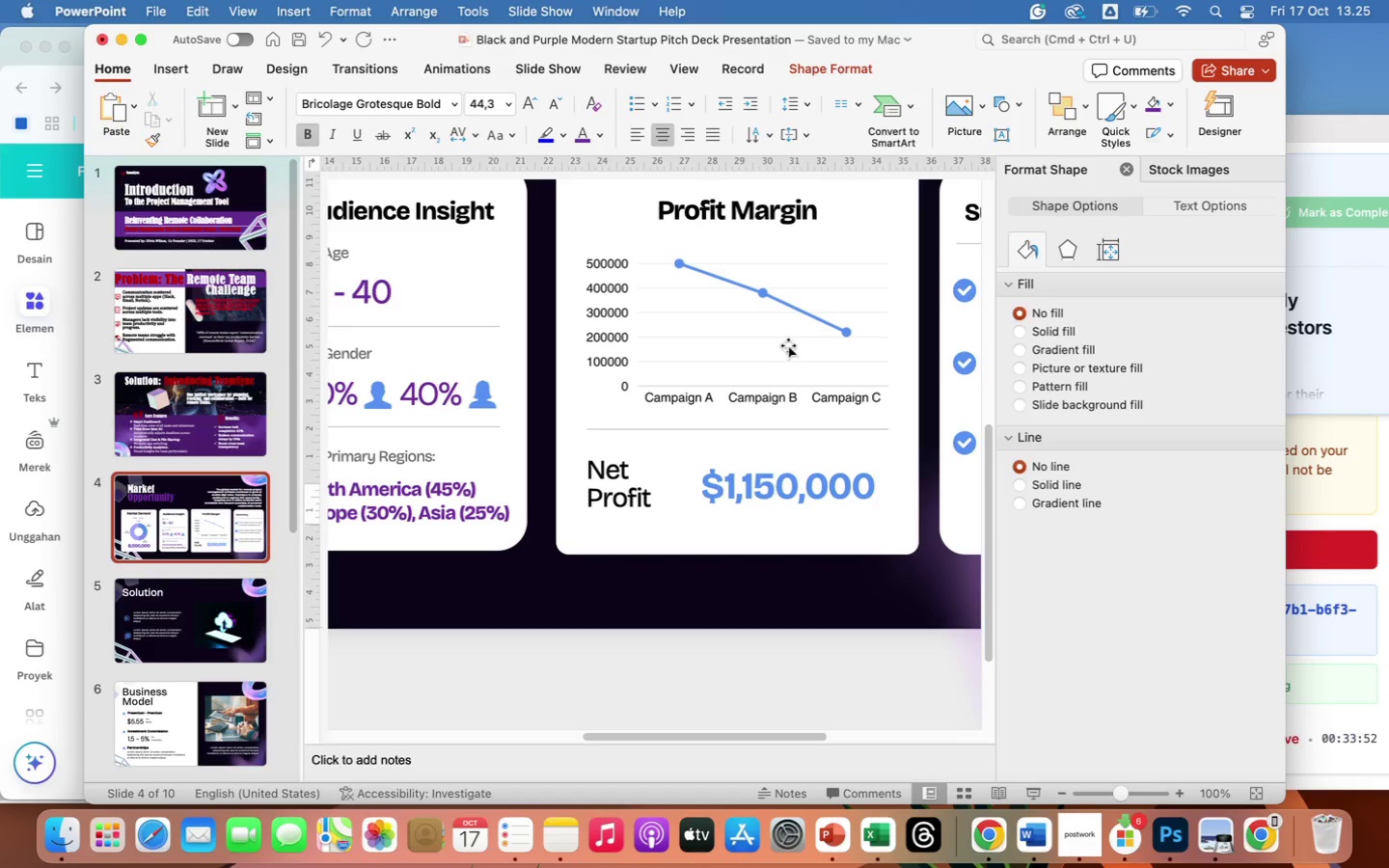 
left_click([790, 302])
 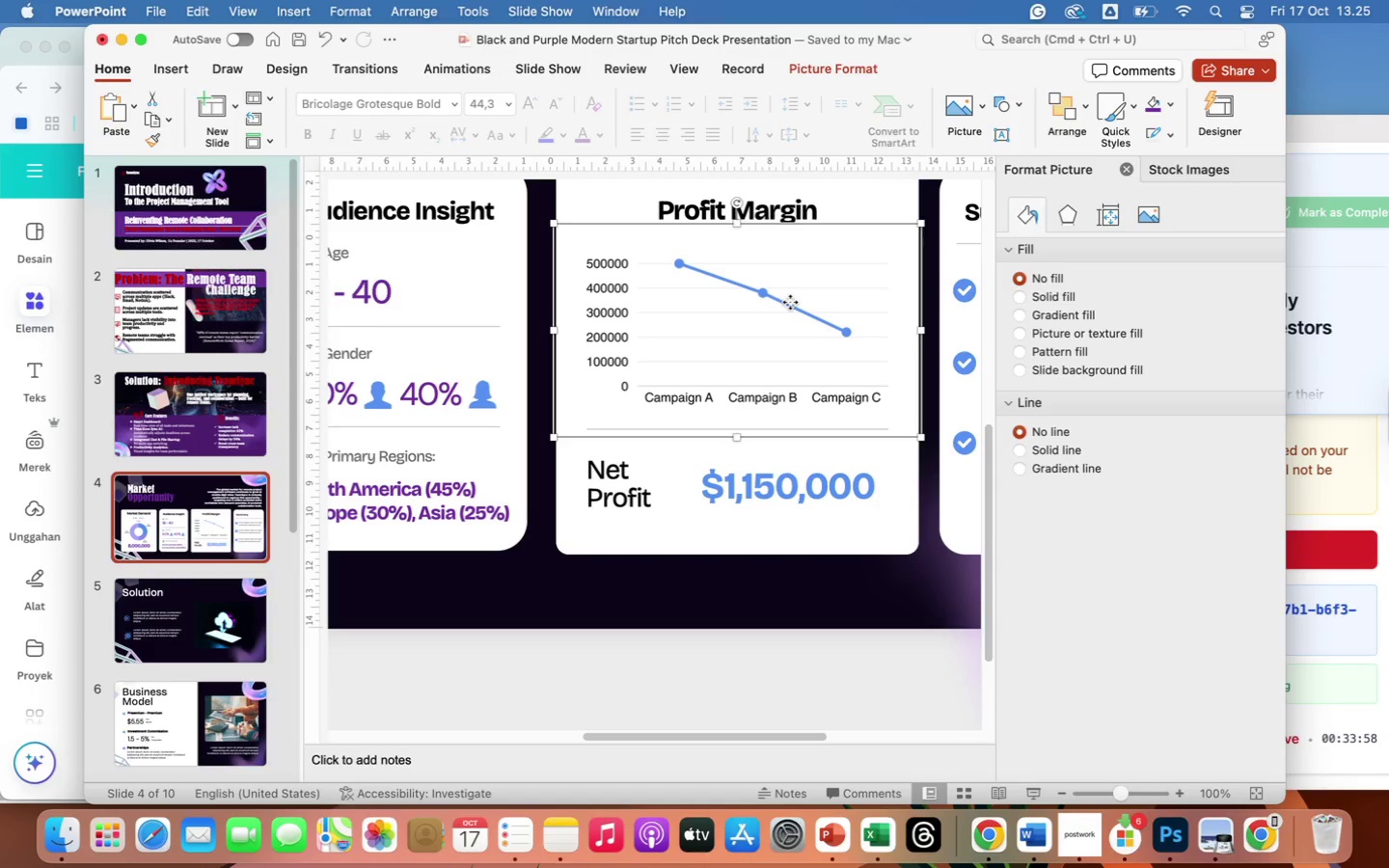 
left_click([790, 302])
 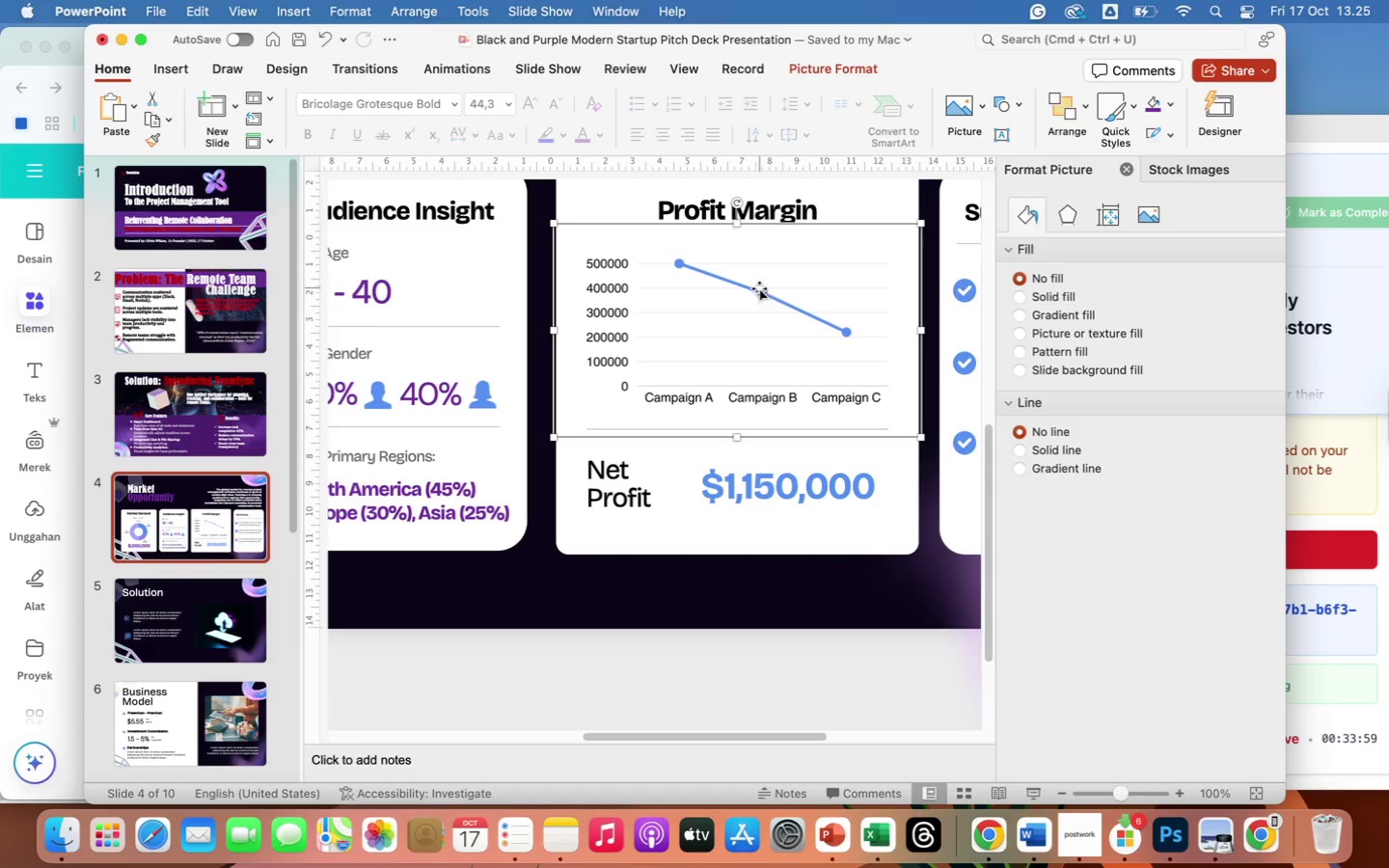 
left_click([759, 288])
 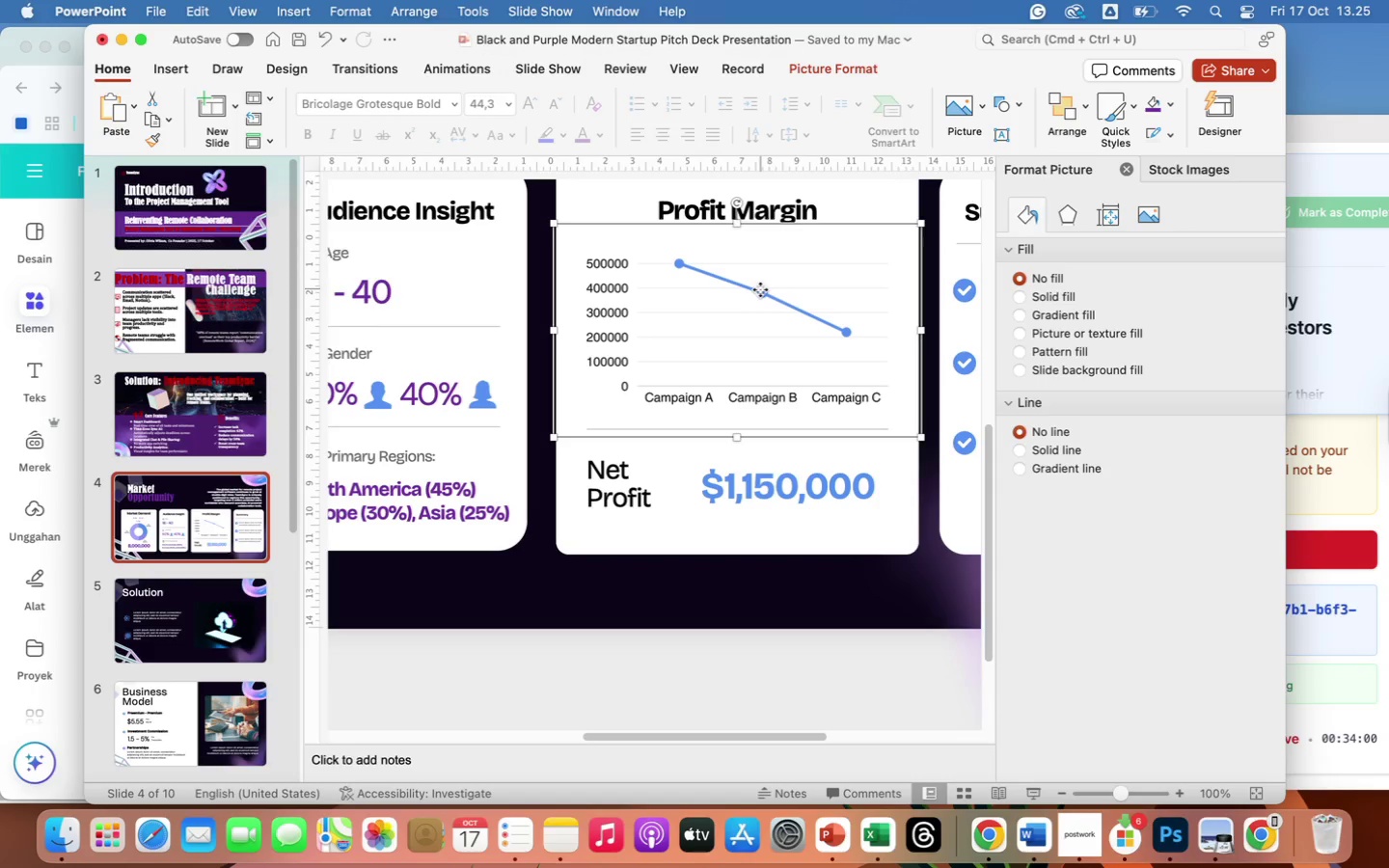 
double_click([760, 289])
 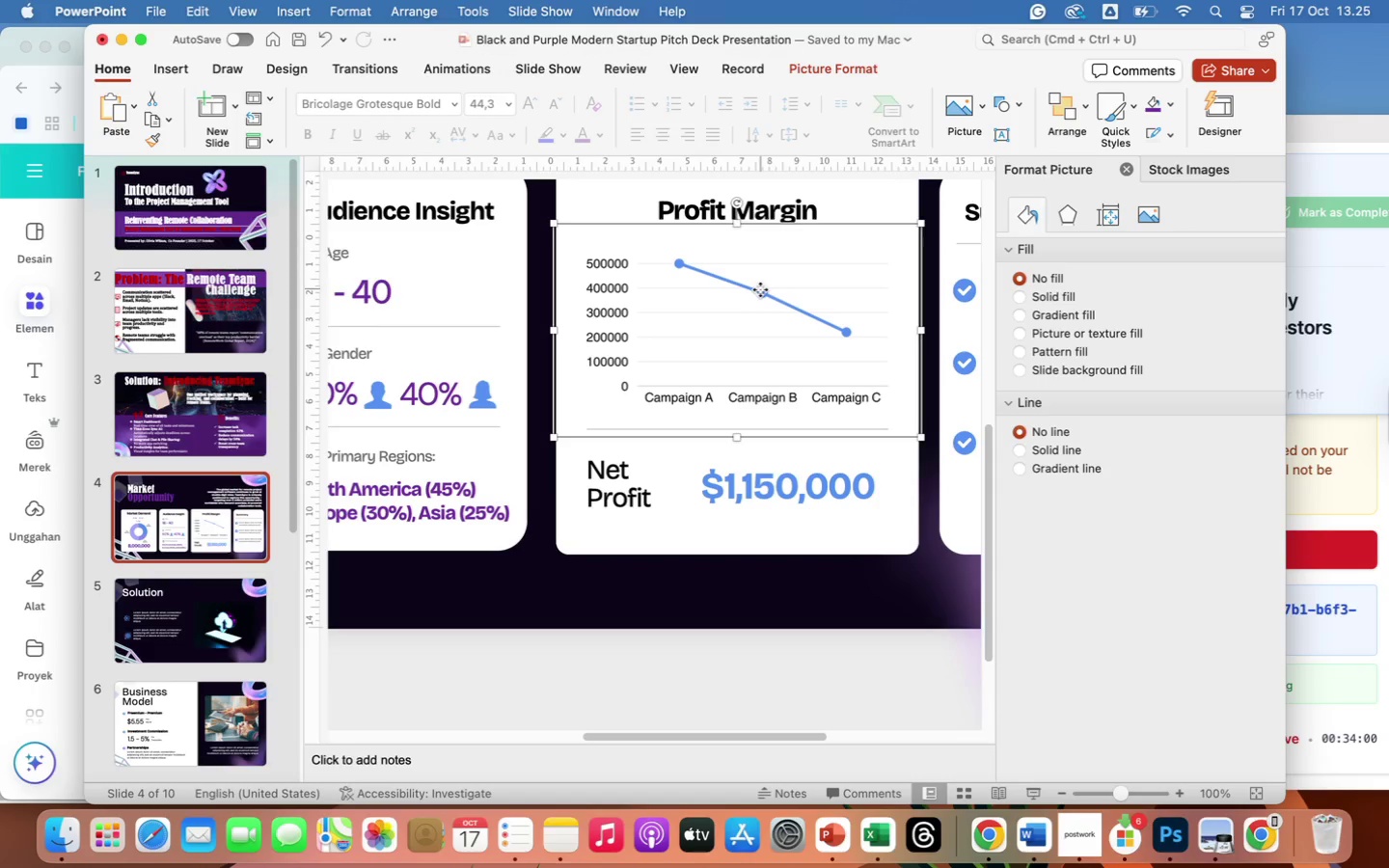 
triple_click([760, 289])
 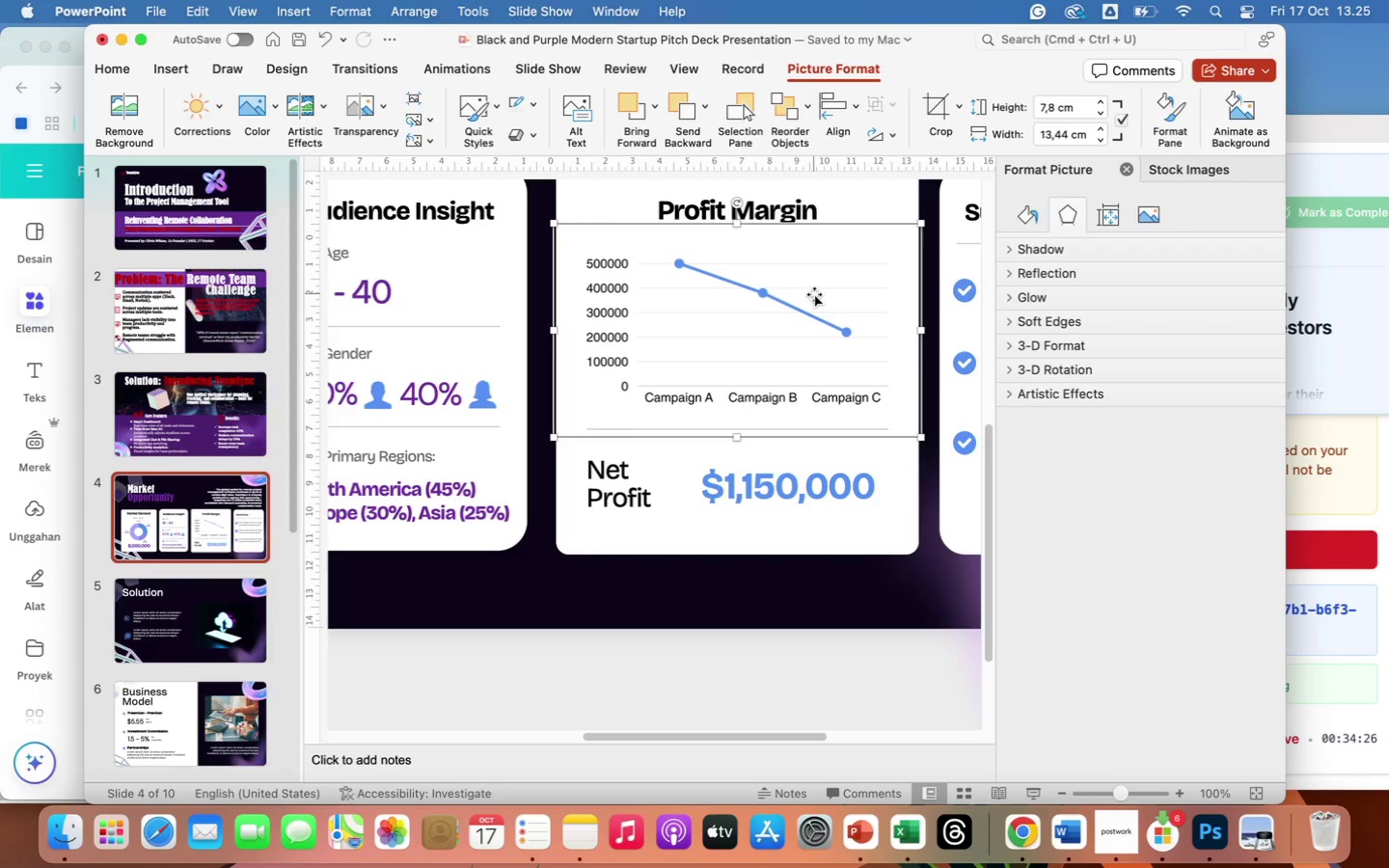 
wait(30.74)
 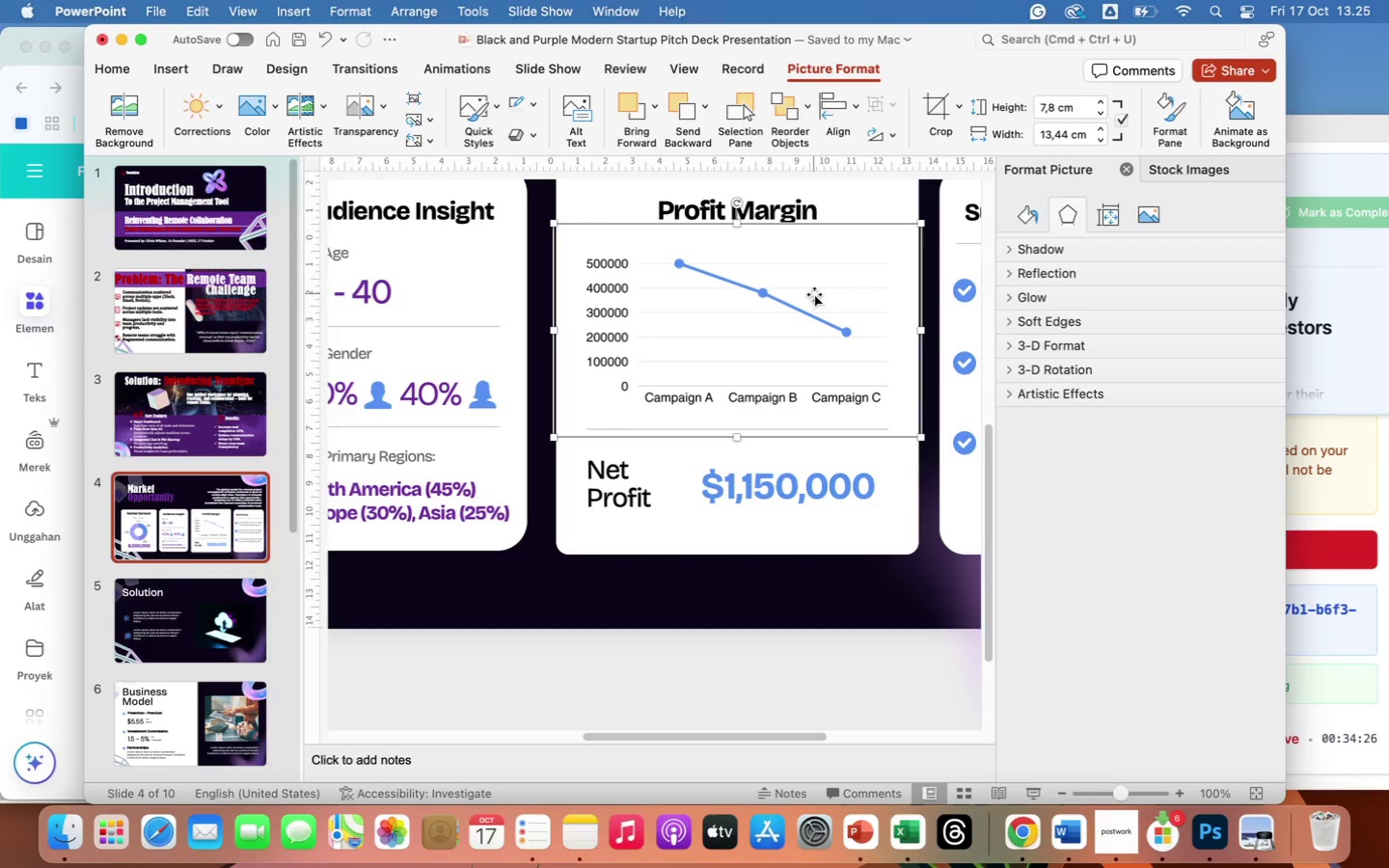 
left_click([812, 314])
 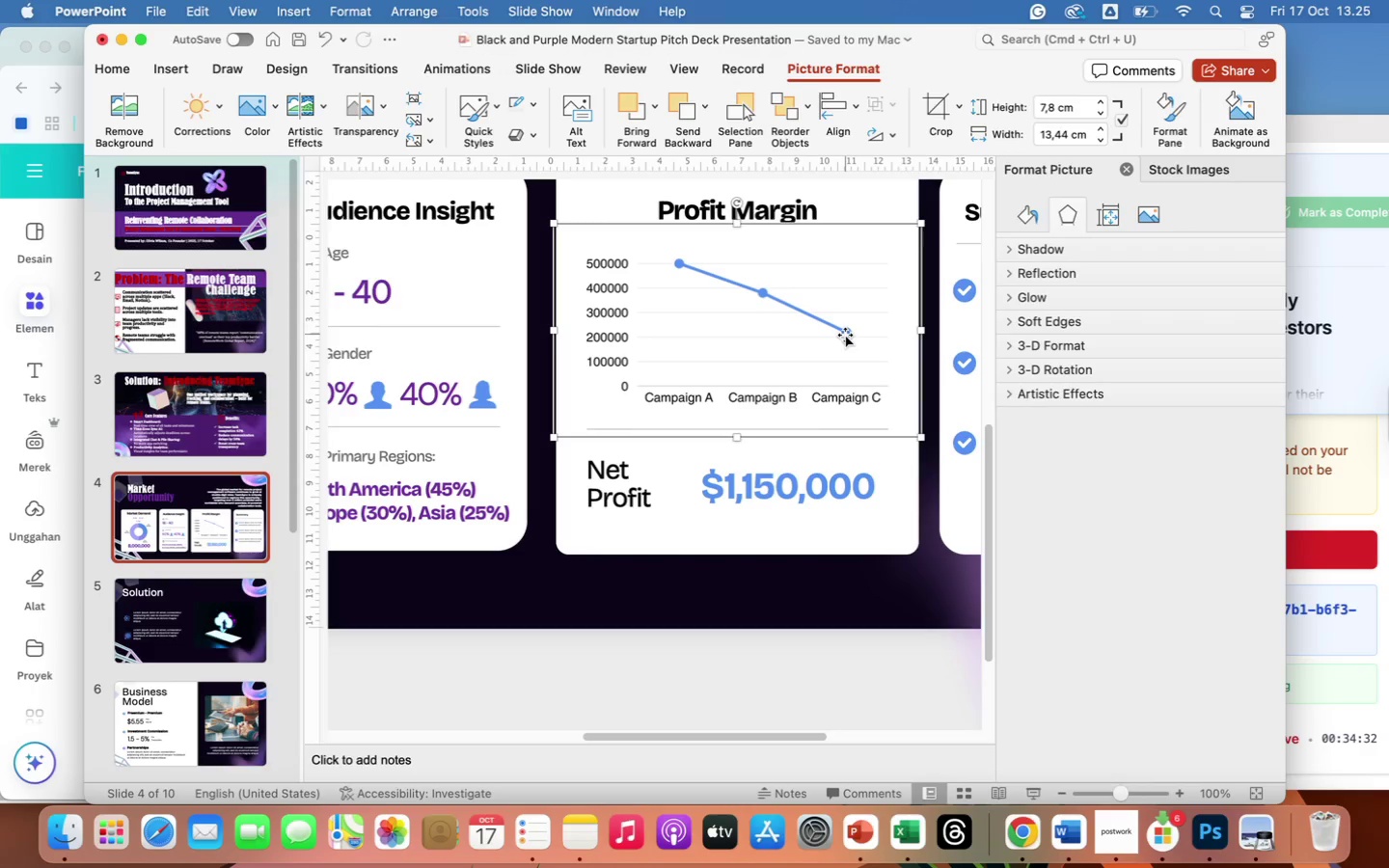 
scroll: coordinate [845, 335], scroll_direction: down, amount: 4.0
 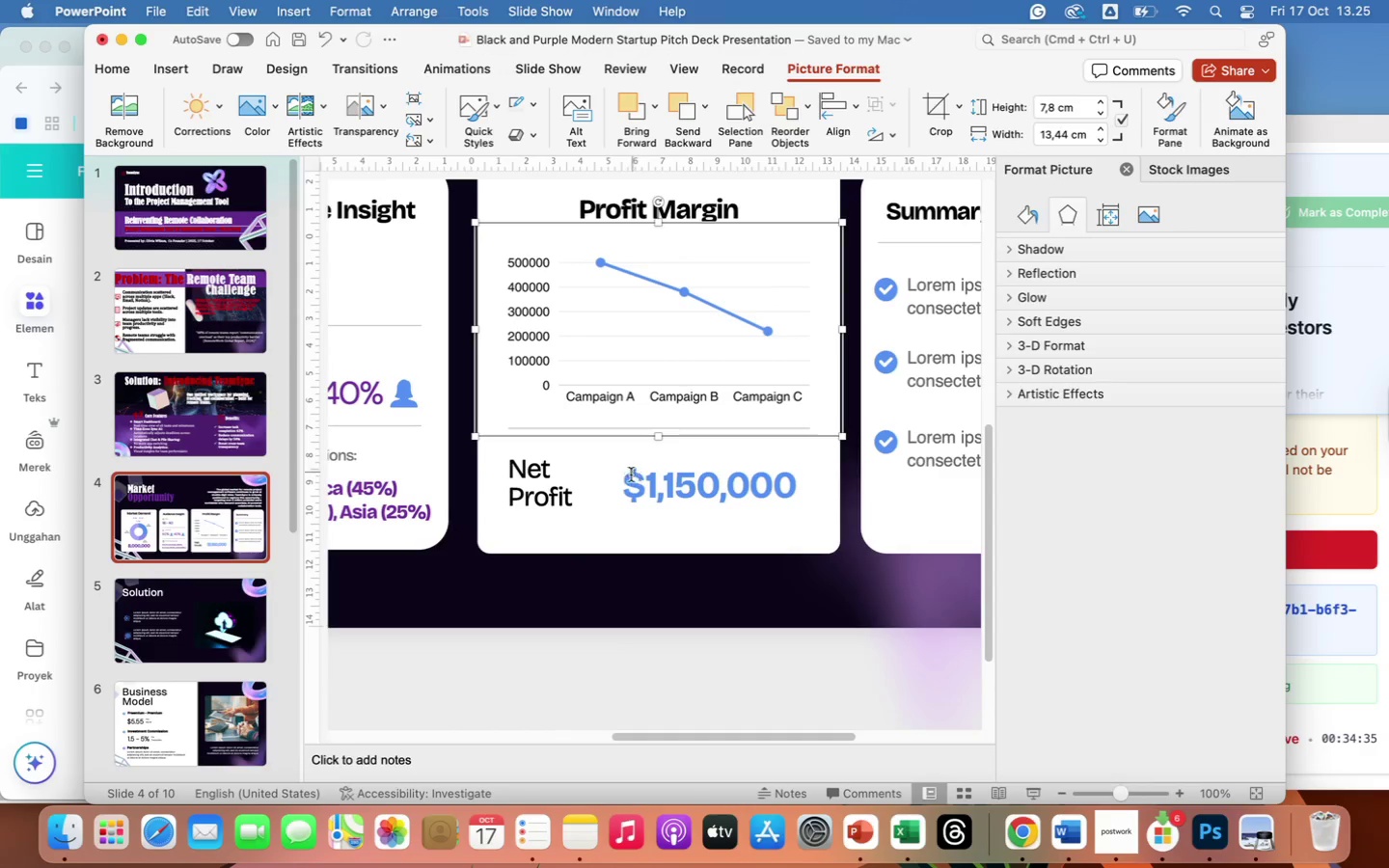 
left_click_drag(start_coordinate=[624, 484], to_coordinate=[790, 497])
 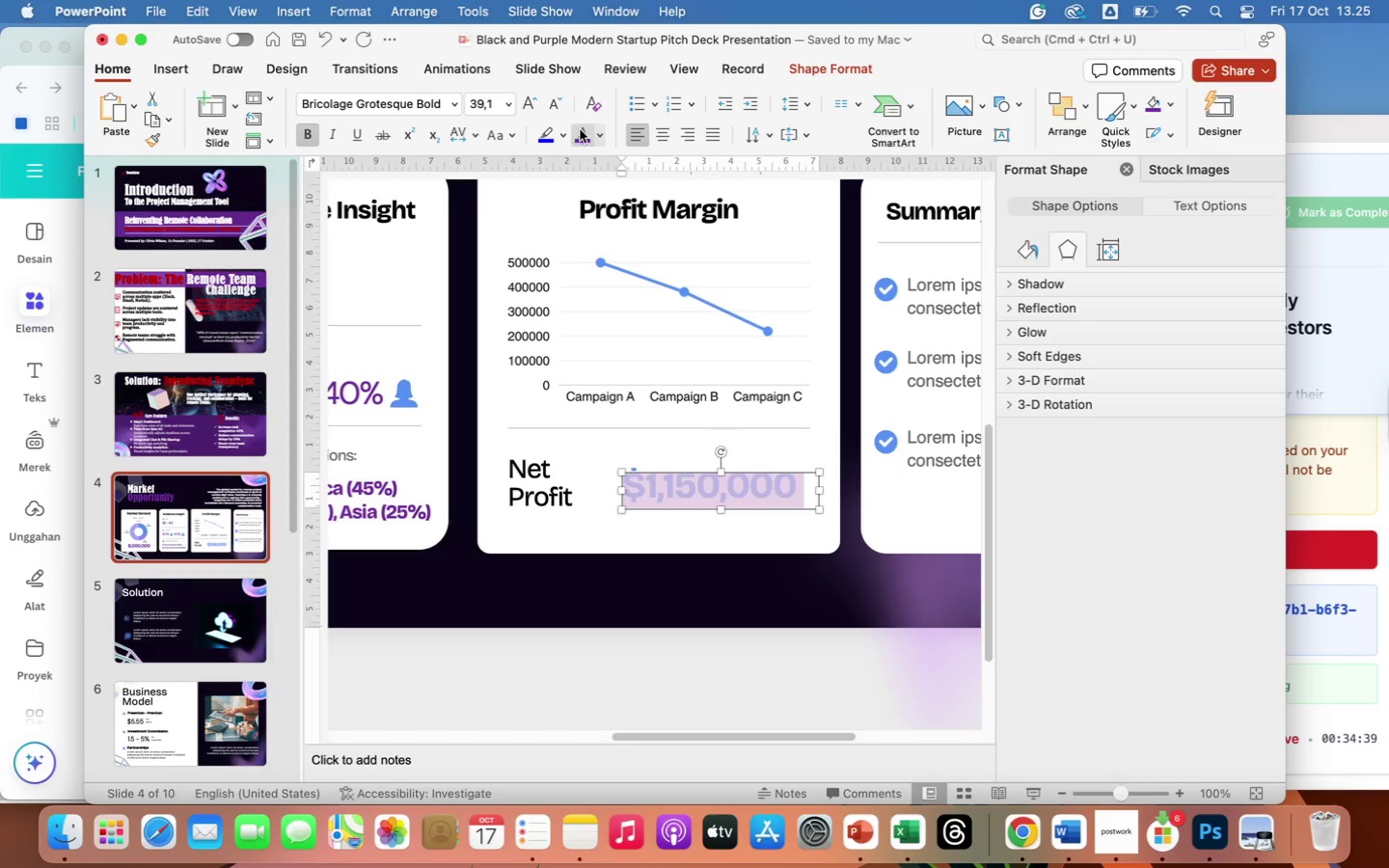 
left_click([580, 136])
 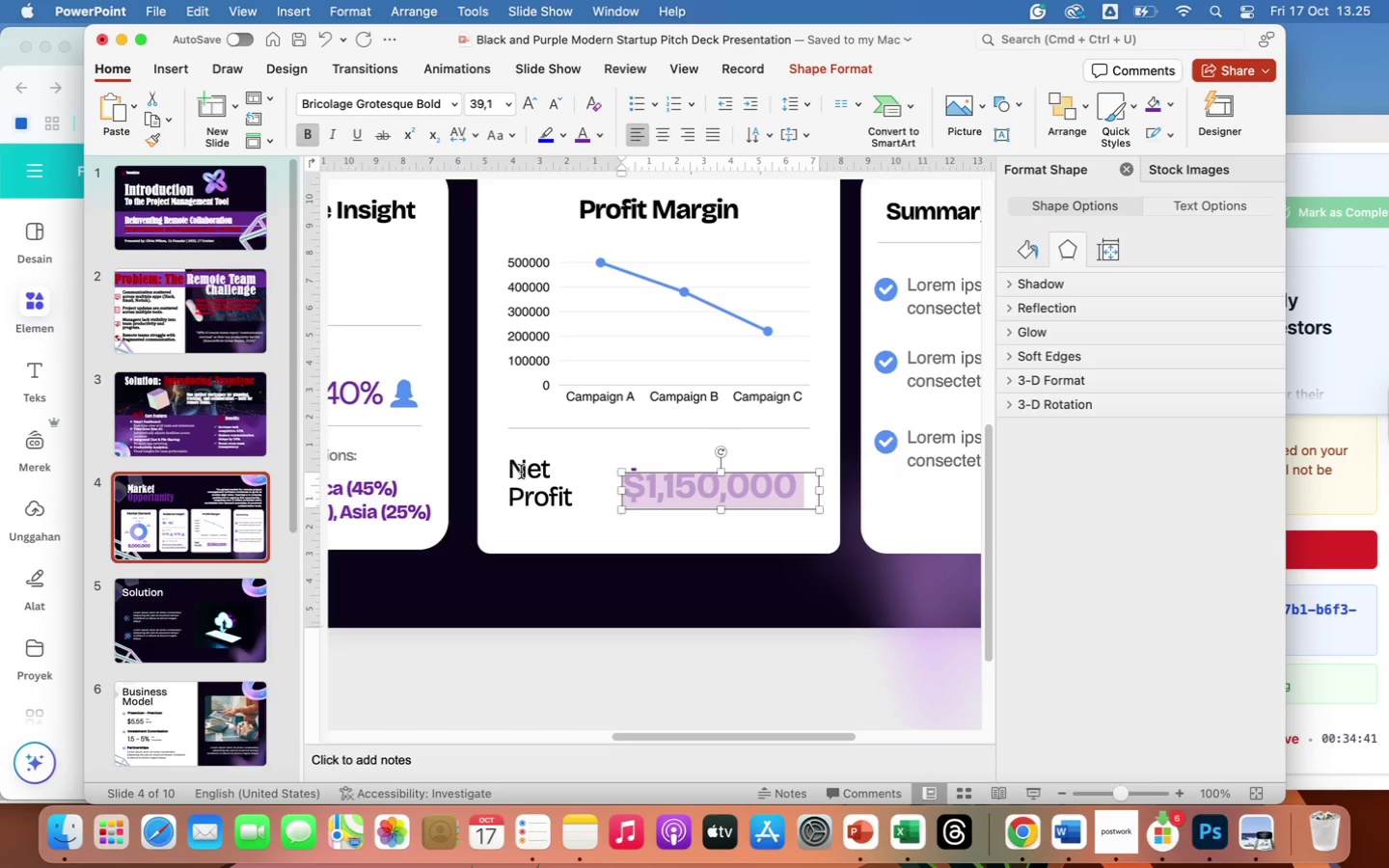 
left_click_drag(start_coordinate=[511, 467], to_coordinate=[580, 510])
 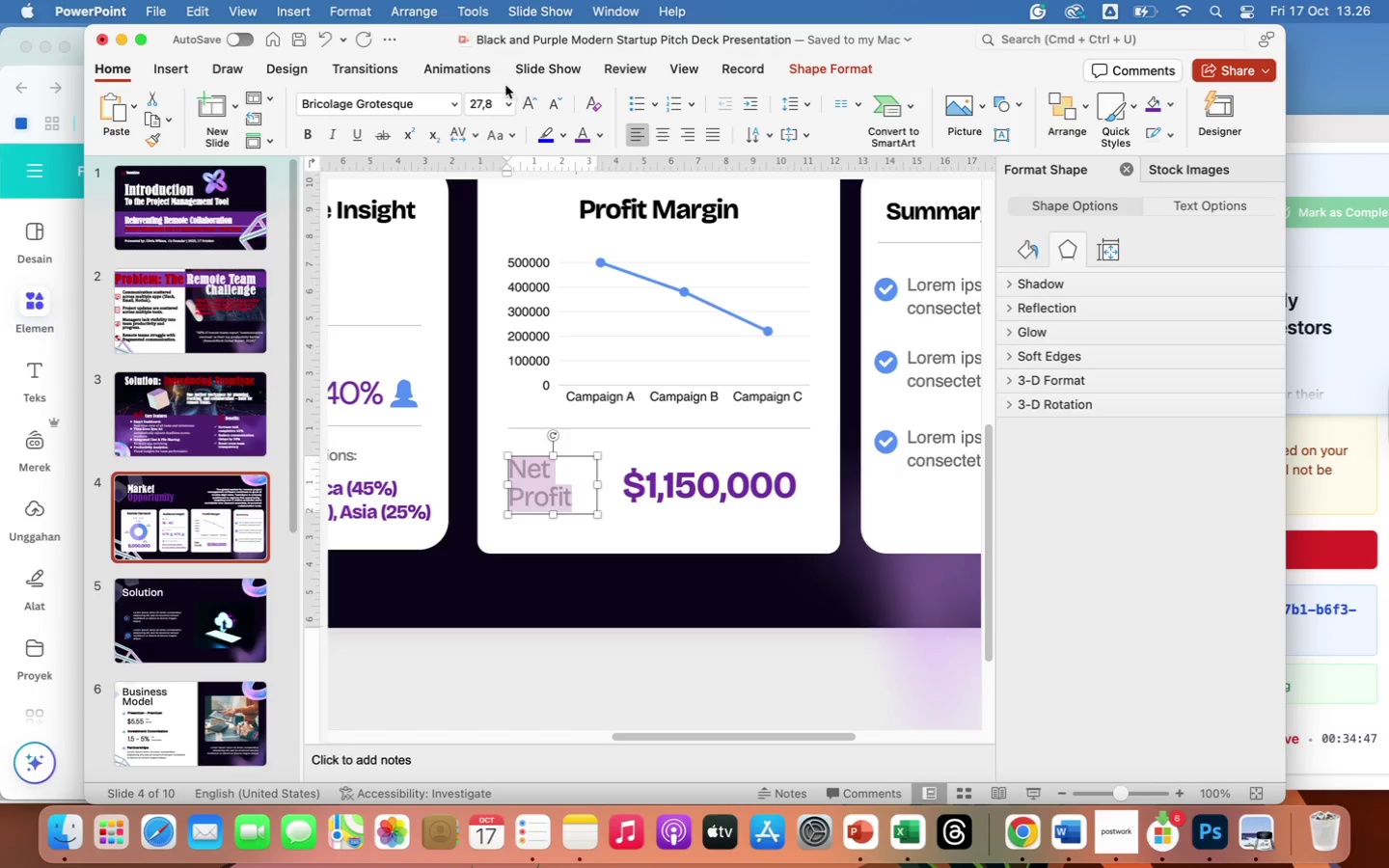 
left_click([509, 99])
 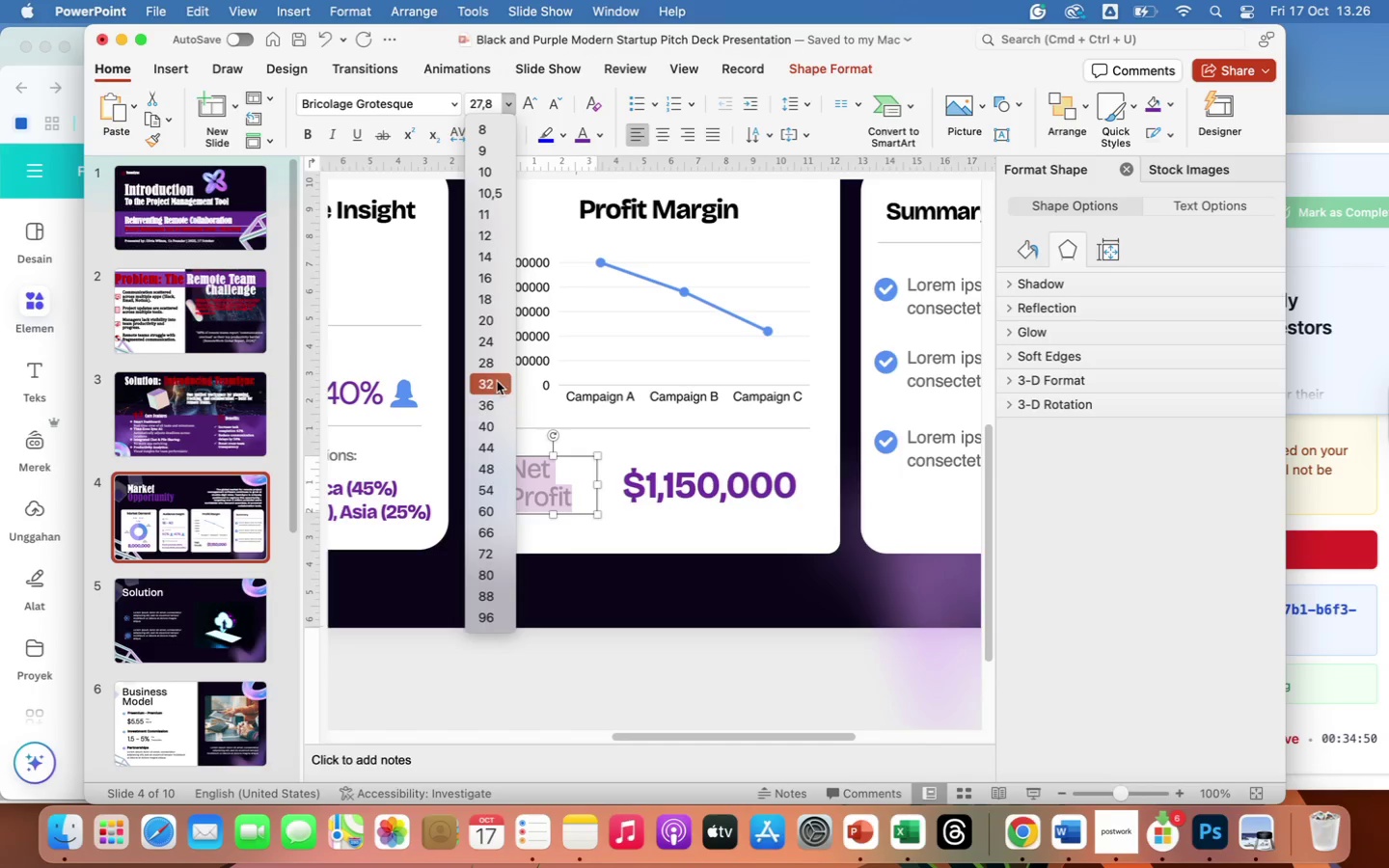 
left_click([491, 382])
 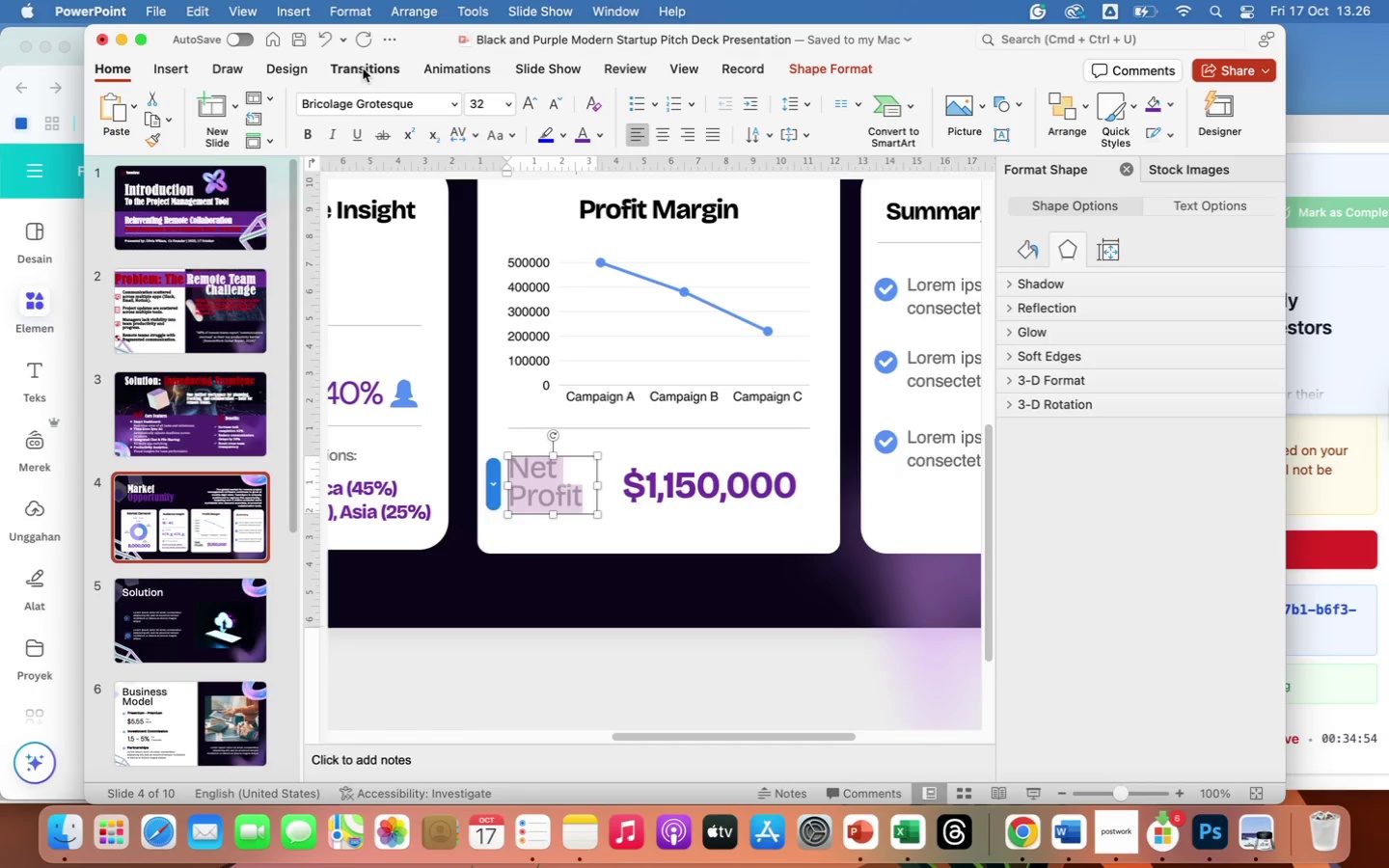 
left_click([306, 133])
 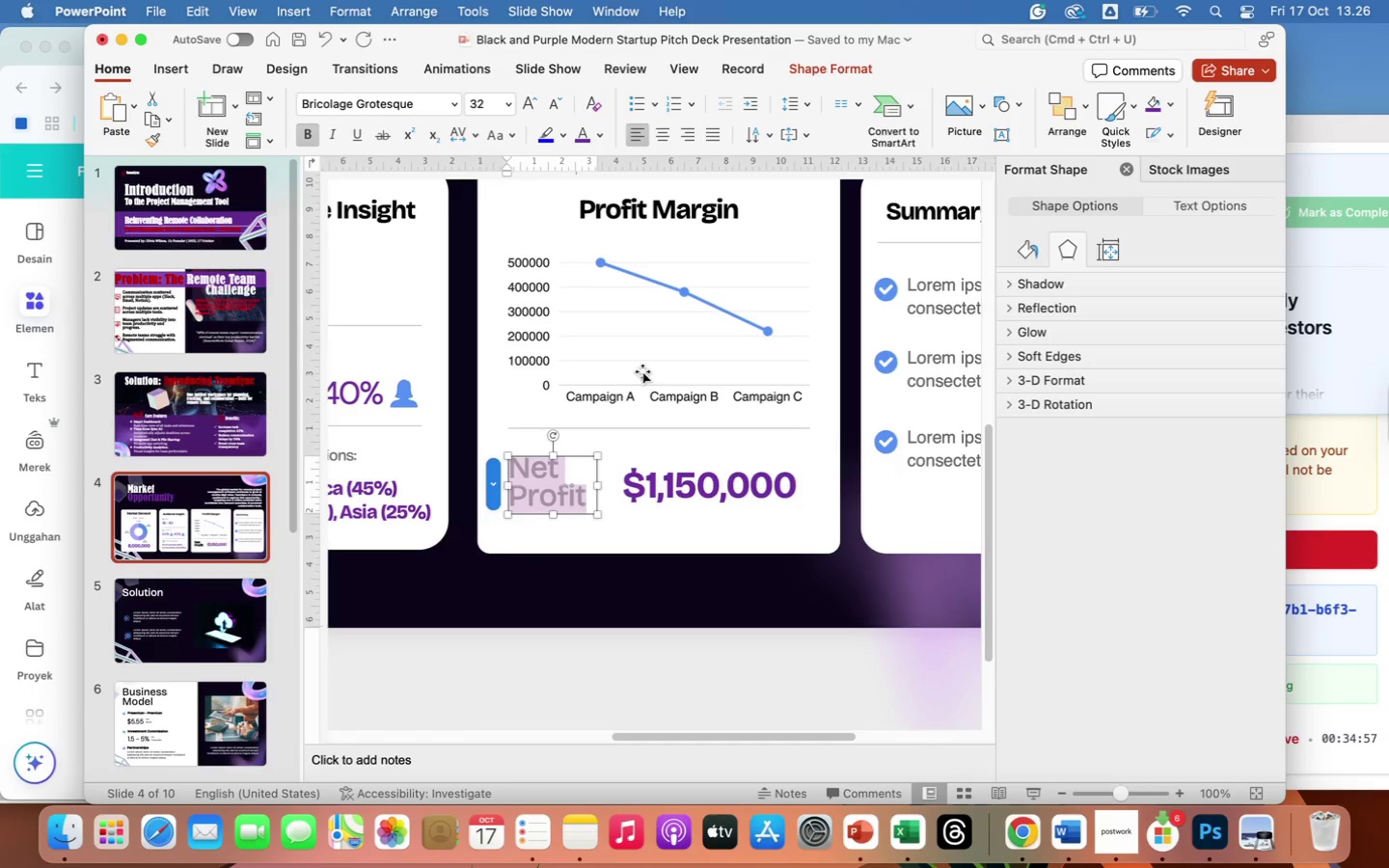 
scroll: coordinate [819, 420], scroll_direction: down, amount: 16.0
 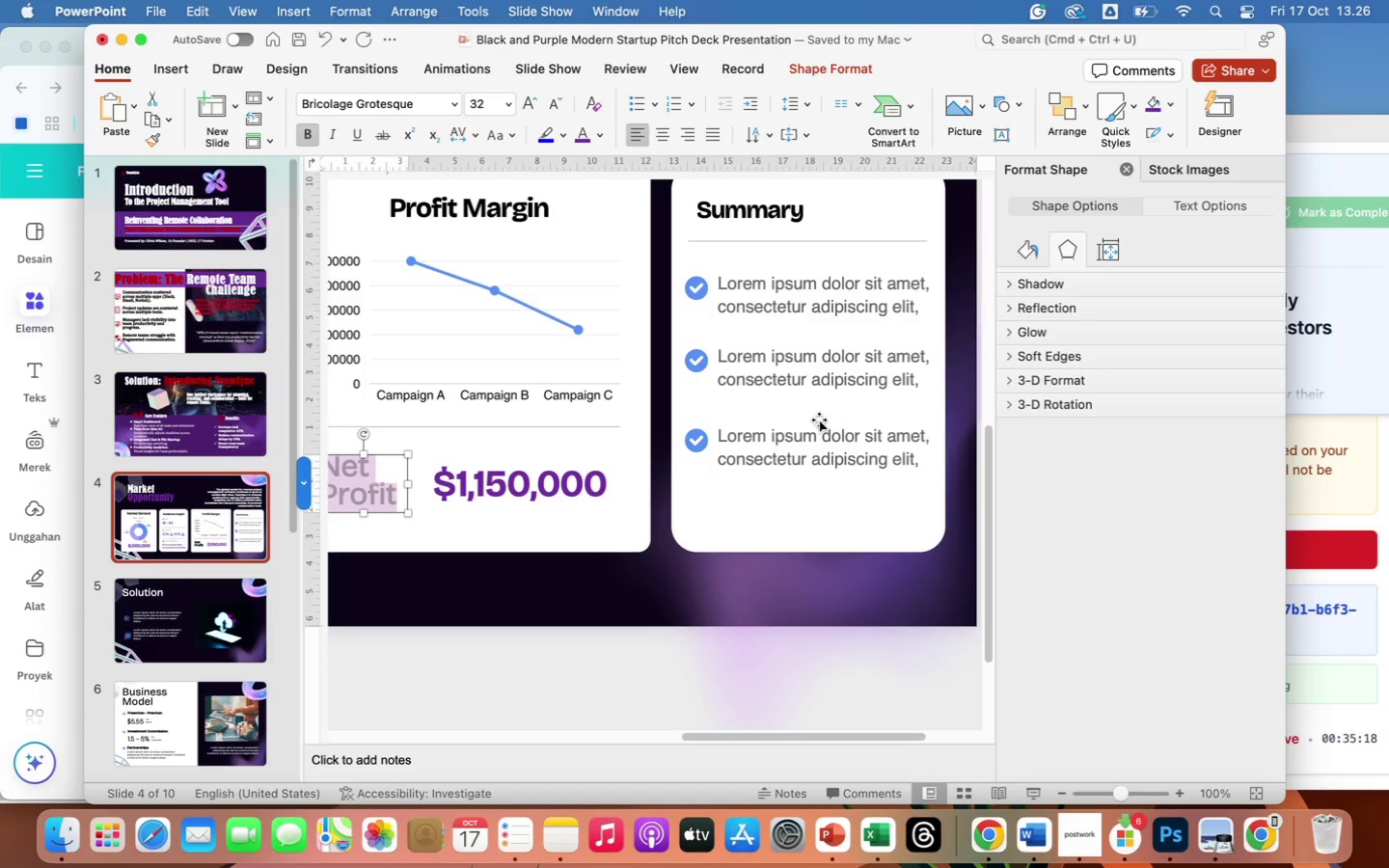 
wait(23.79)
 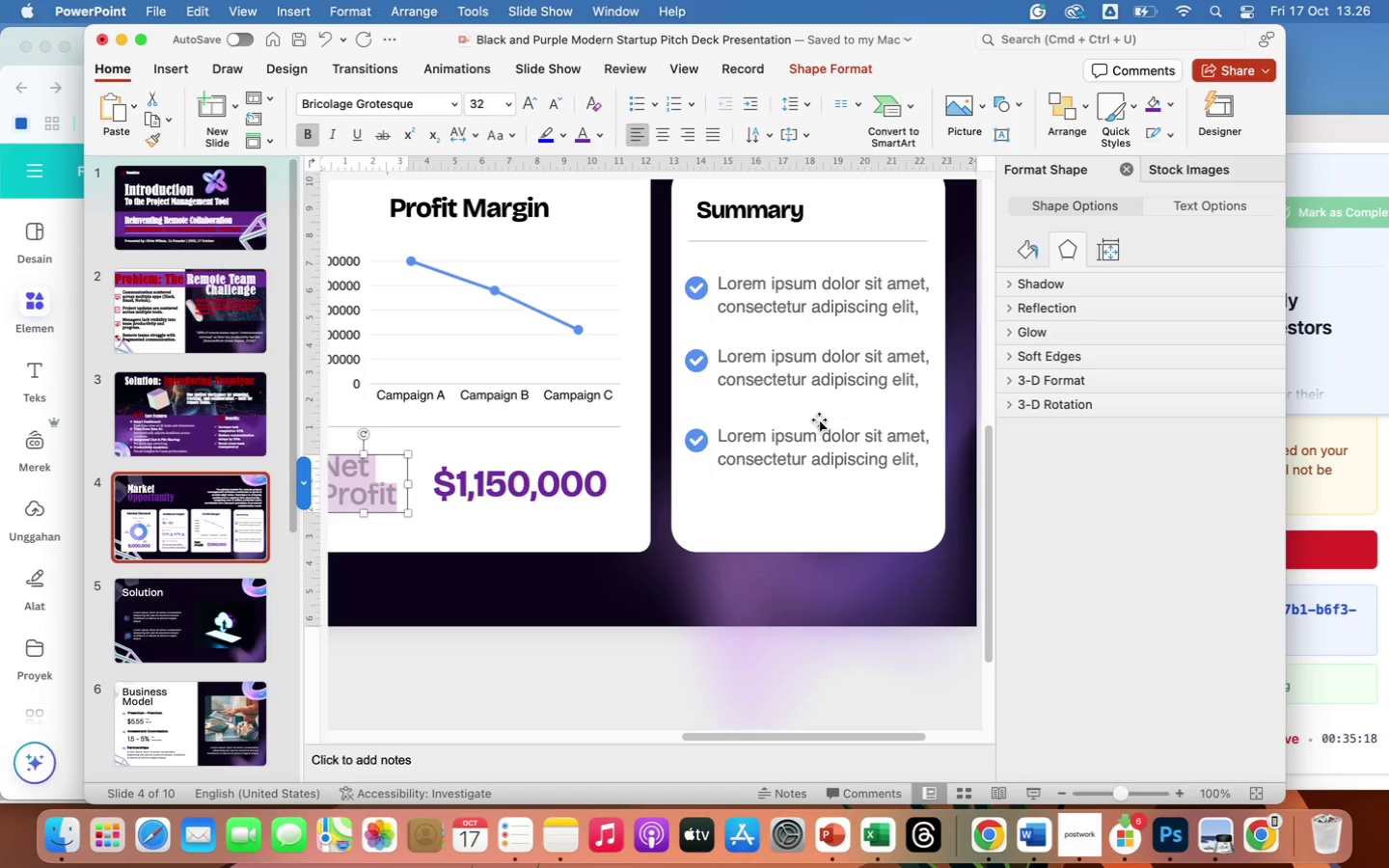 
scroll: coordinate [491, 294], scroll_direction: up, amount: 3.0
 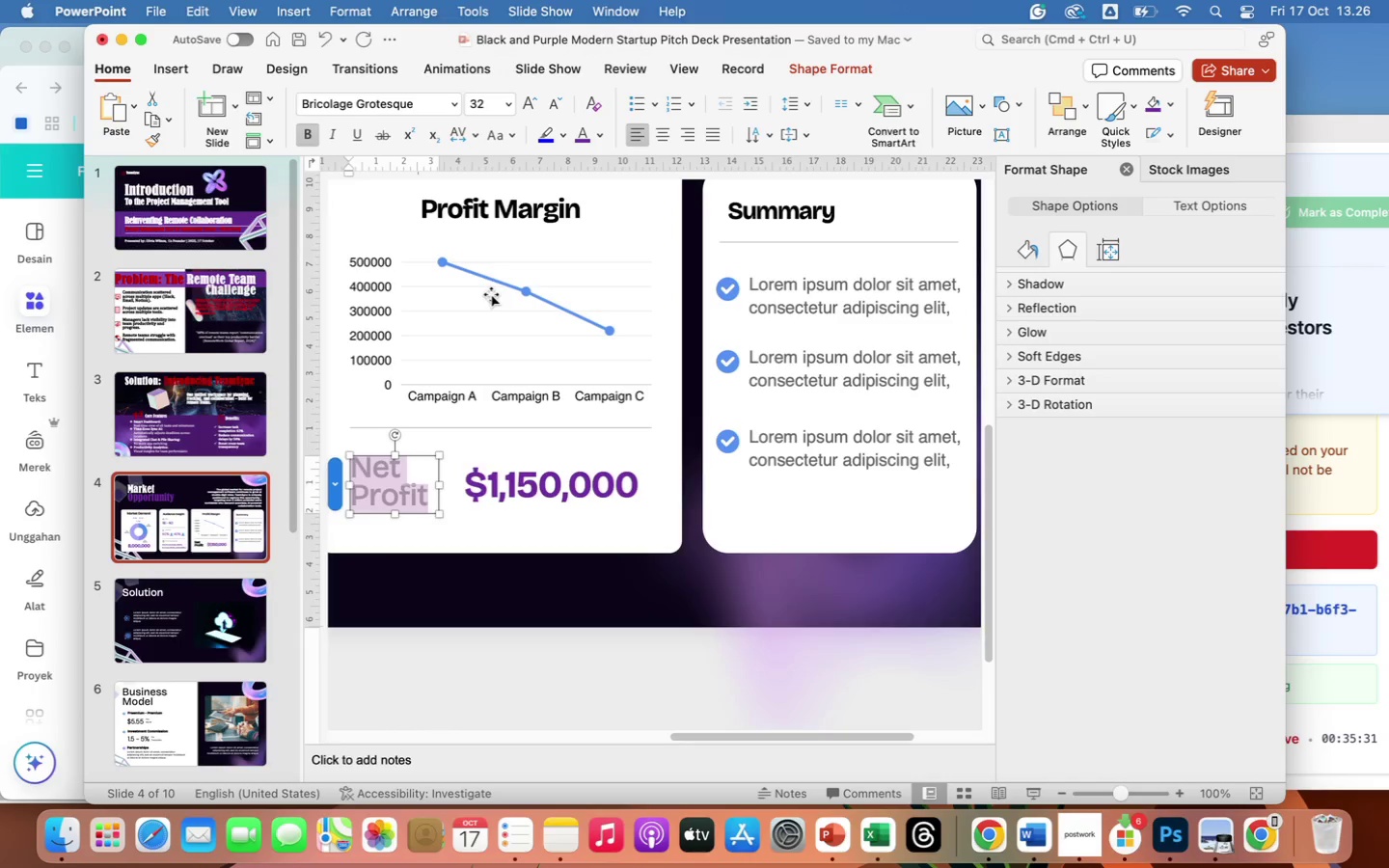 
wait(13.5)
 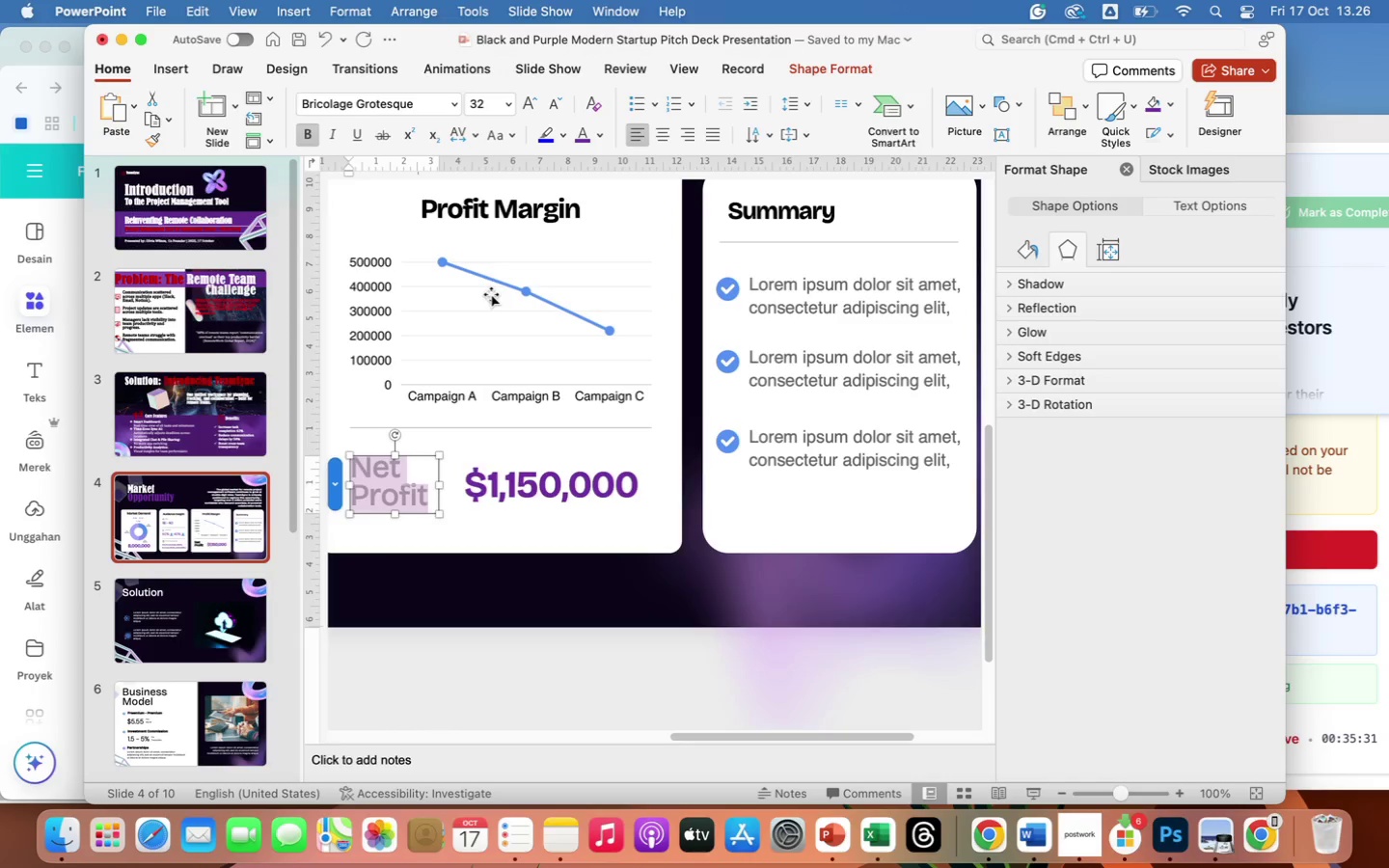 
left_click_drag(start_coordinate=[750, 282], to_coordinate=[958, 311])
 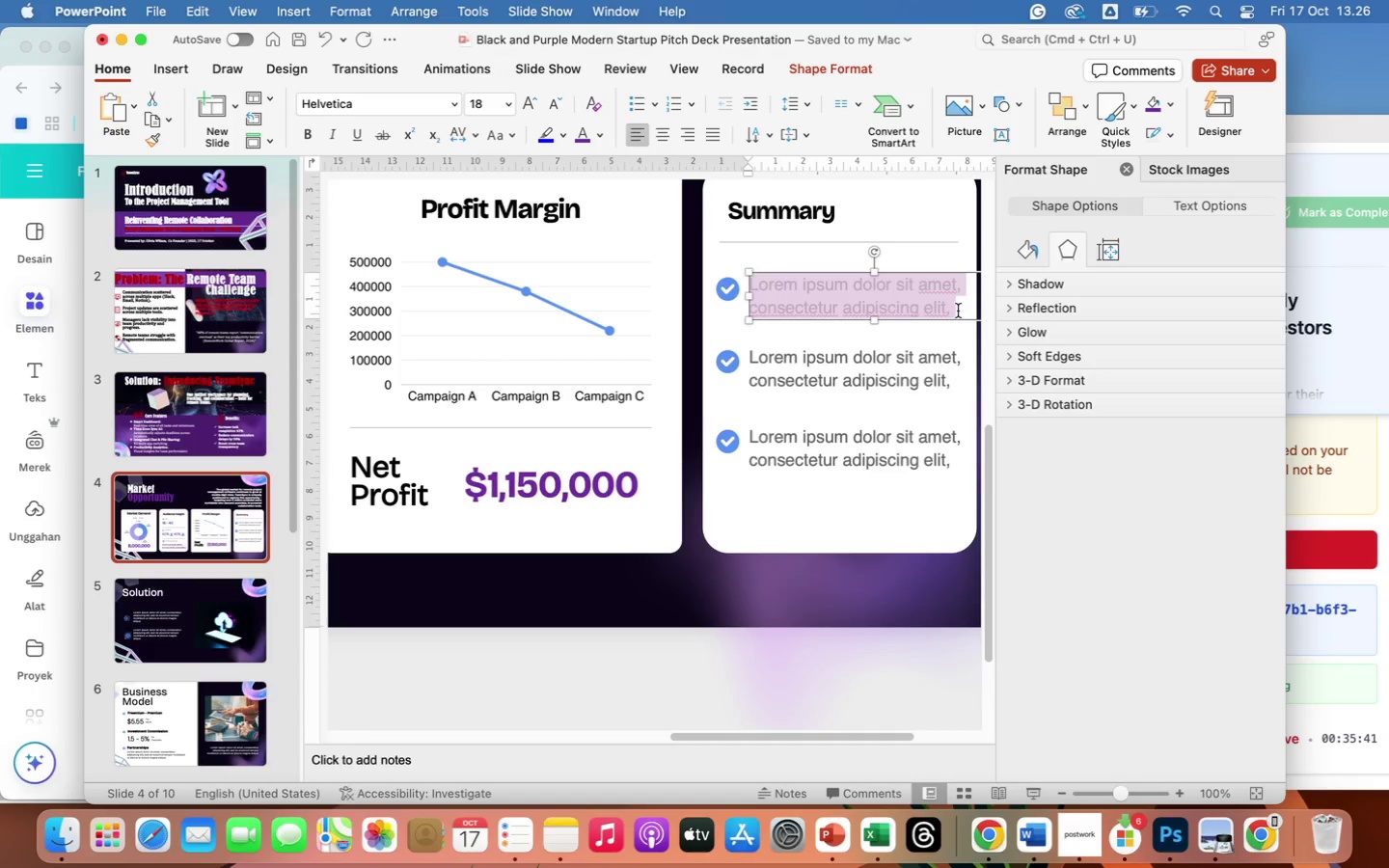 
type(The global )
 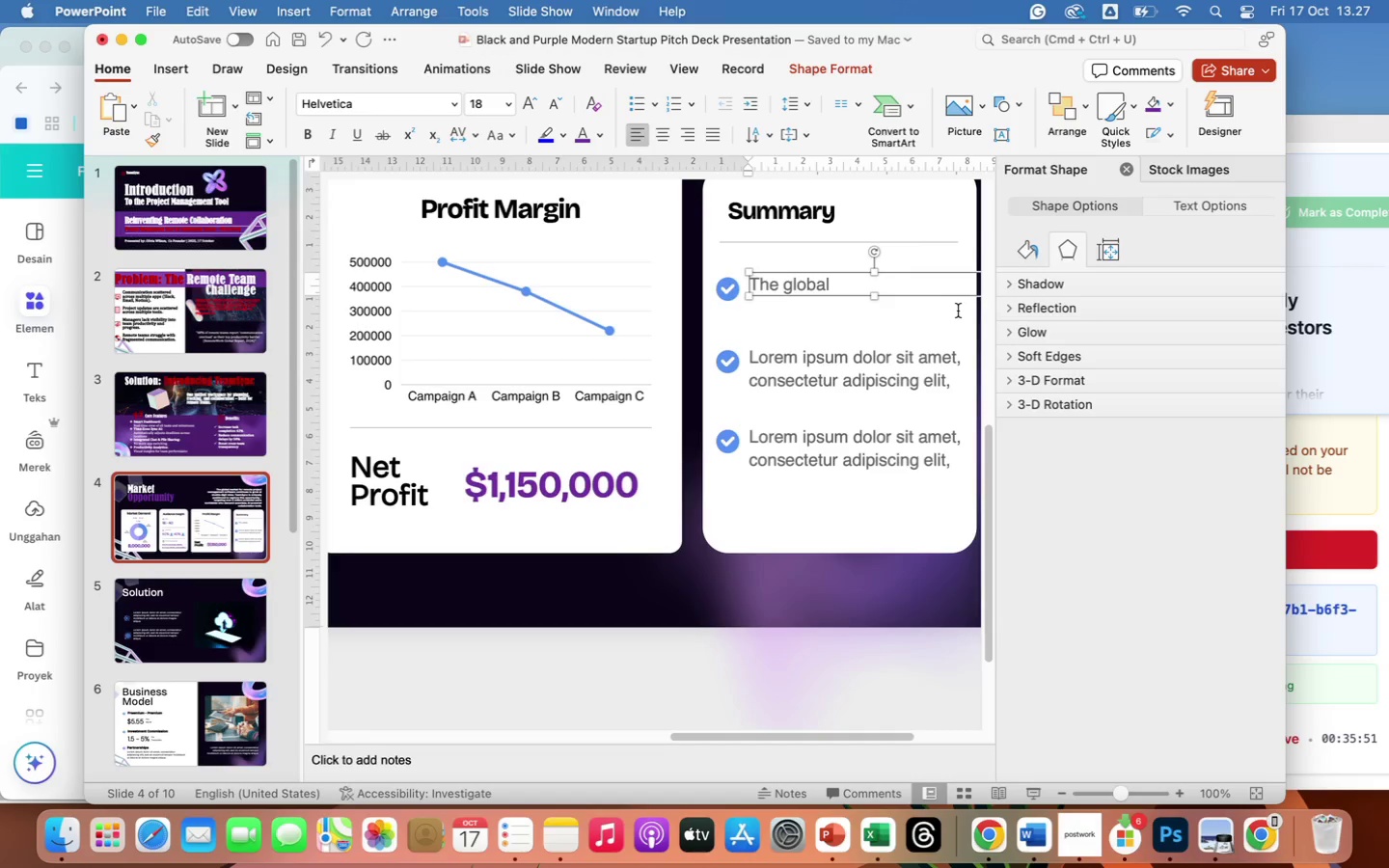 
type(project)
 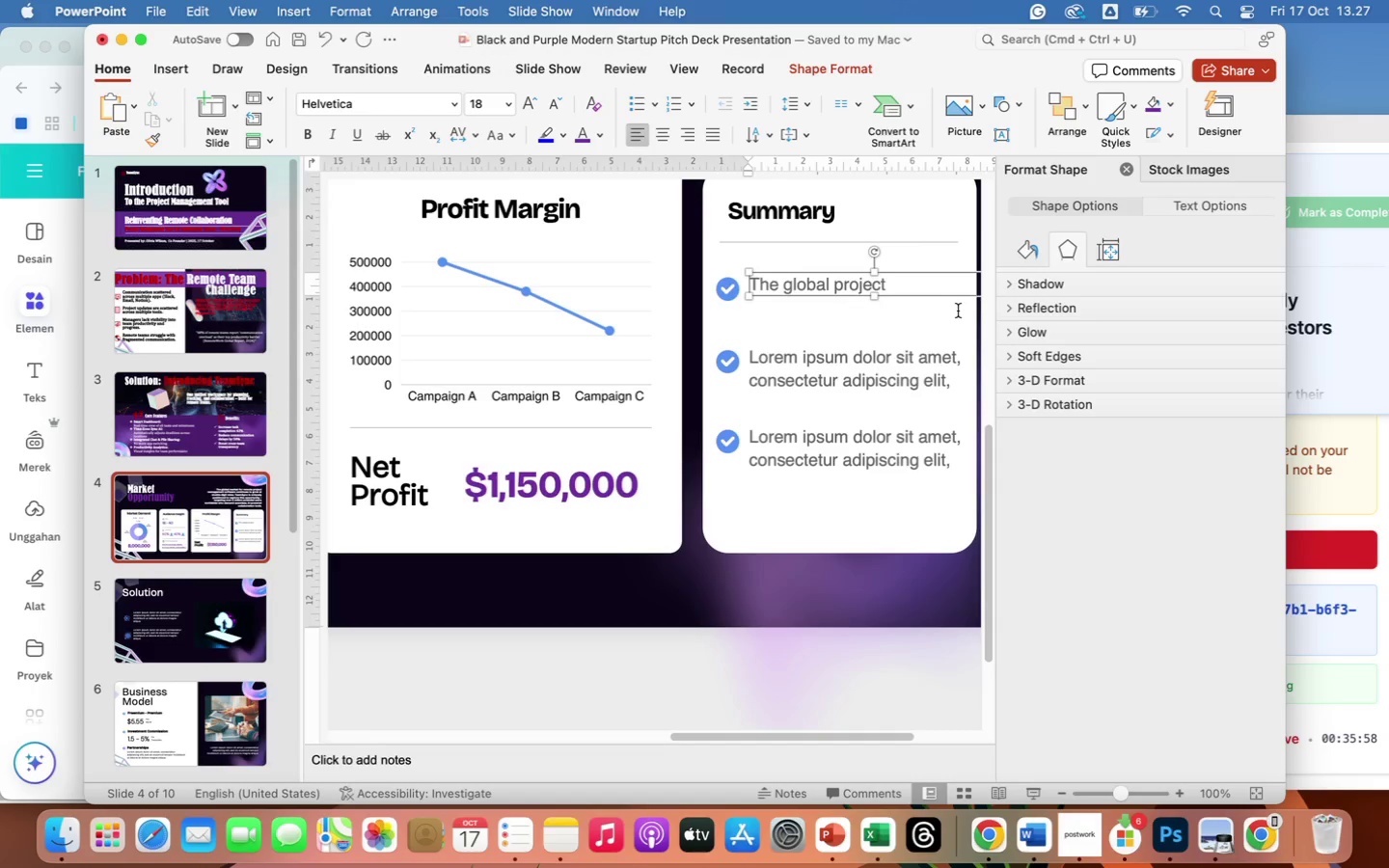 
type(-management)
 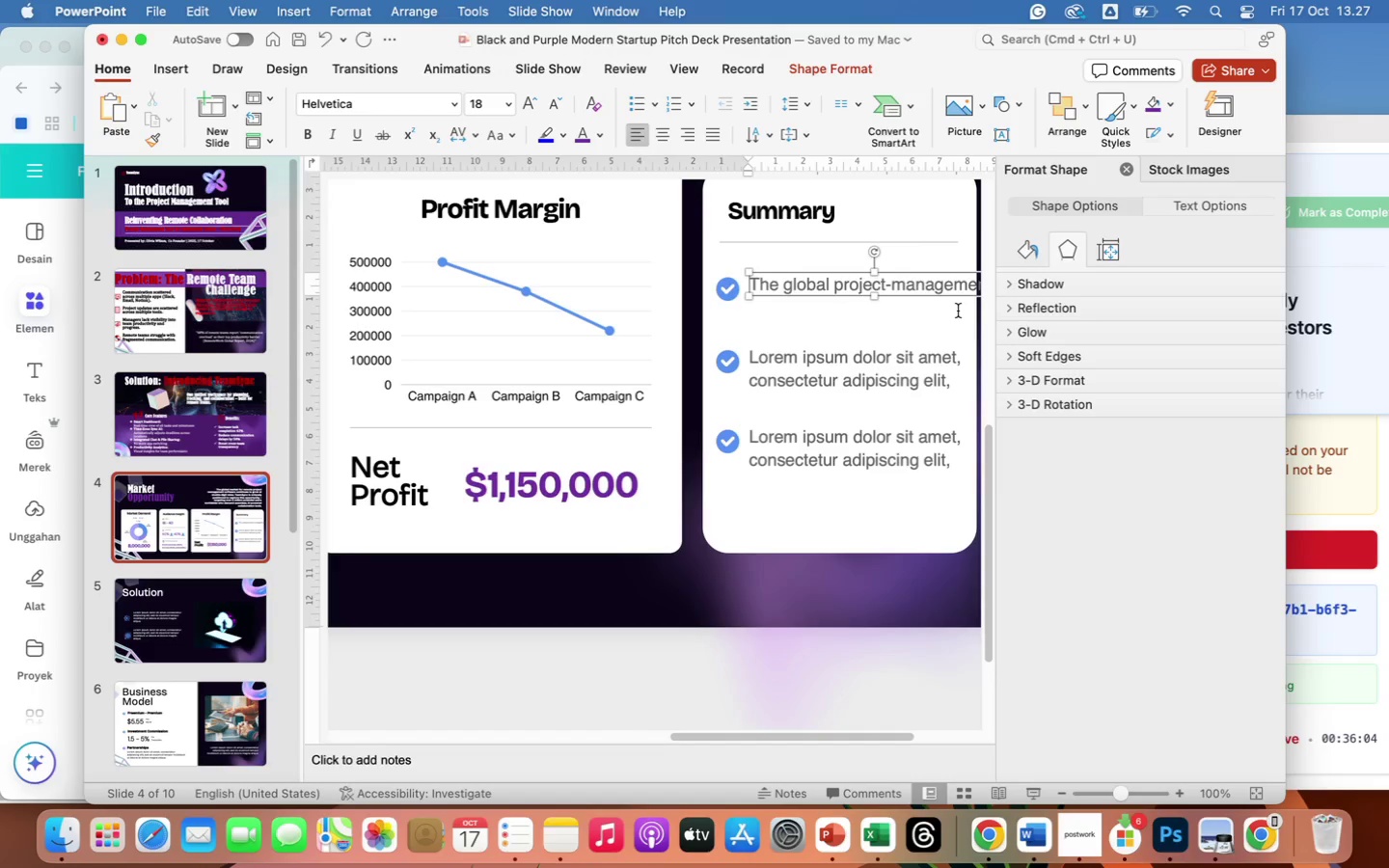 
key(Enter)
 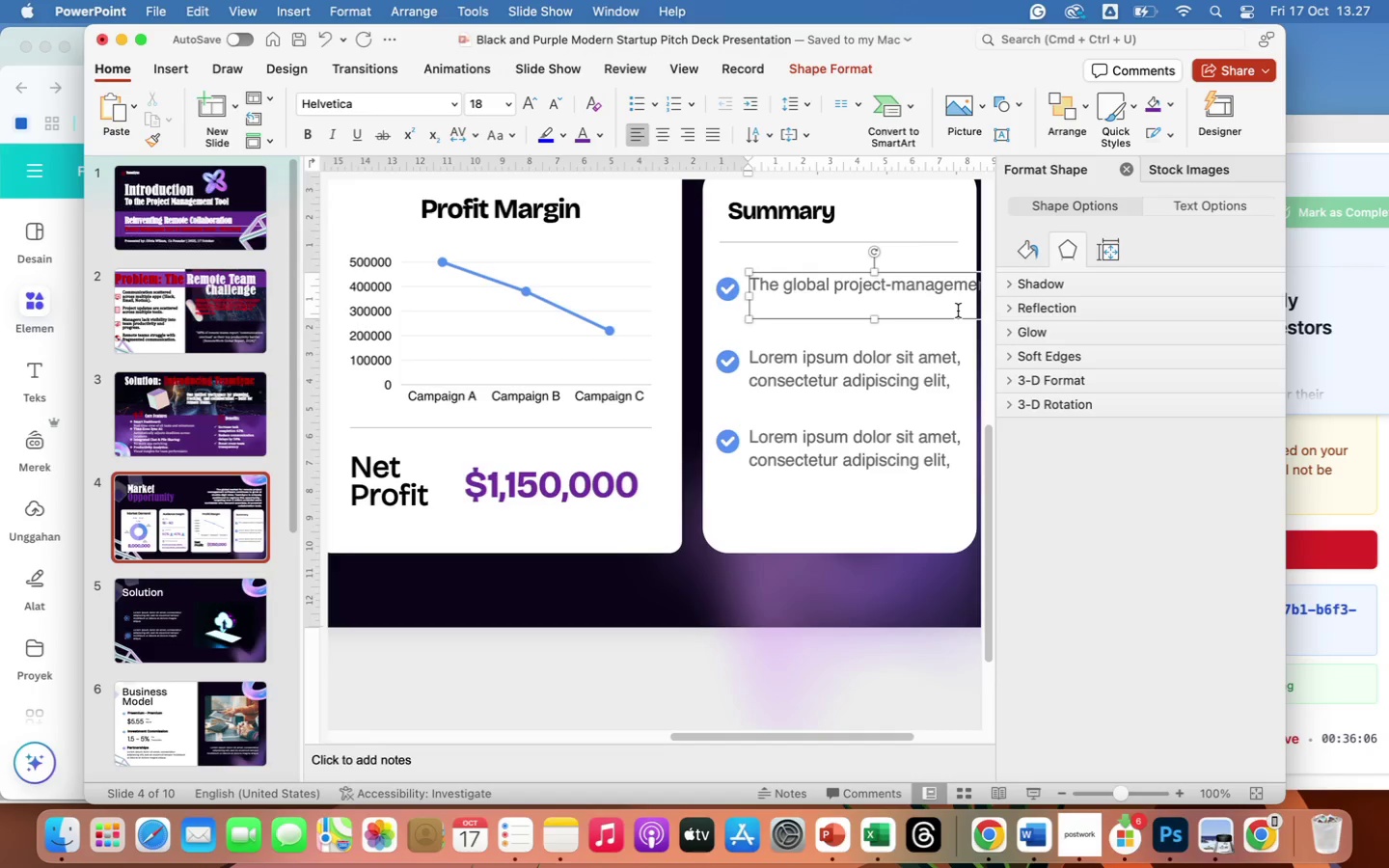 
type(software)
 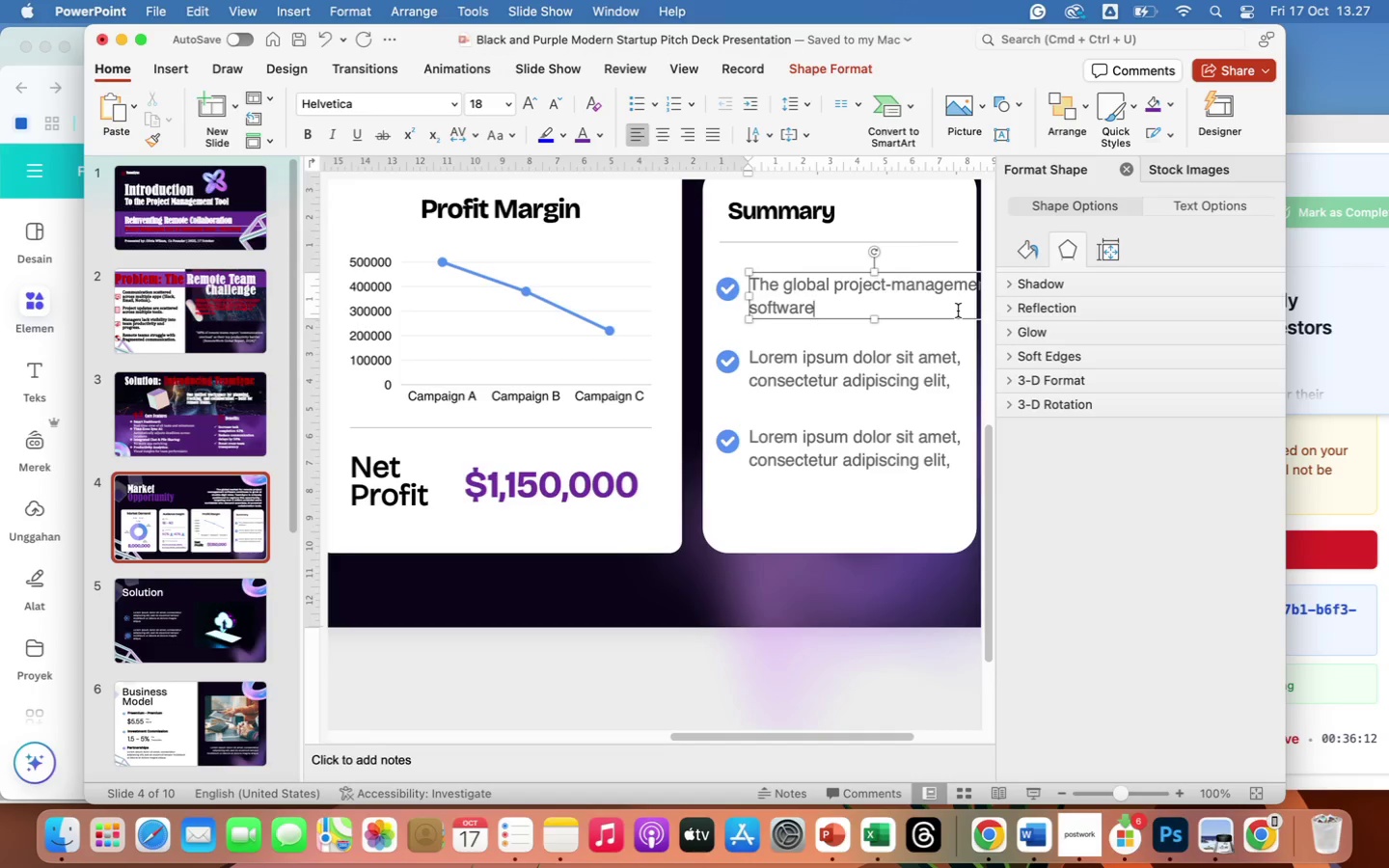 
type( market is projected)
 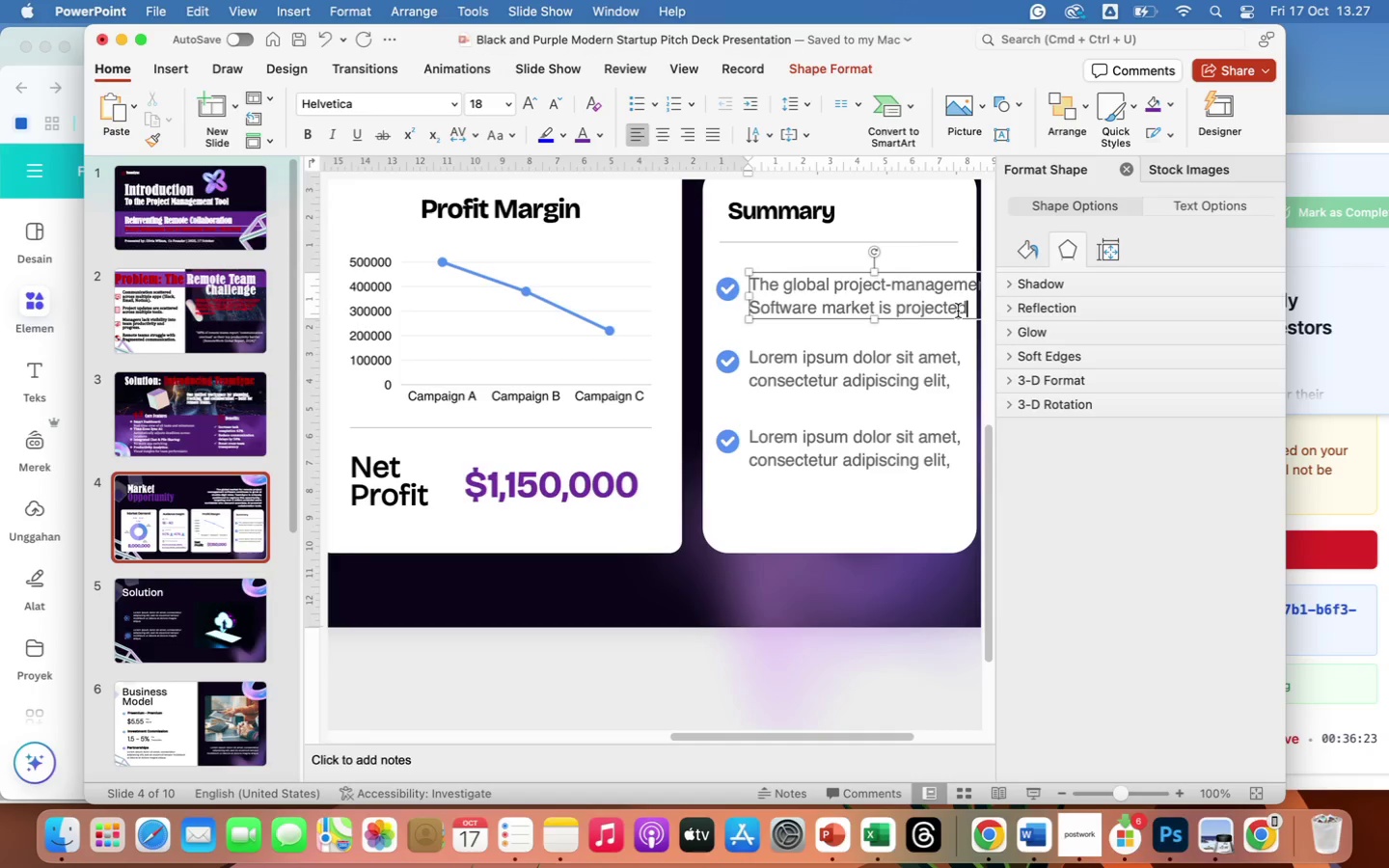 
type( tp hit)
 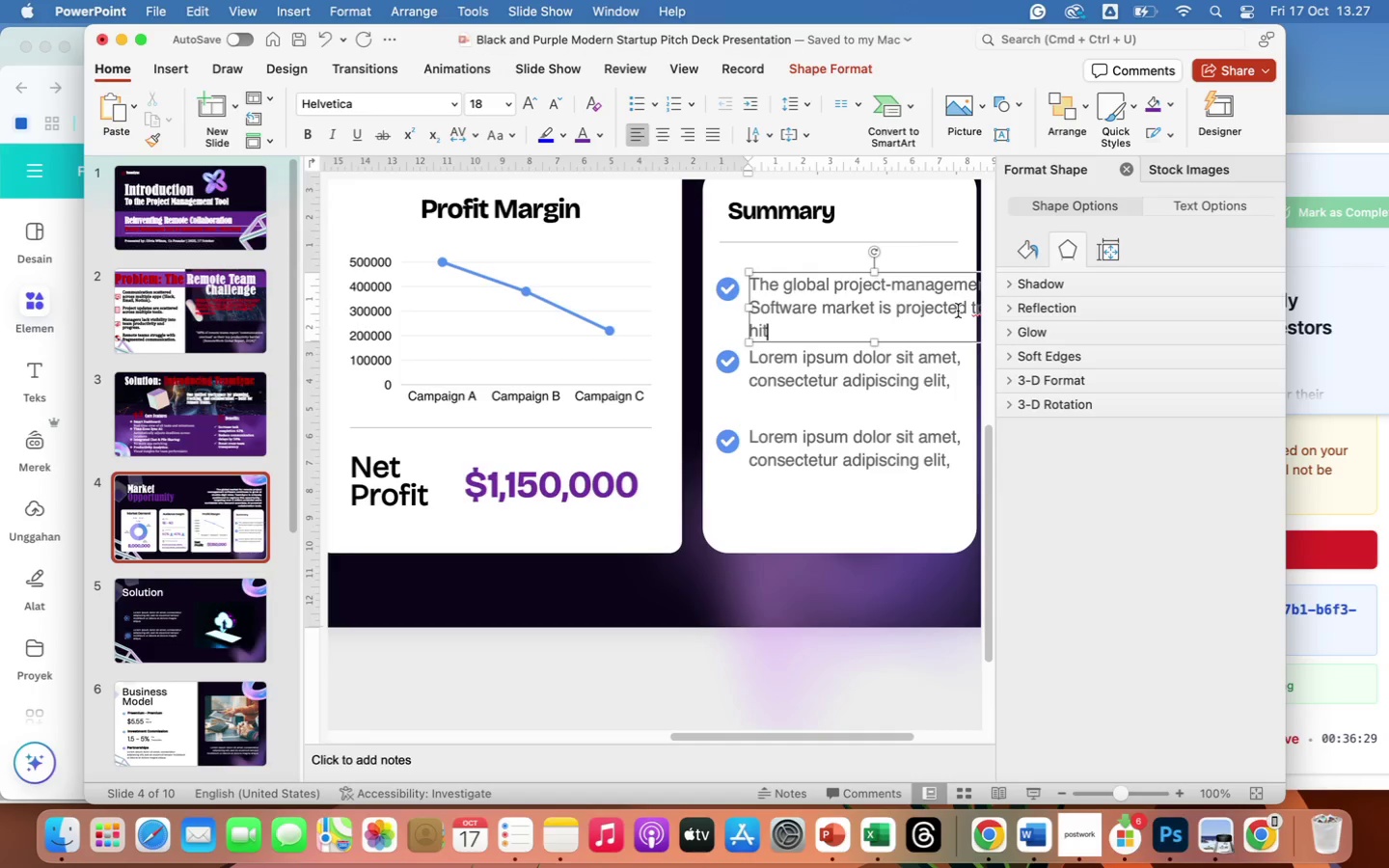 
type( $13)
 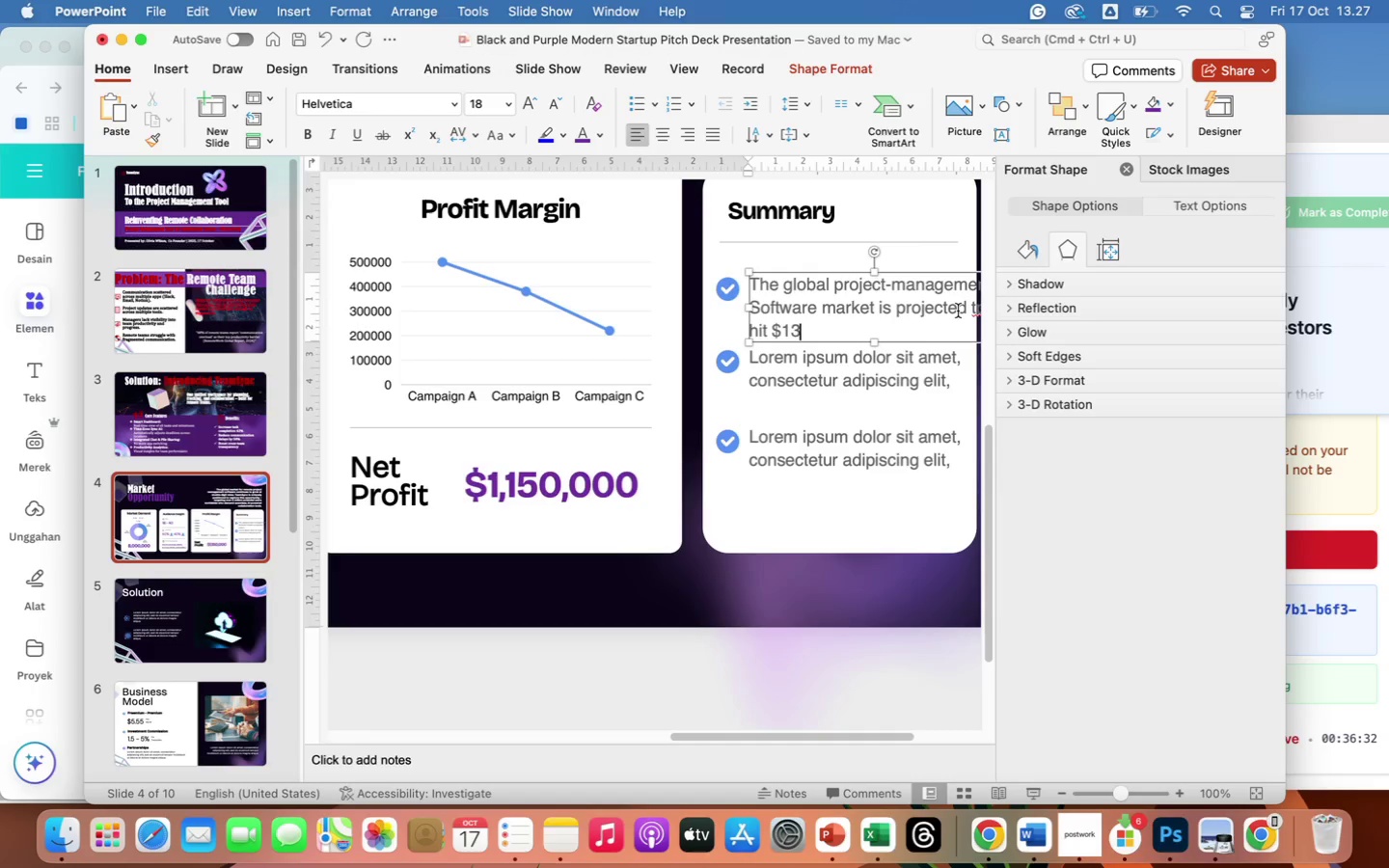 
key(Period)
 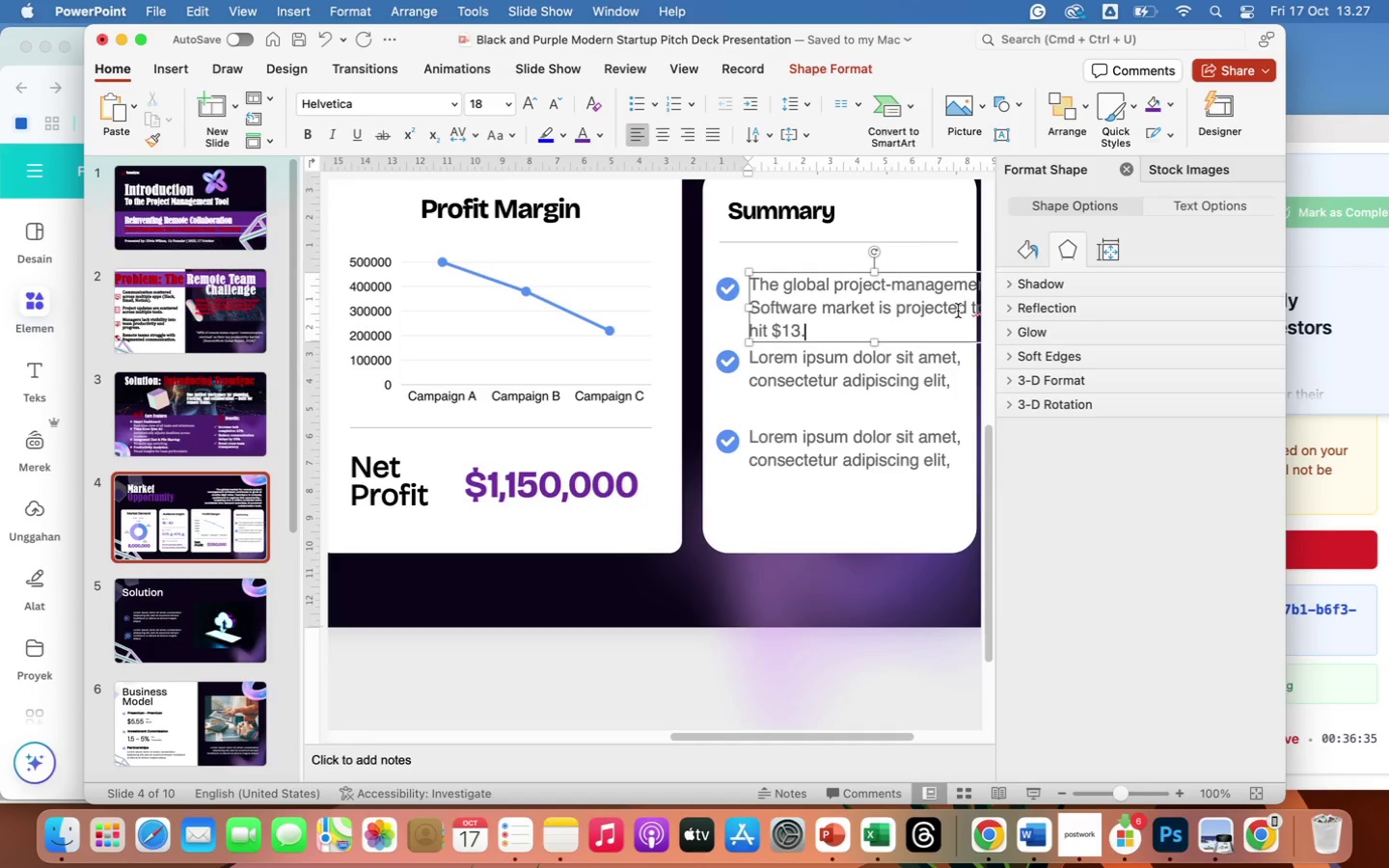 
key(2)
 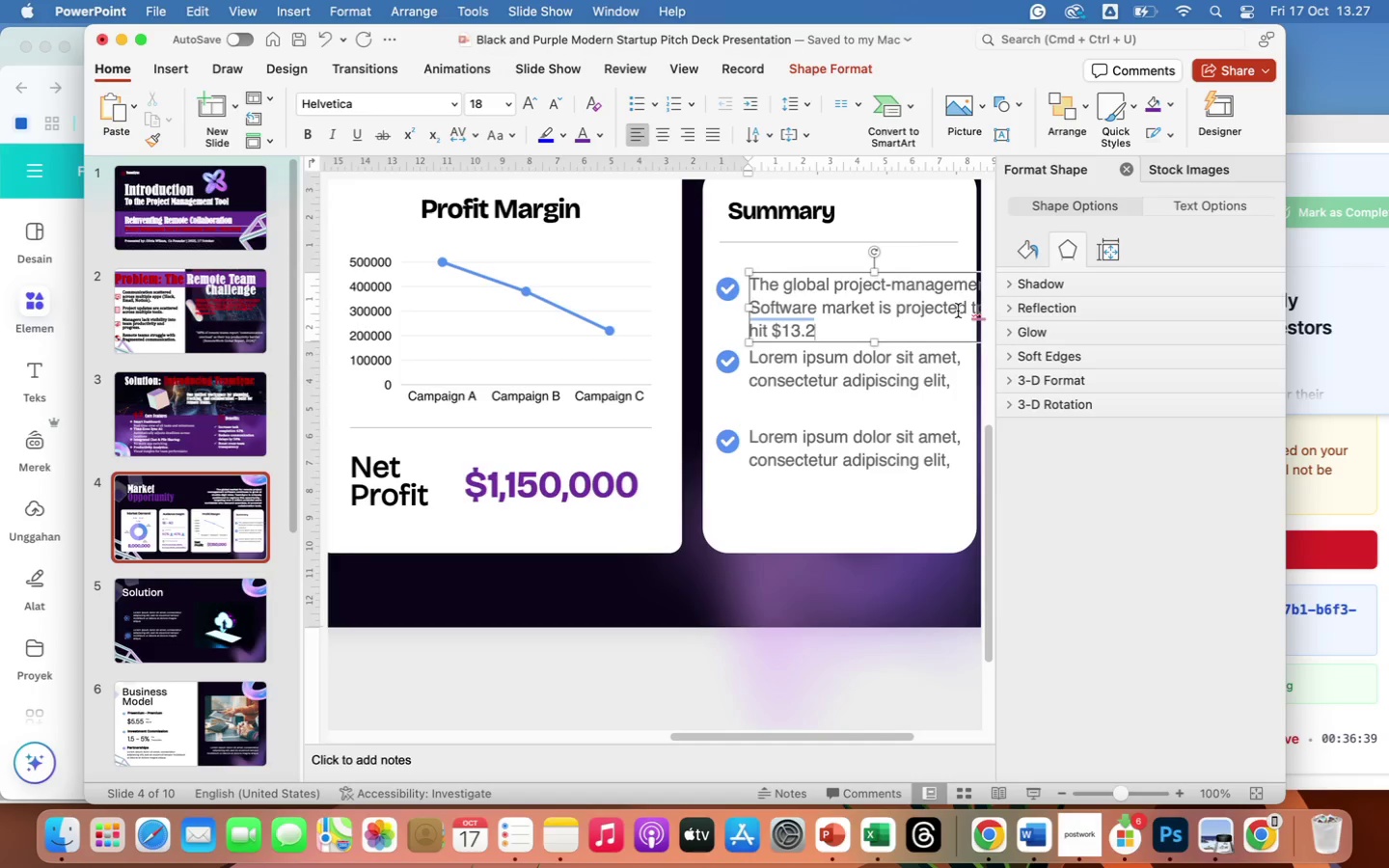 
type( B by 2030)
 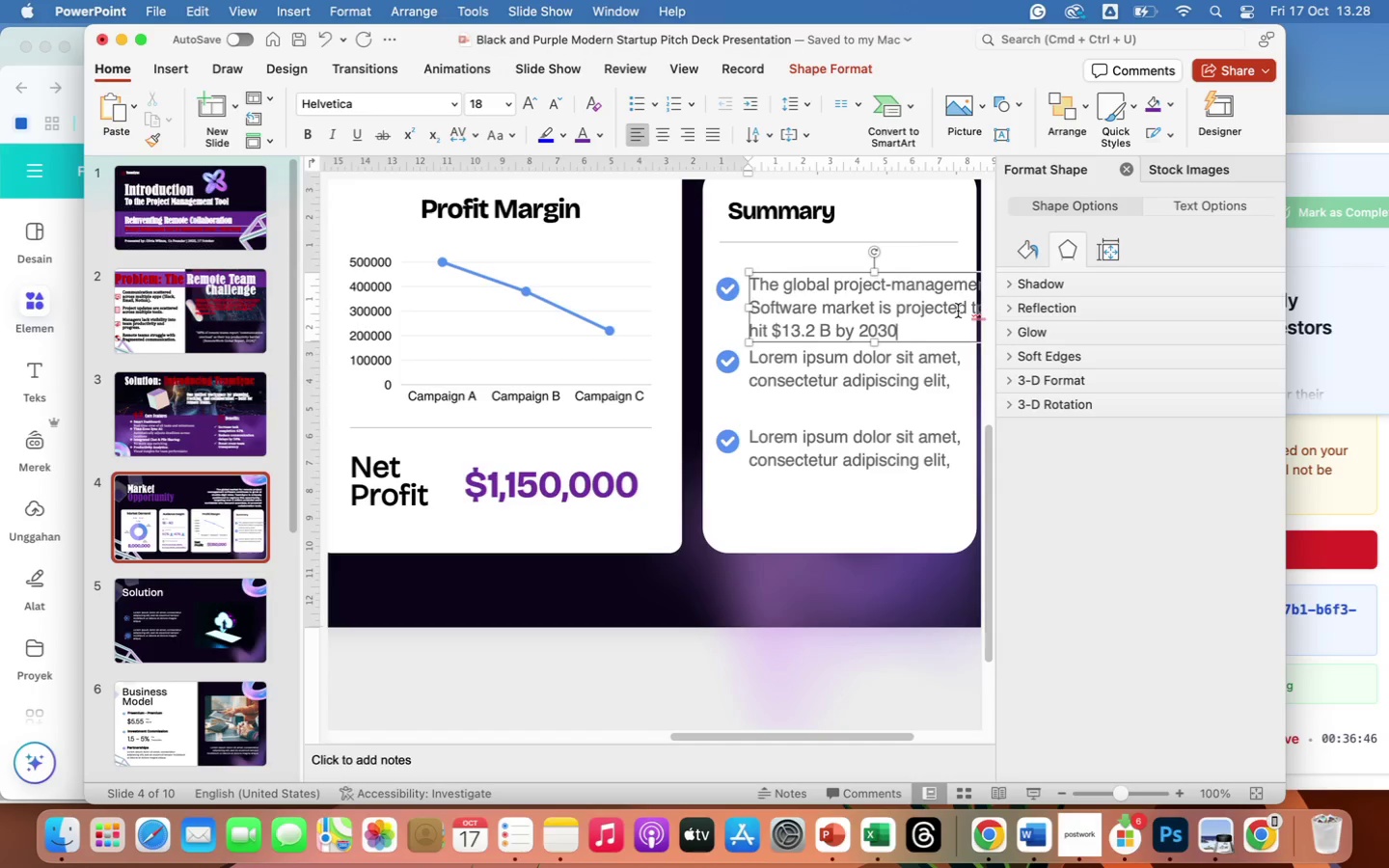 
type( (CAGR 11.2)
 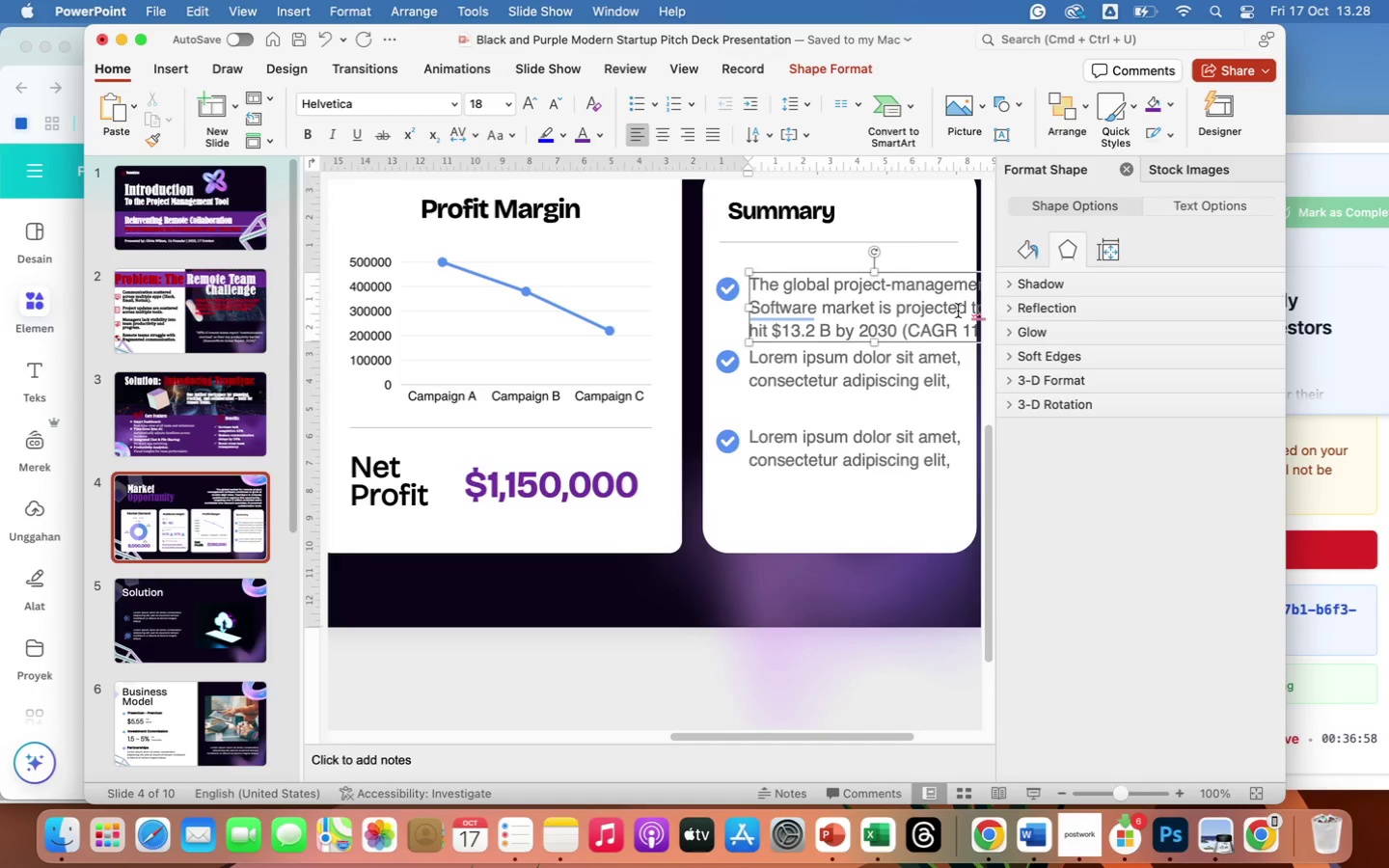 
key(Shift+5)
 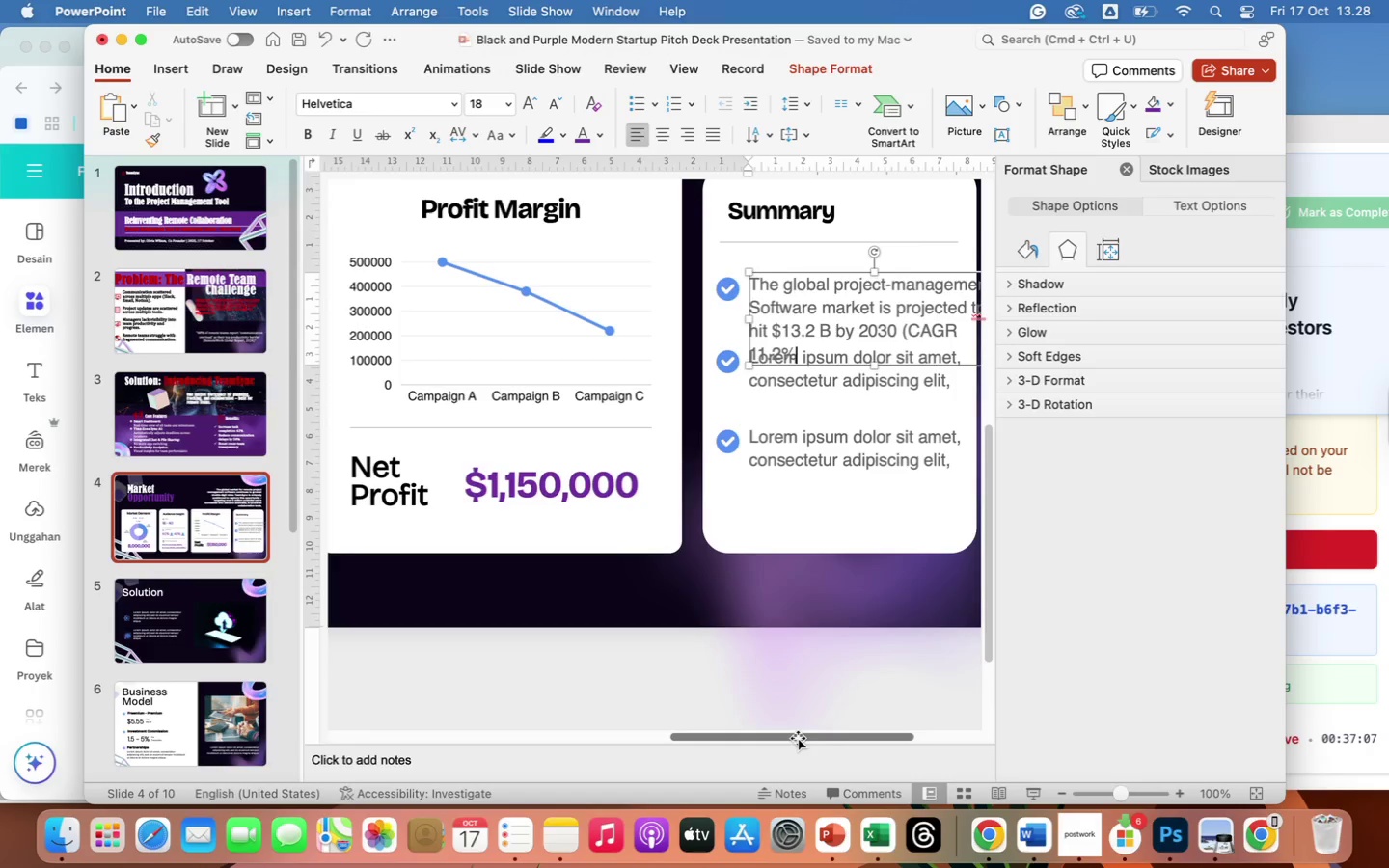 
wait(6.88)
 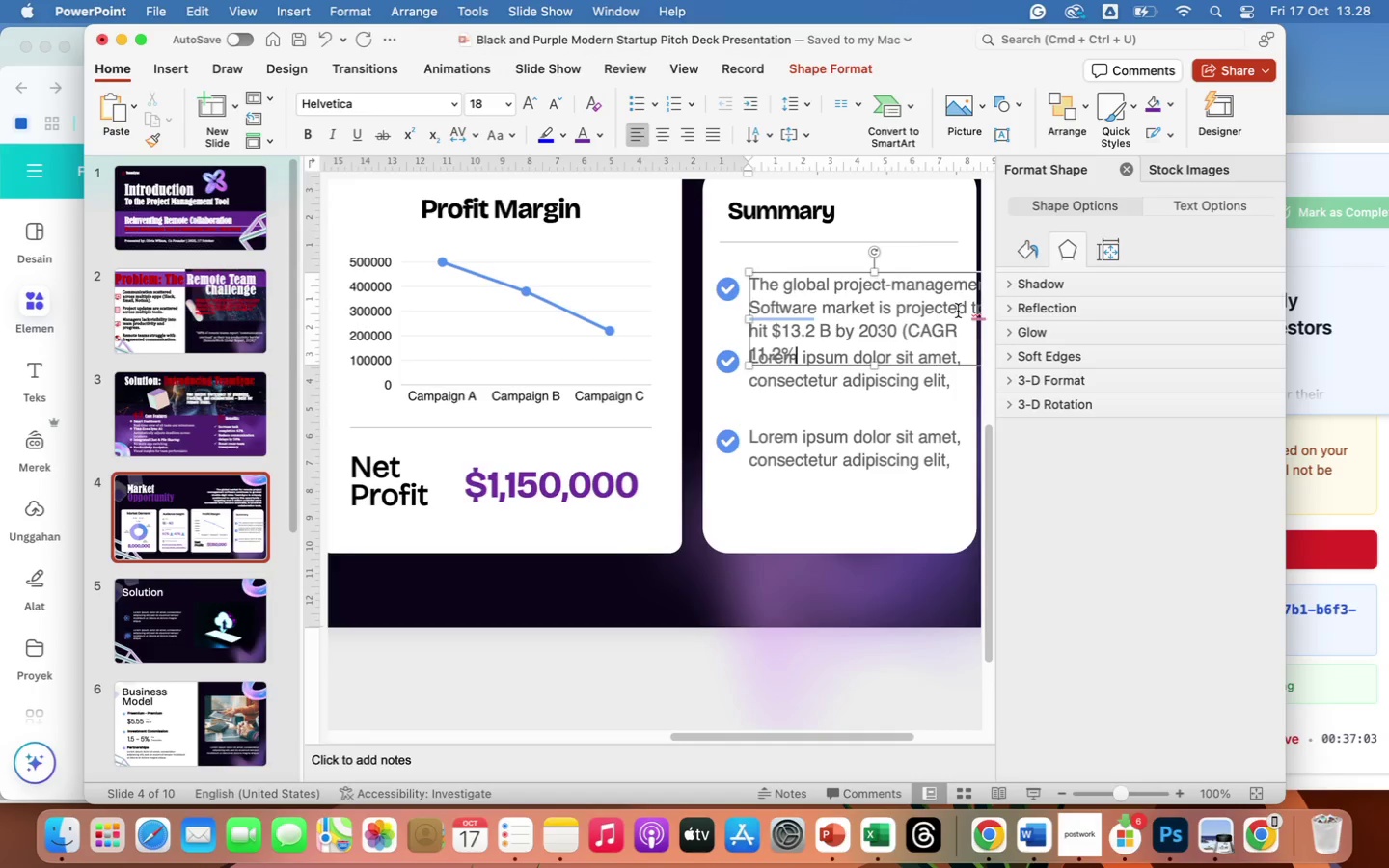 
left_click_drag(start_coordinate=[796, 734], to_coordinate=[868, 739])
 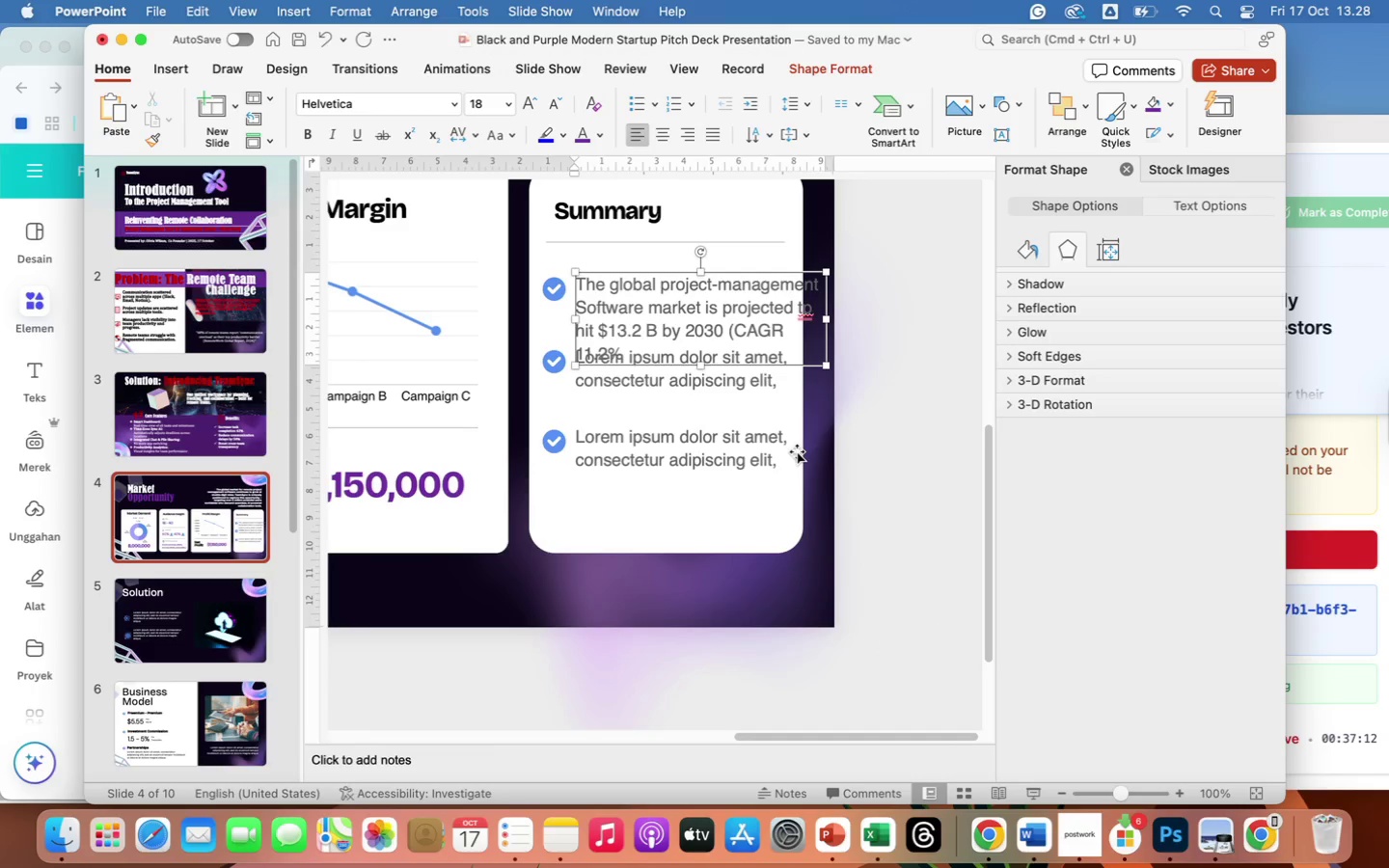 
scroll: coordinate [473, 560], scroll_direction: up, amount: 179.0
 